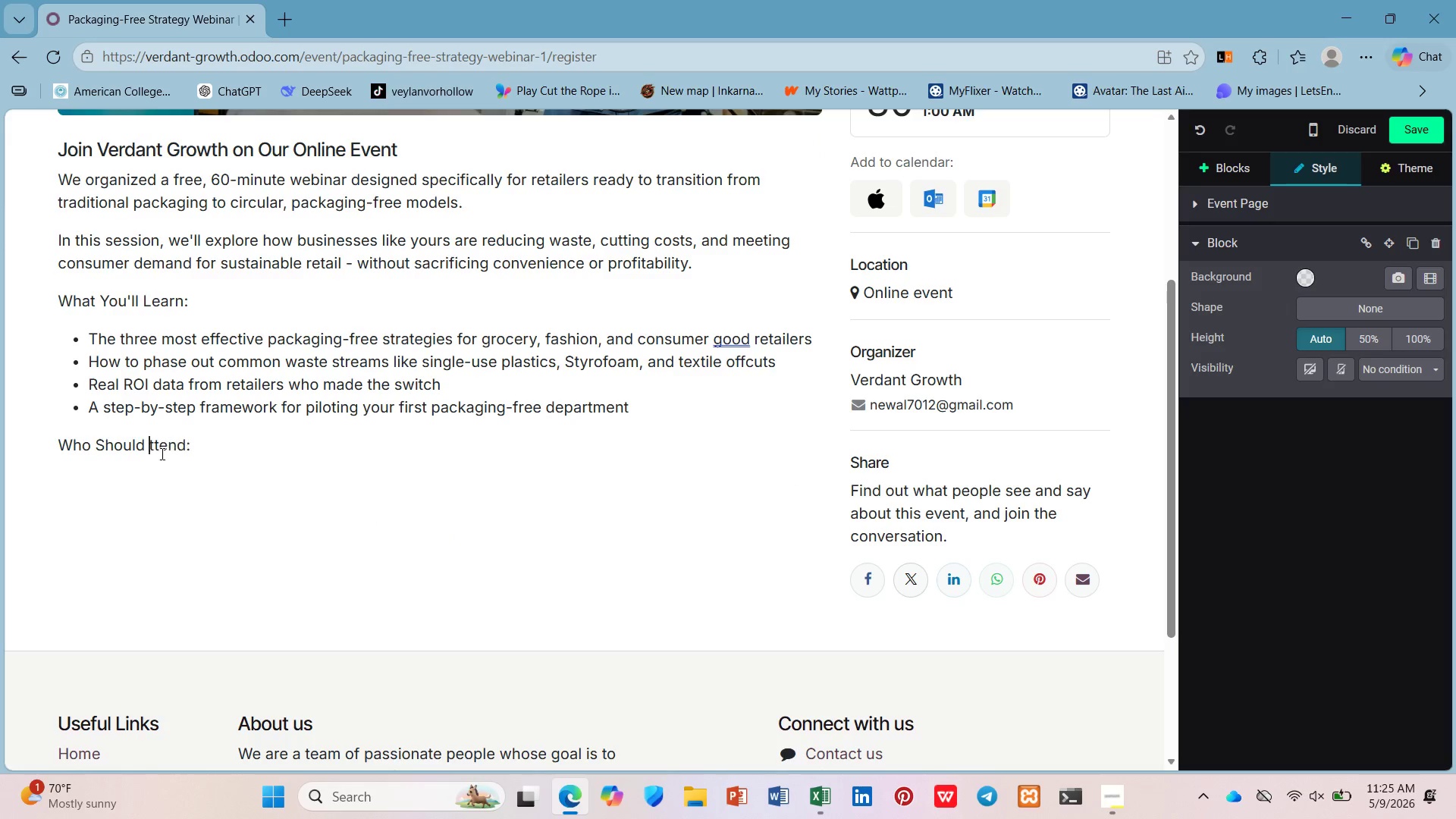 
key(Backspace)
 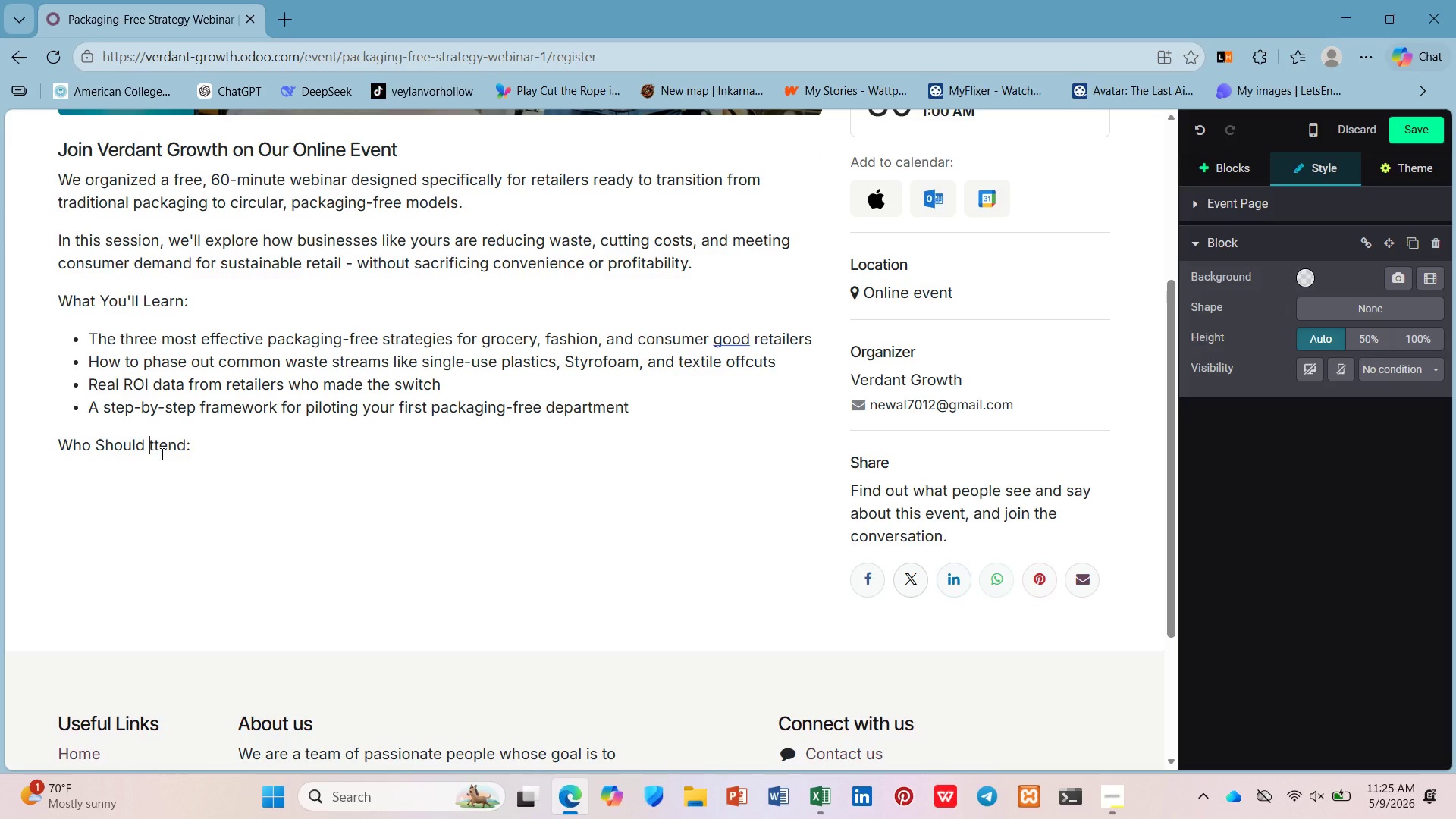 
key(Shift+A)
 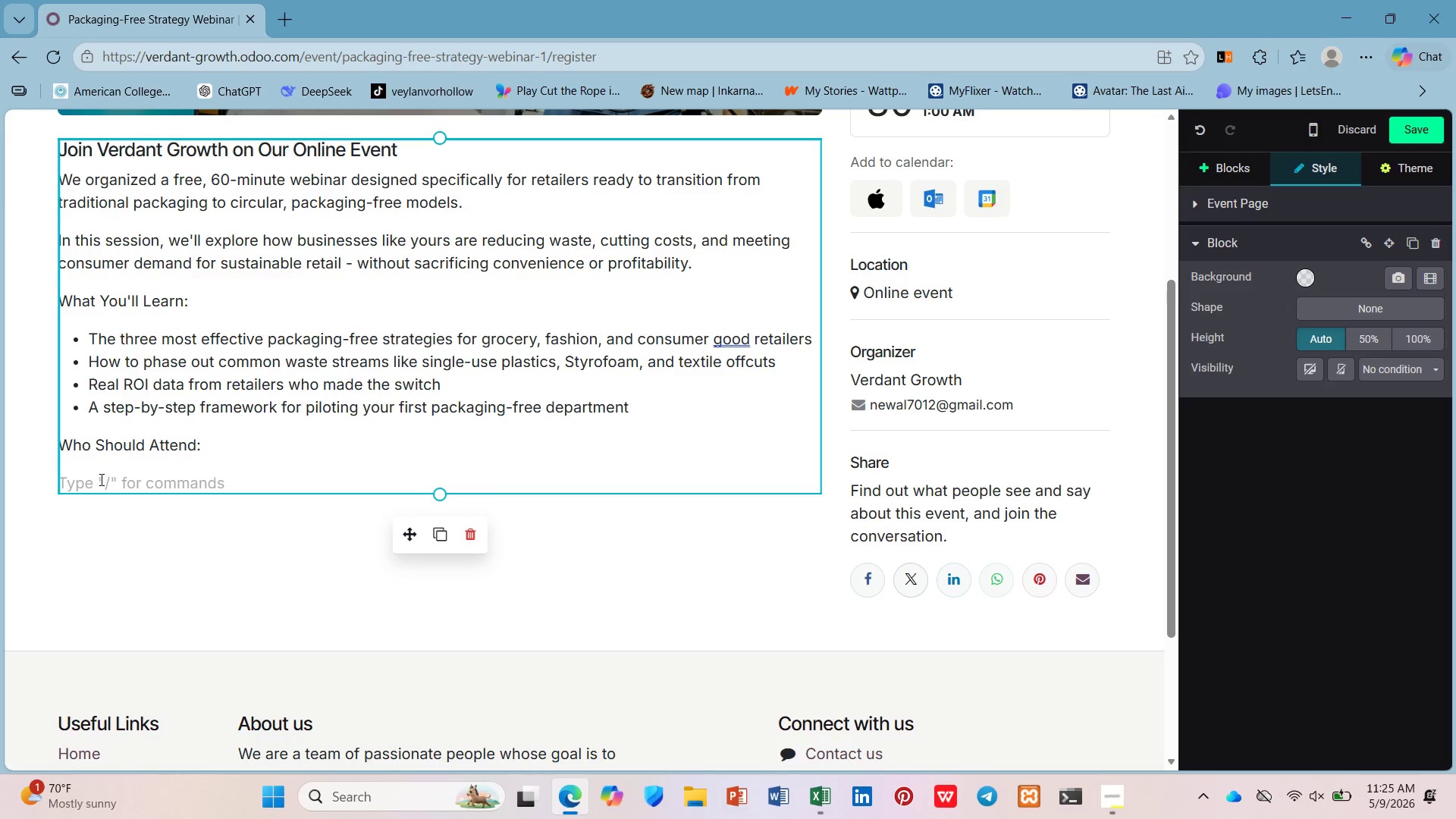 
wait(9.98)
 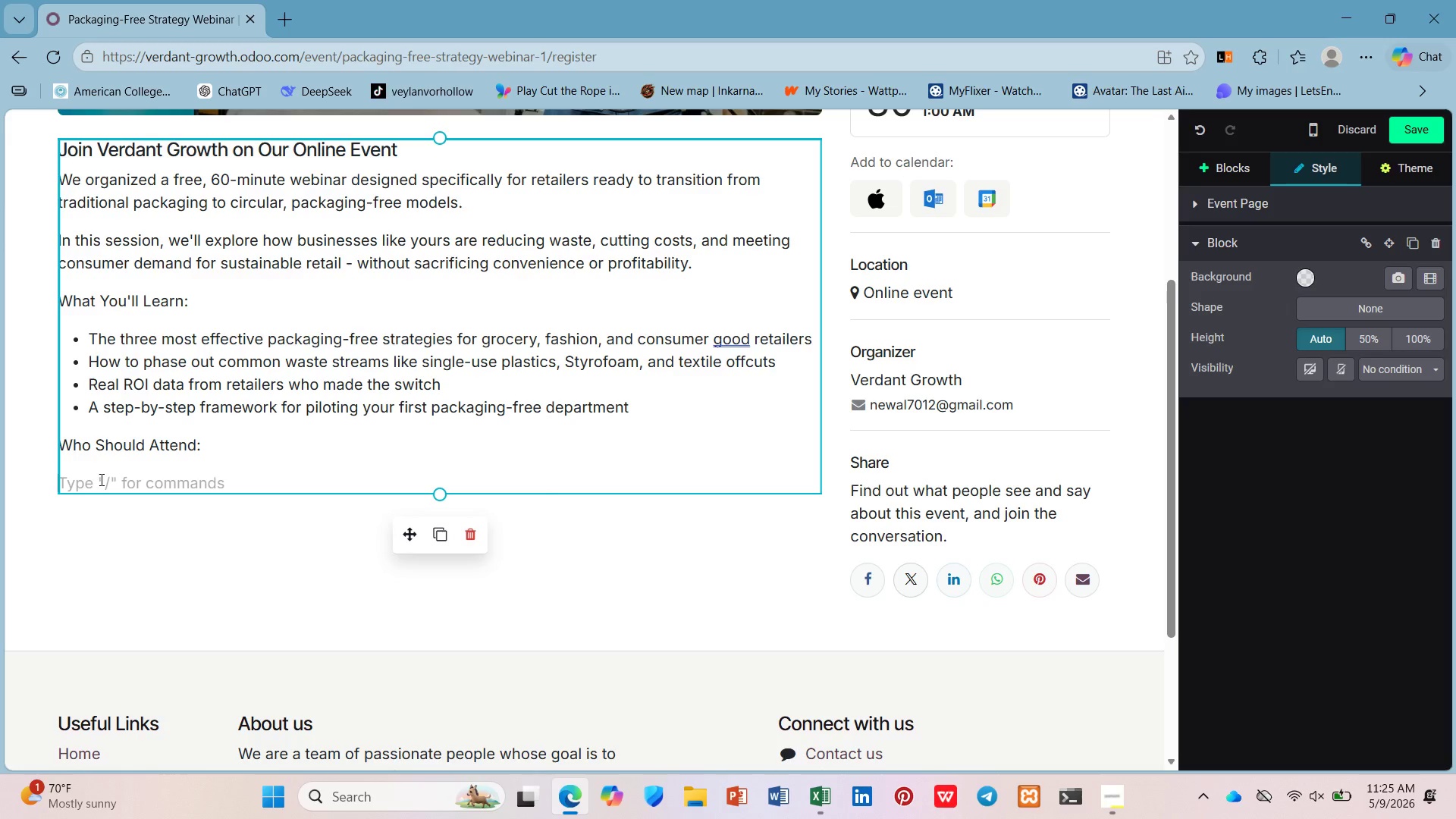 
type(retail o)
key(Backspace)
key(Backspace)
key(Backspace)
key(Backspace)
key(Backspace)
key(Backspace)
key(Backspace)
key(Backspace)
type(Retail owers, )
 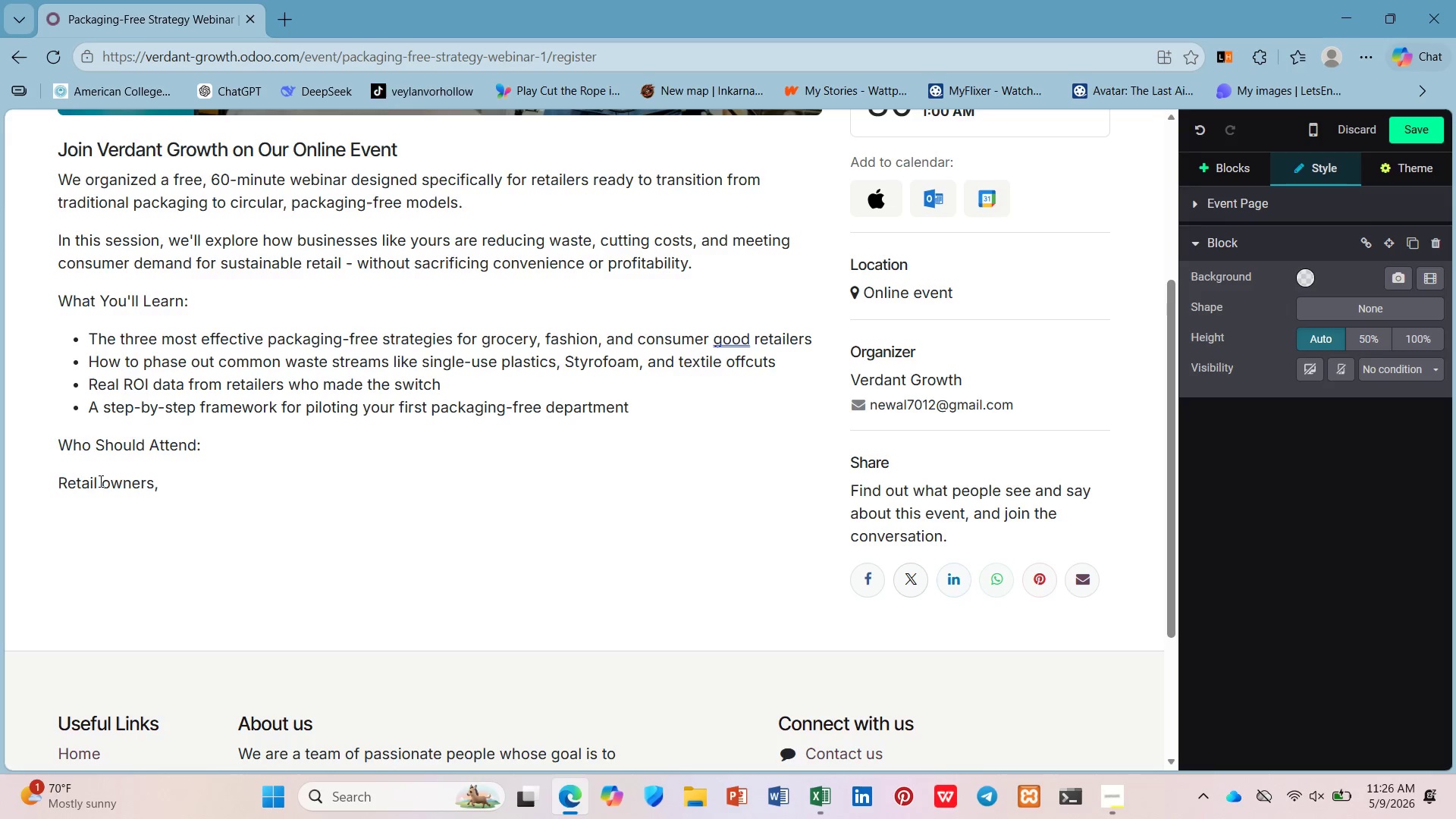 
 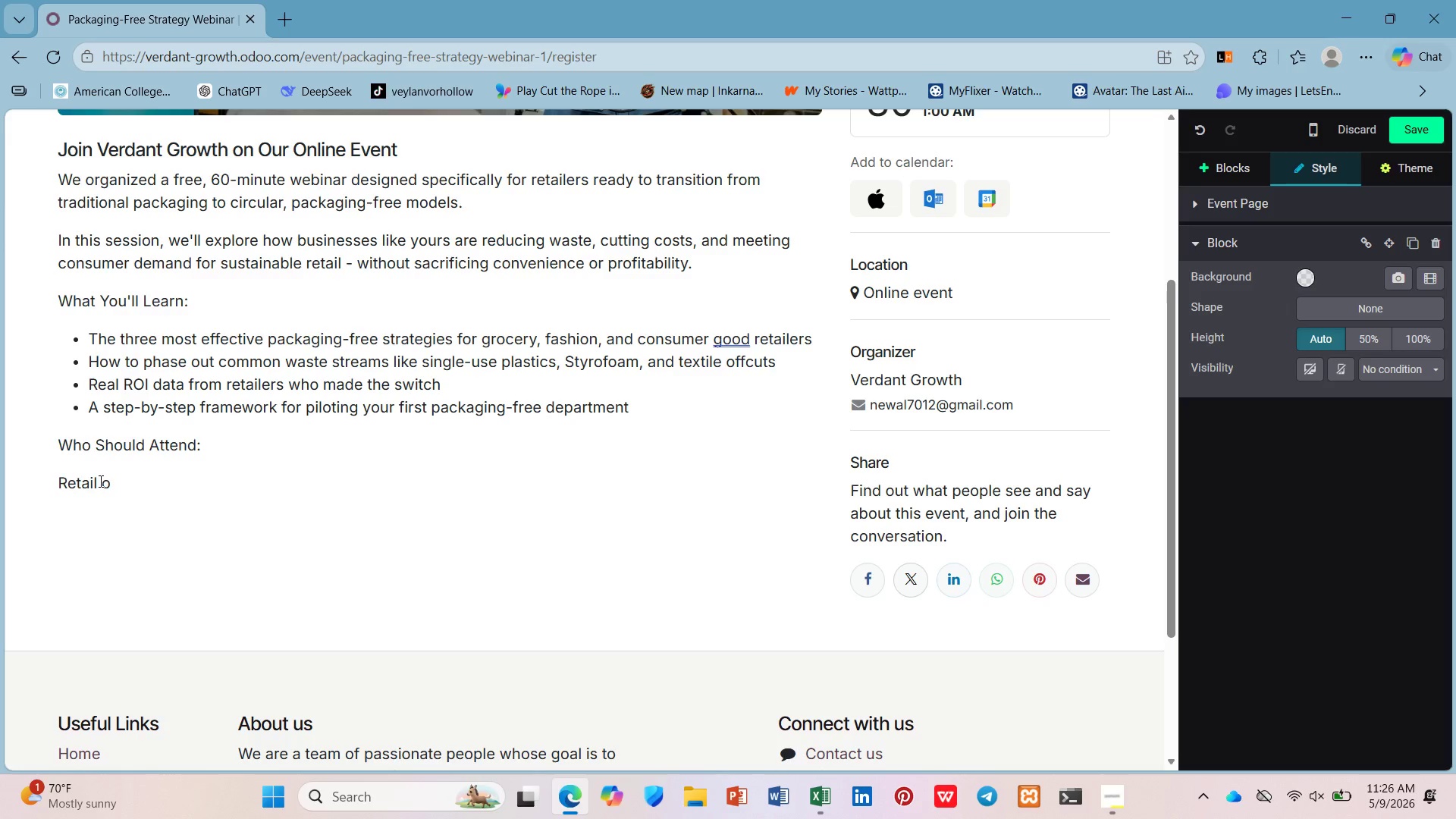 
hold_key(key=N, duration=0.34)
 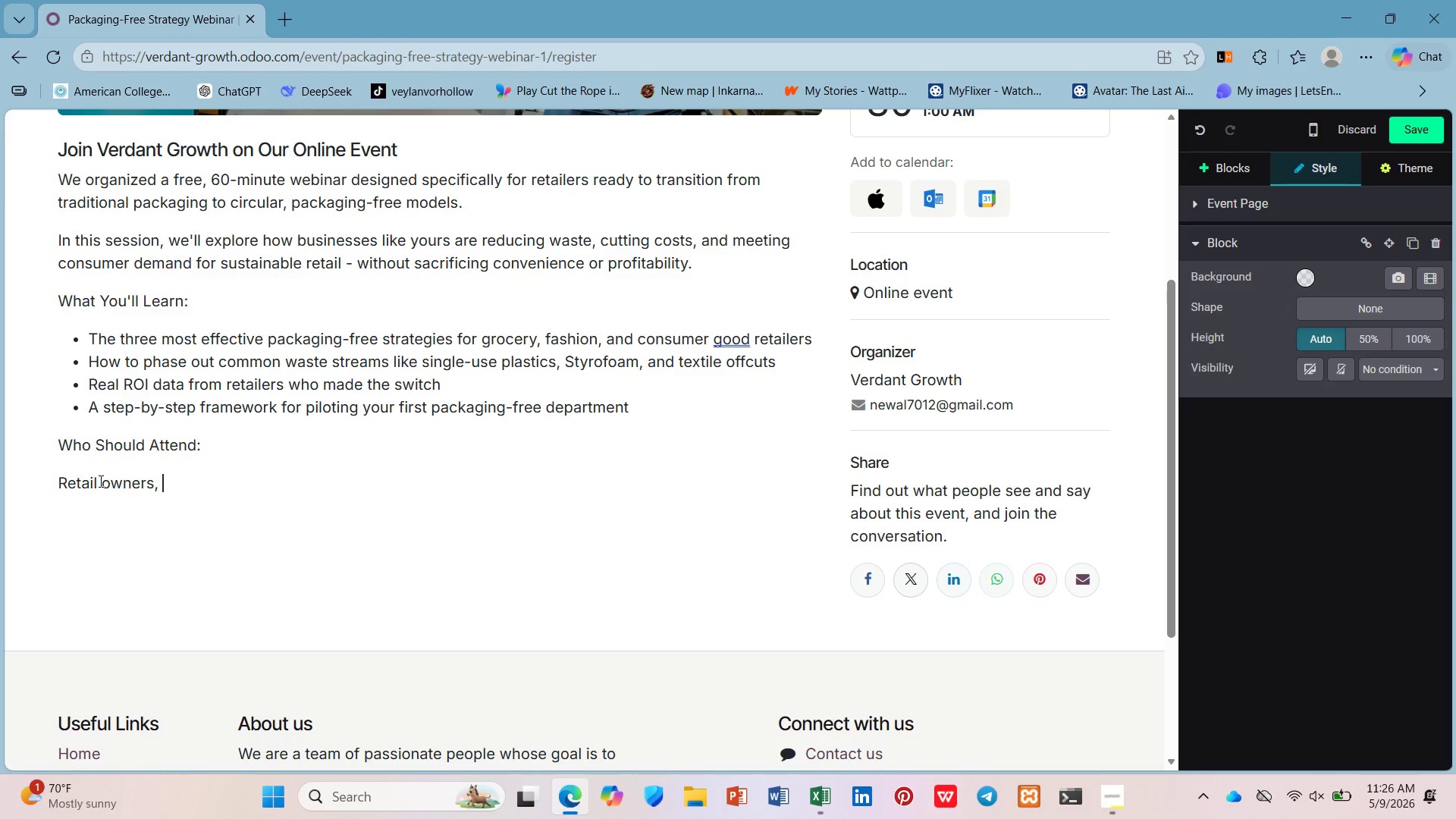 
type(sustainability leads, and operatins managers rom grocery)
 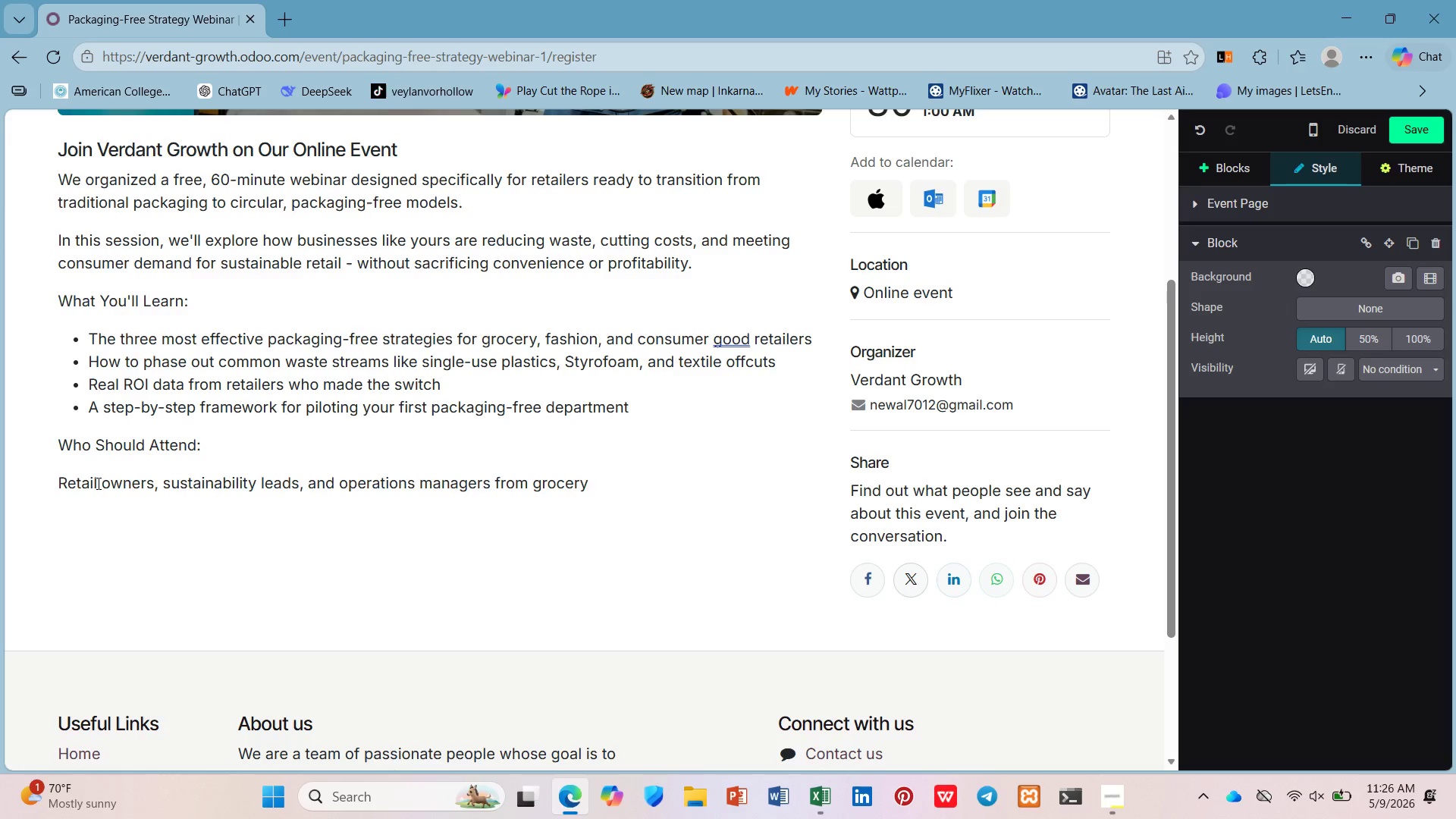 
hold_key(key=F, duration=0.36)
 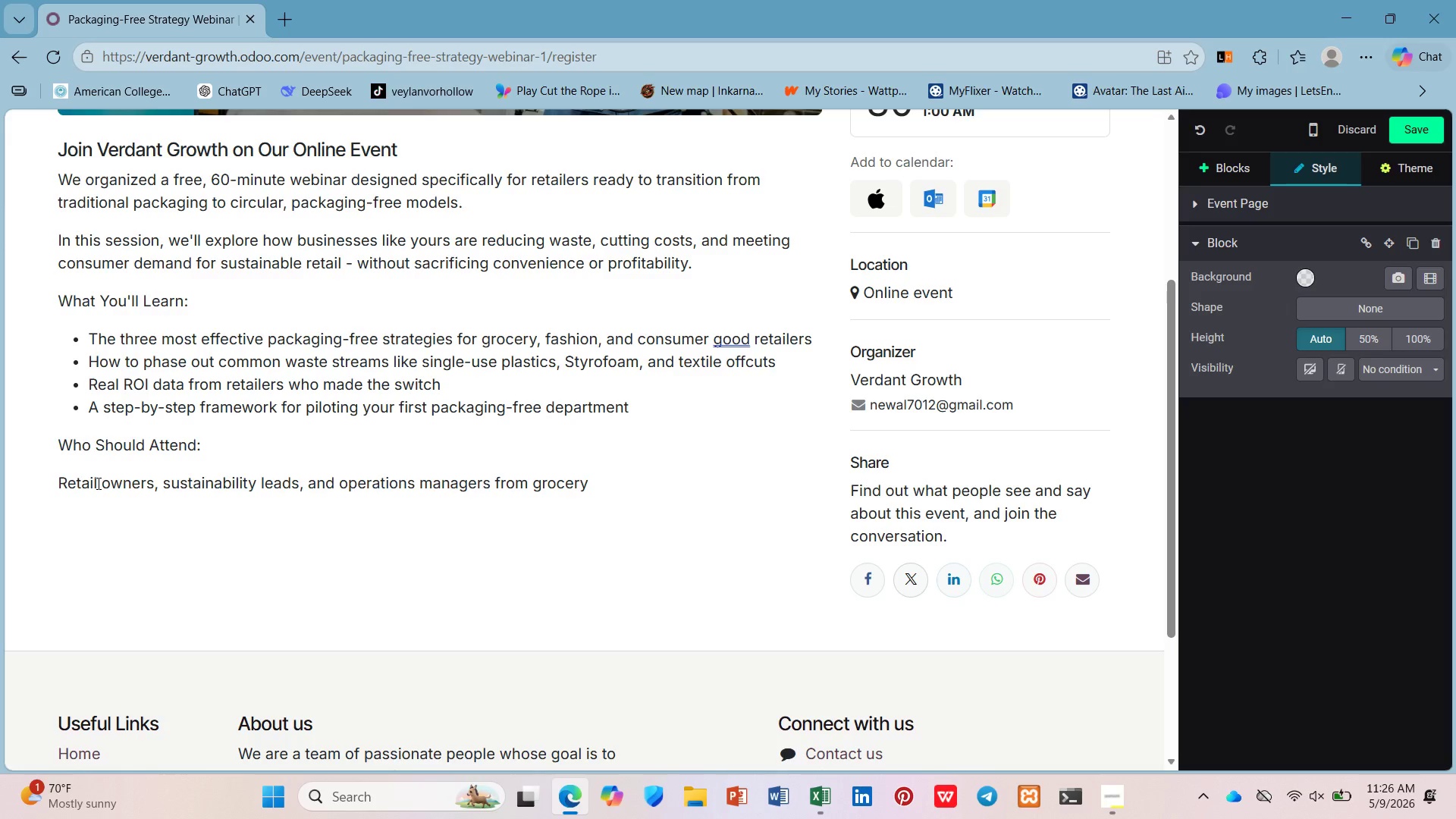 
type(, a)
key(Backspace)
type(fashio)
 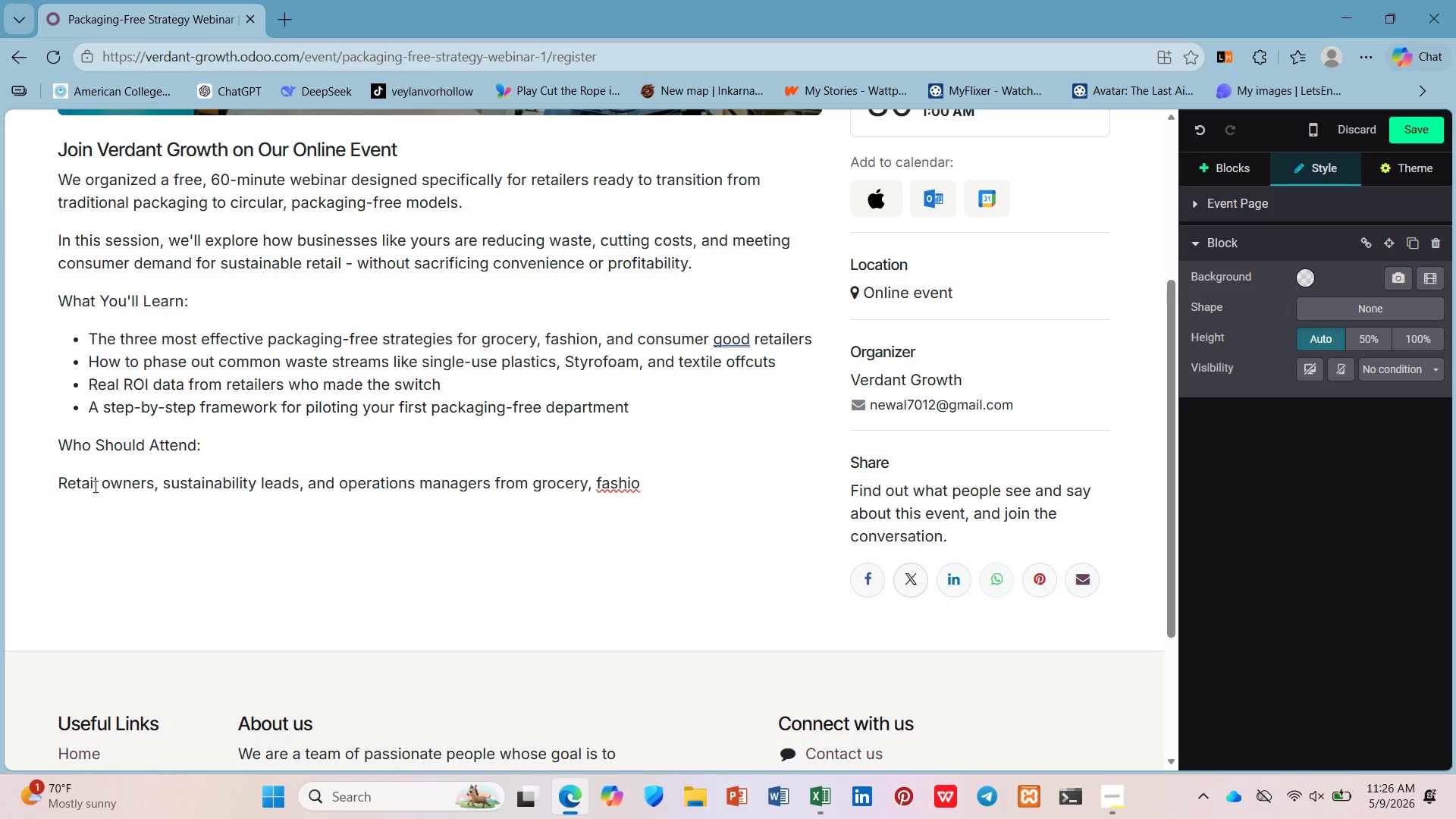 
type(n, home goods, and beauty brans who are ready ot)
key(Backspace)
key(Backspace)
 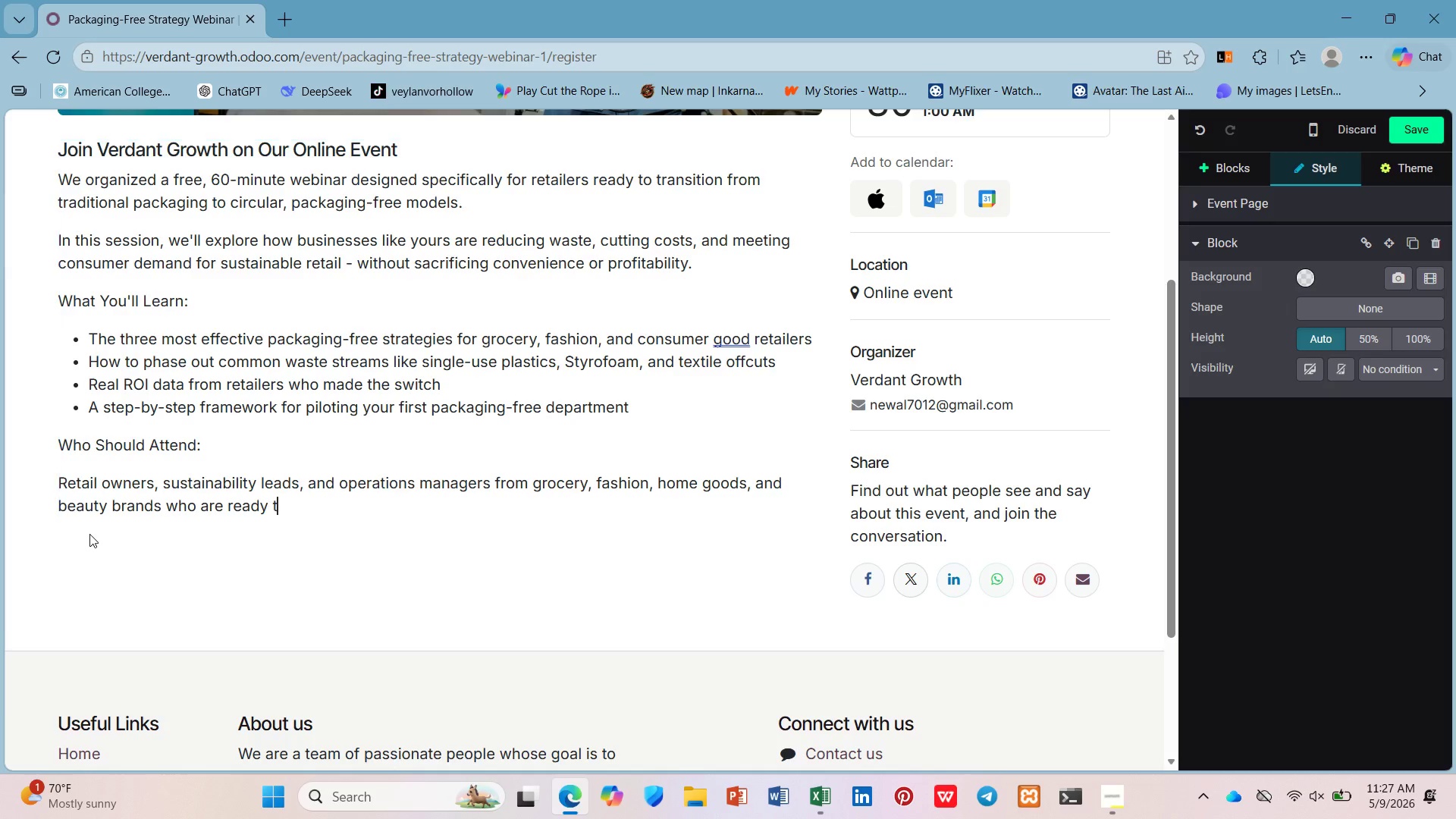 
type(t o)
key(Backspace)
type(vo)
key(Backspace)
key(Backspace)
type(ove beyond incremental impriv)
key(Backspace)
key(Backspace)
 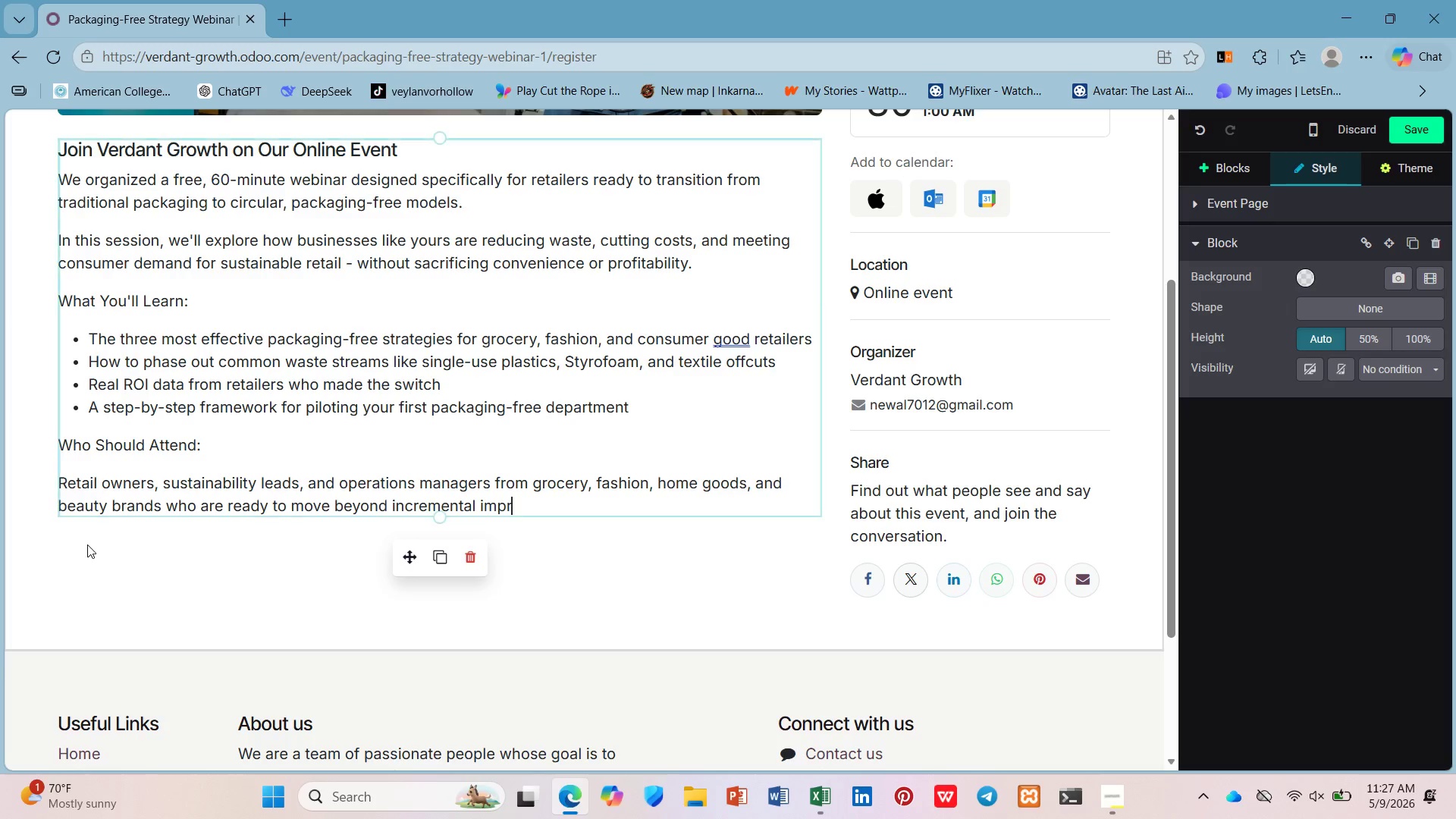 
type(ovements.)
 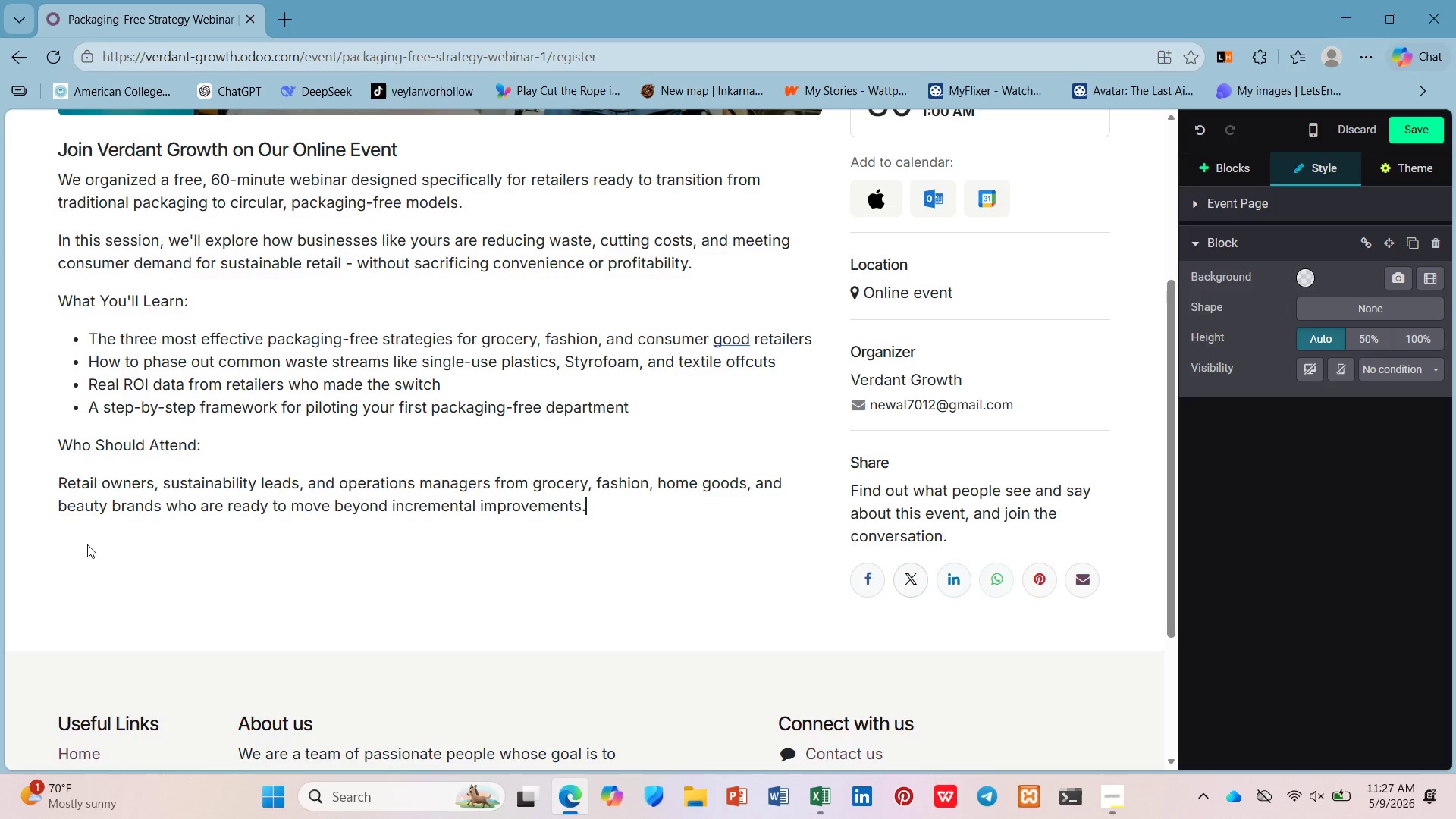 
key(Enter)
 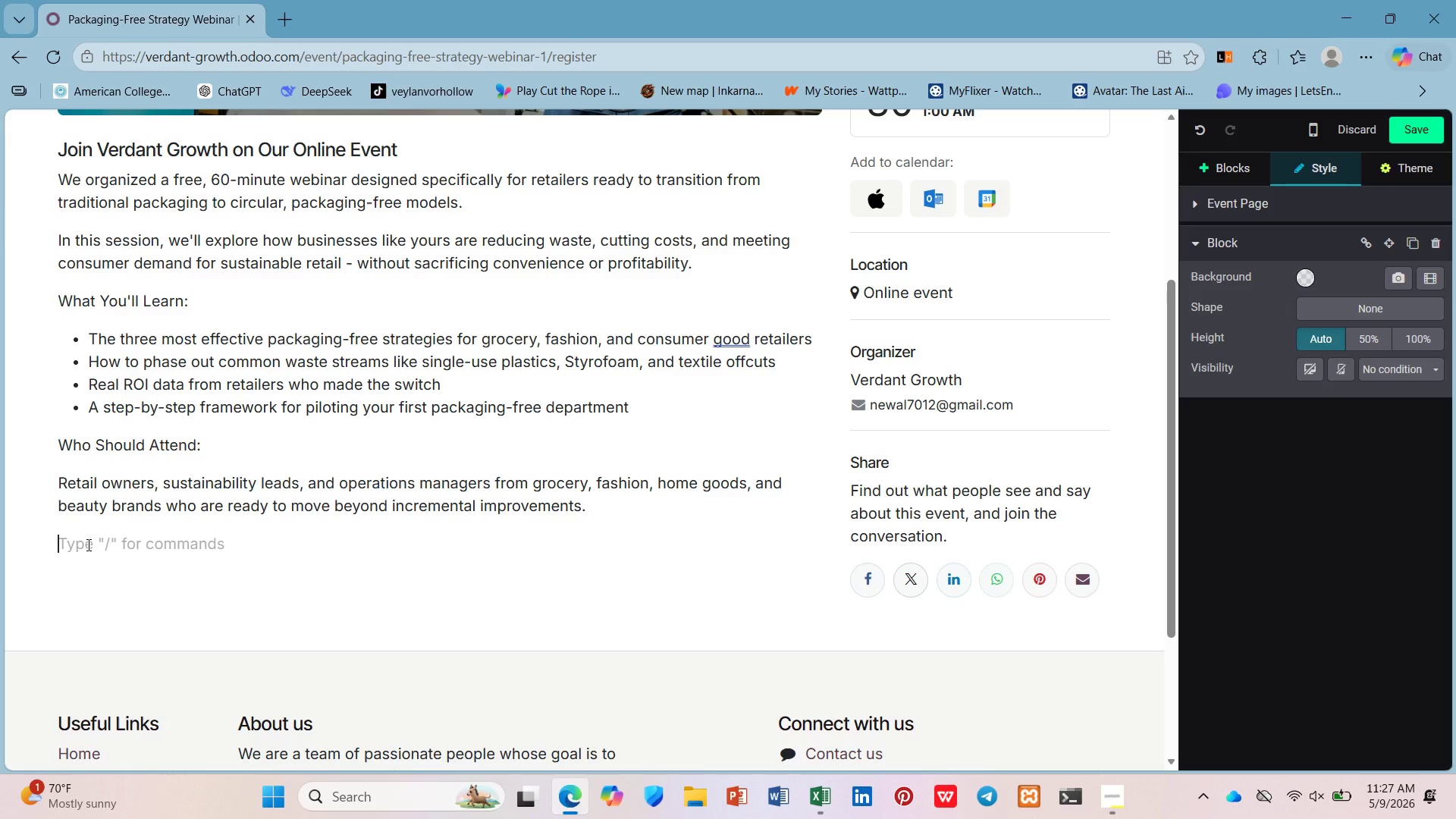 
type(Register NO)
key(Backspace)
key(Backspace)
type(now )
 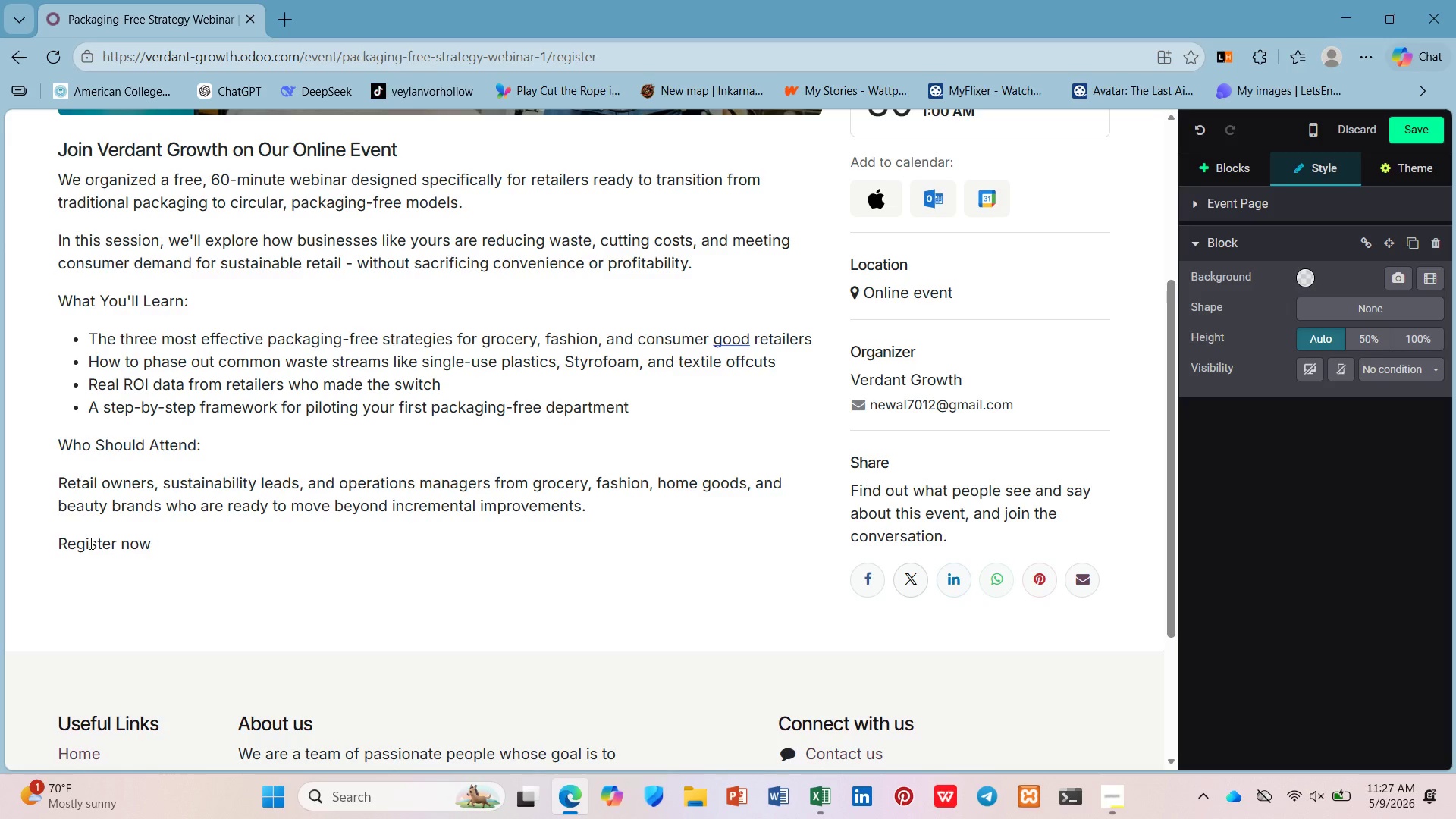 
type(to receive ht)
key(Backspace)
key(Backspace)
type(the recording and  )
key(Backspace)
key(Backspace)
key(Backspace)
type( a complimenta)
 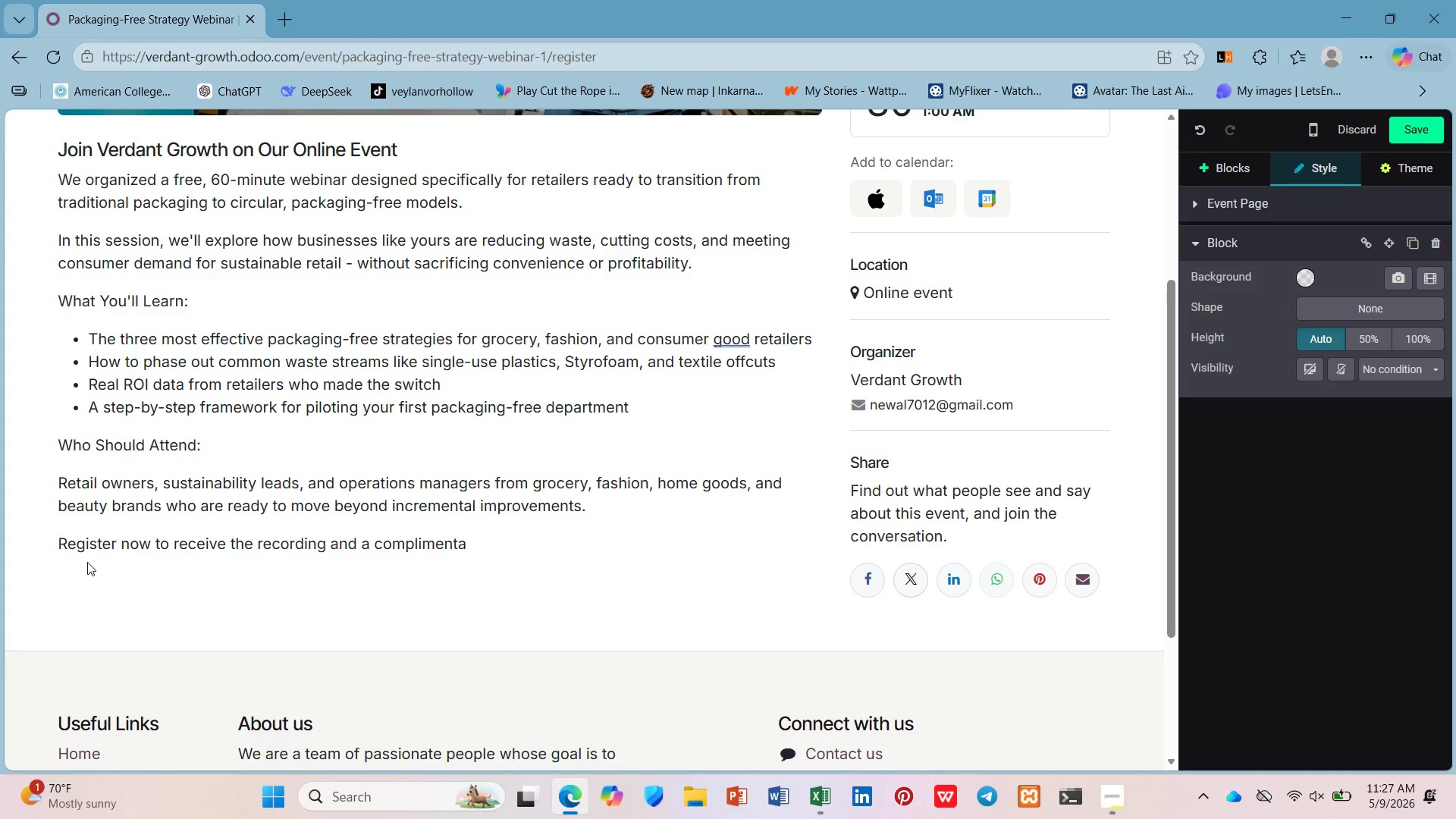 
type(ry Packaging-Free Retail Audit template.)
 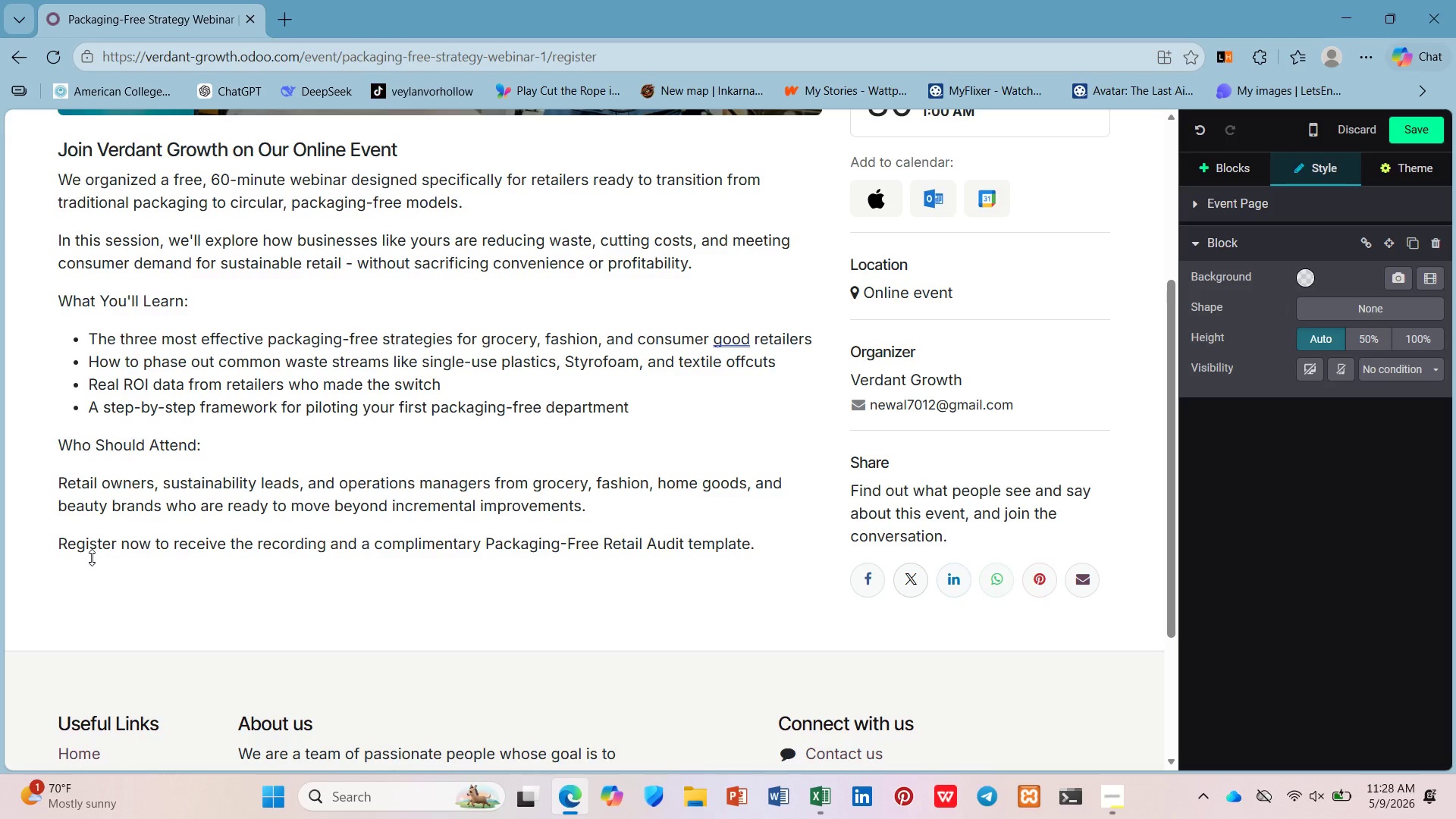 
scroll: coordinate [1040, 513], scroll_direction: up, amount: 6.0
 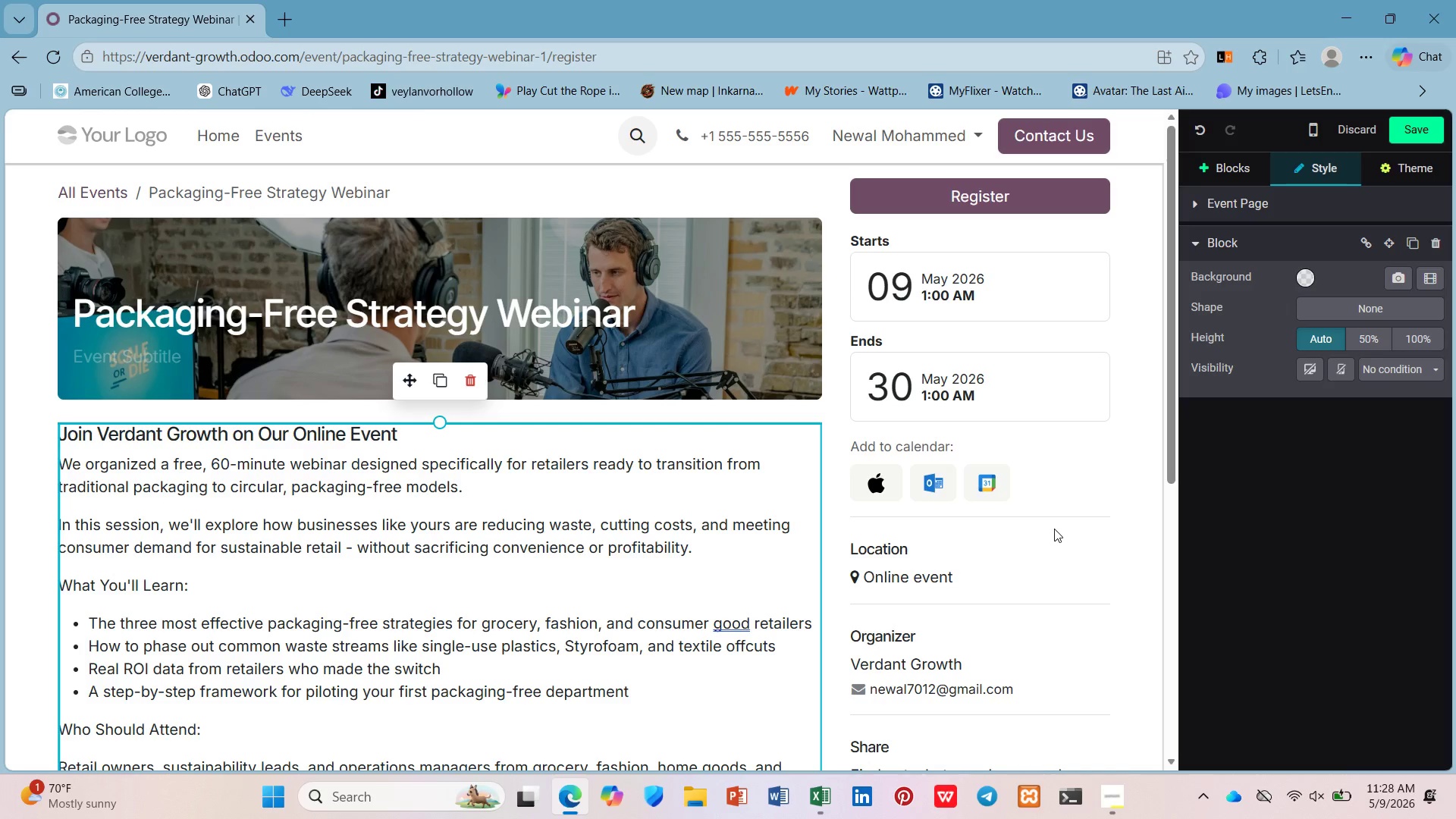 
wait(10.99)
 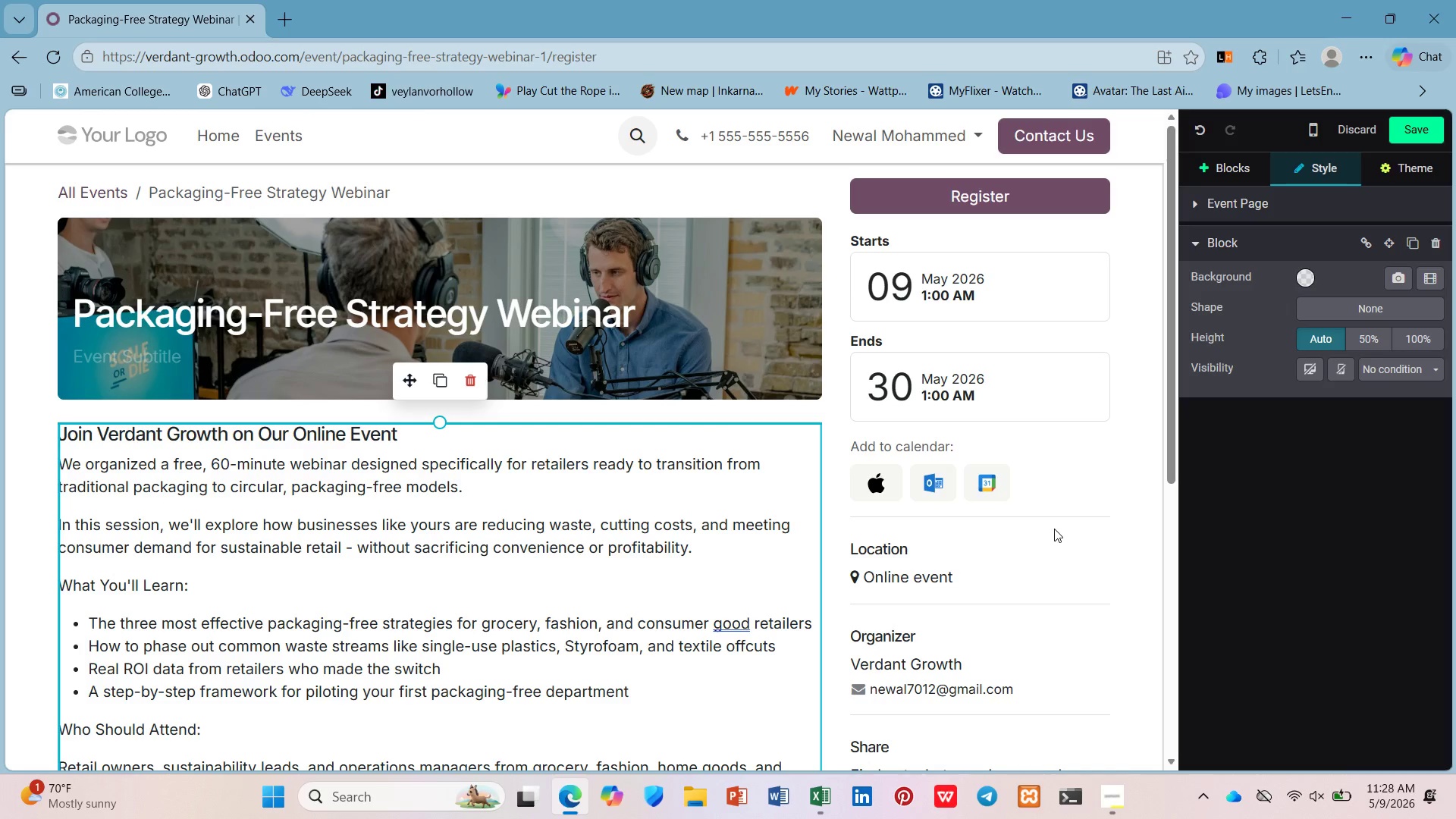 
left_click([1068, 180])
 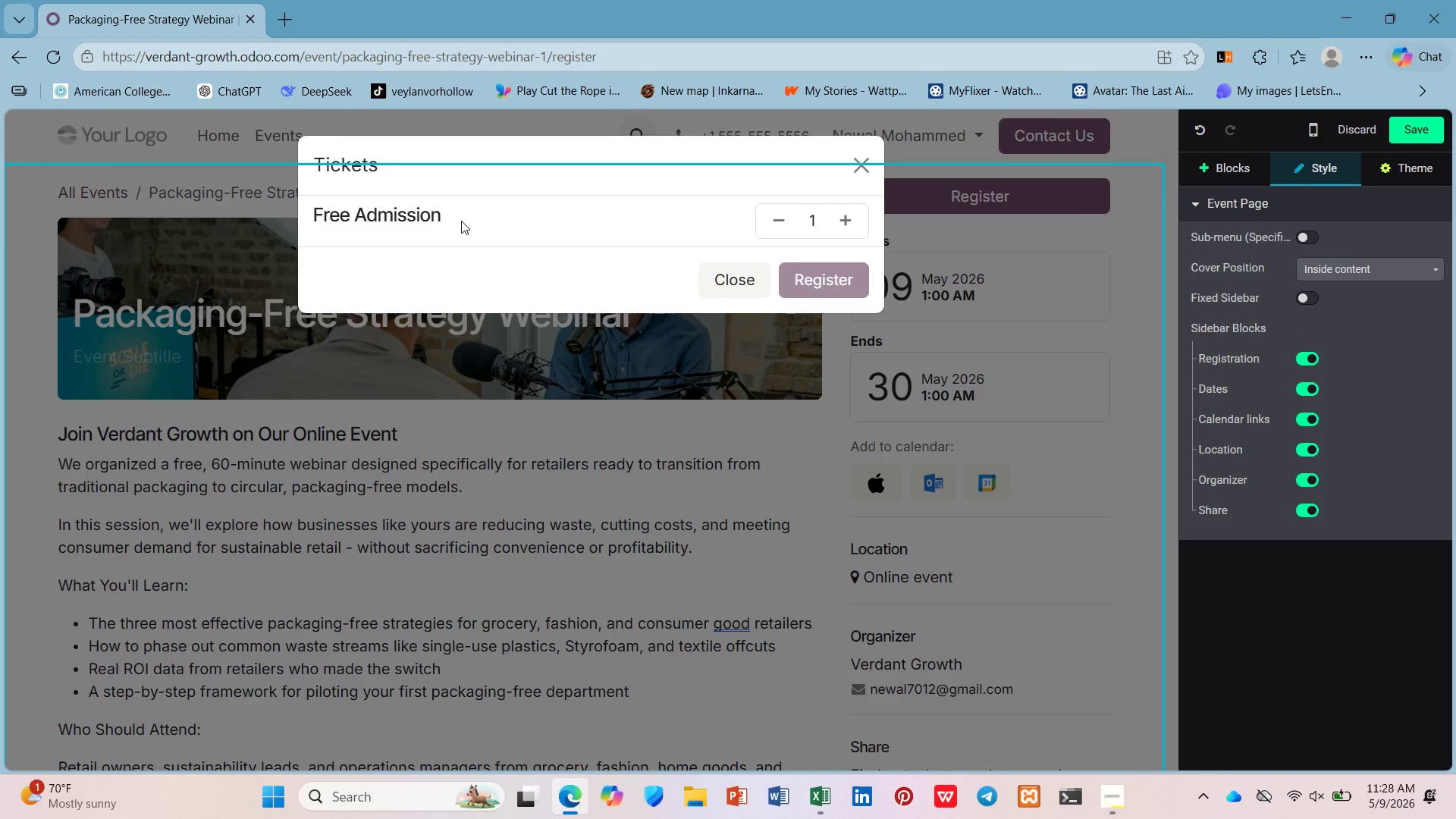 
wait(5.7)
 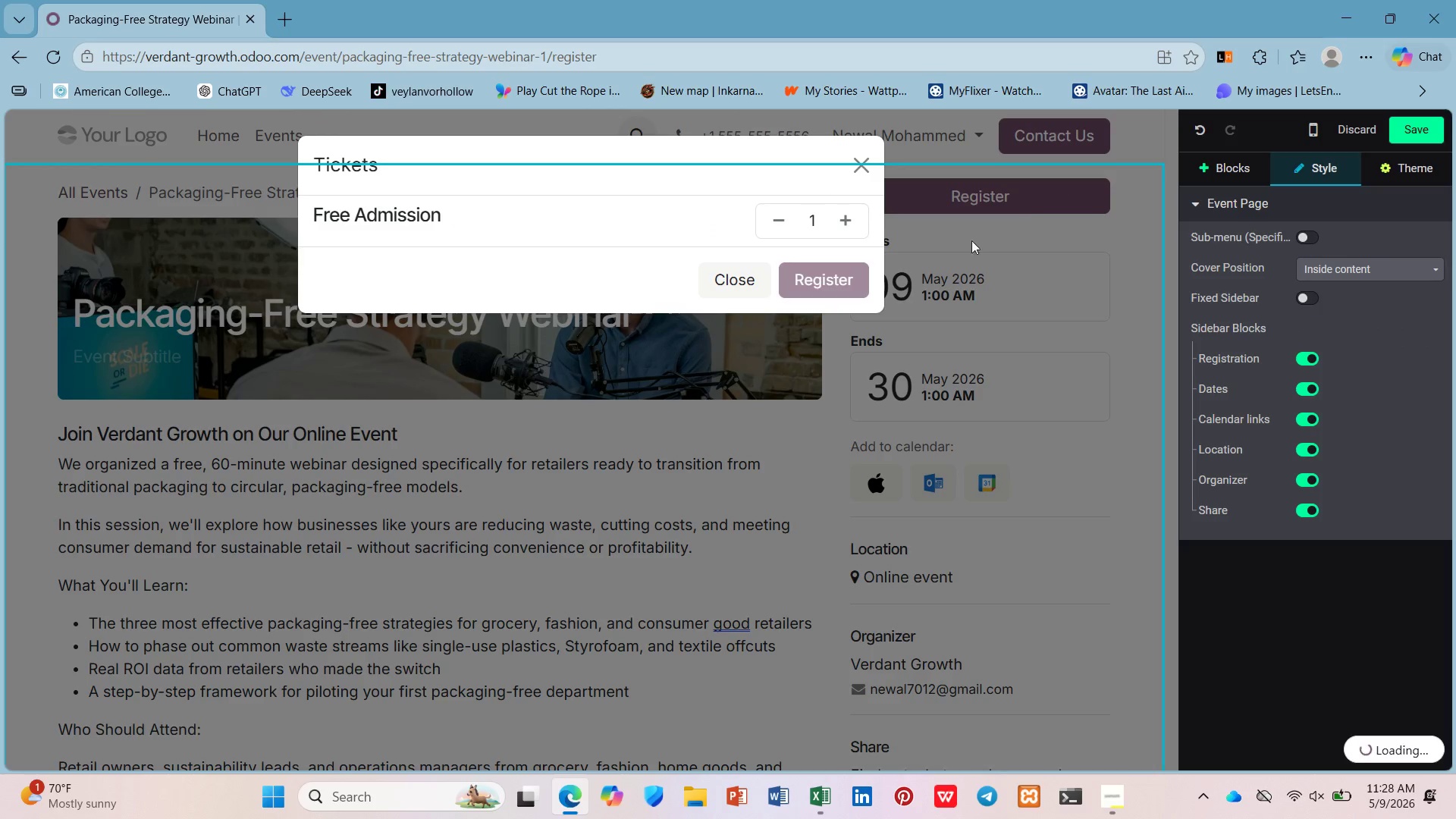 
left_click([429, 217])
 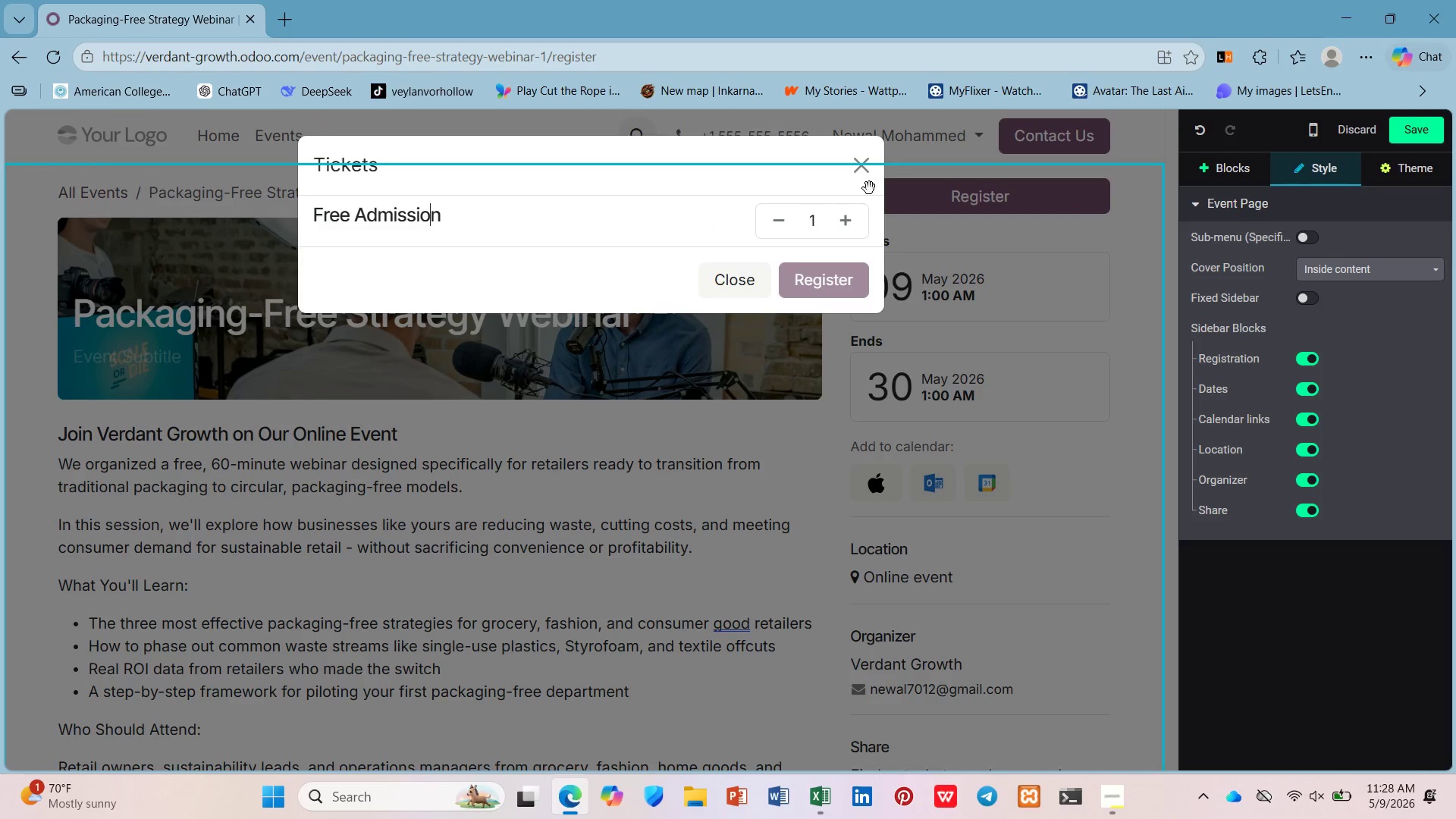 
left_click([857, 170])
 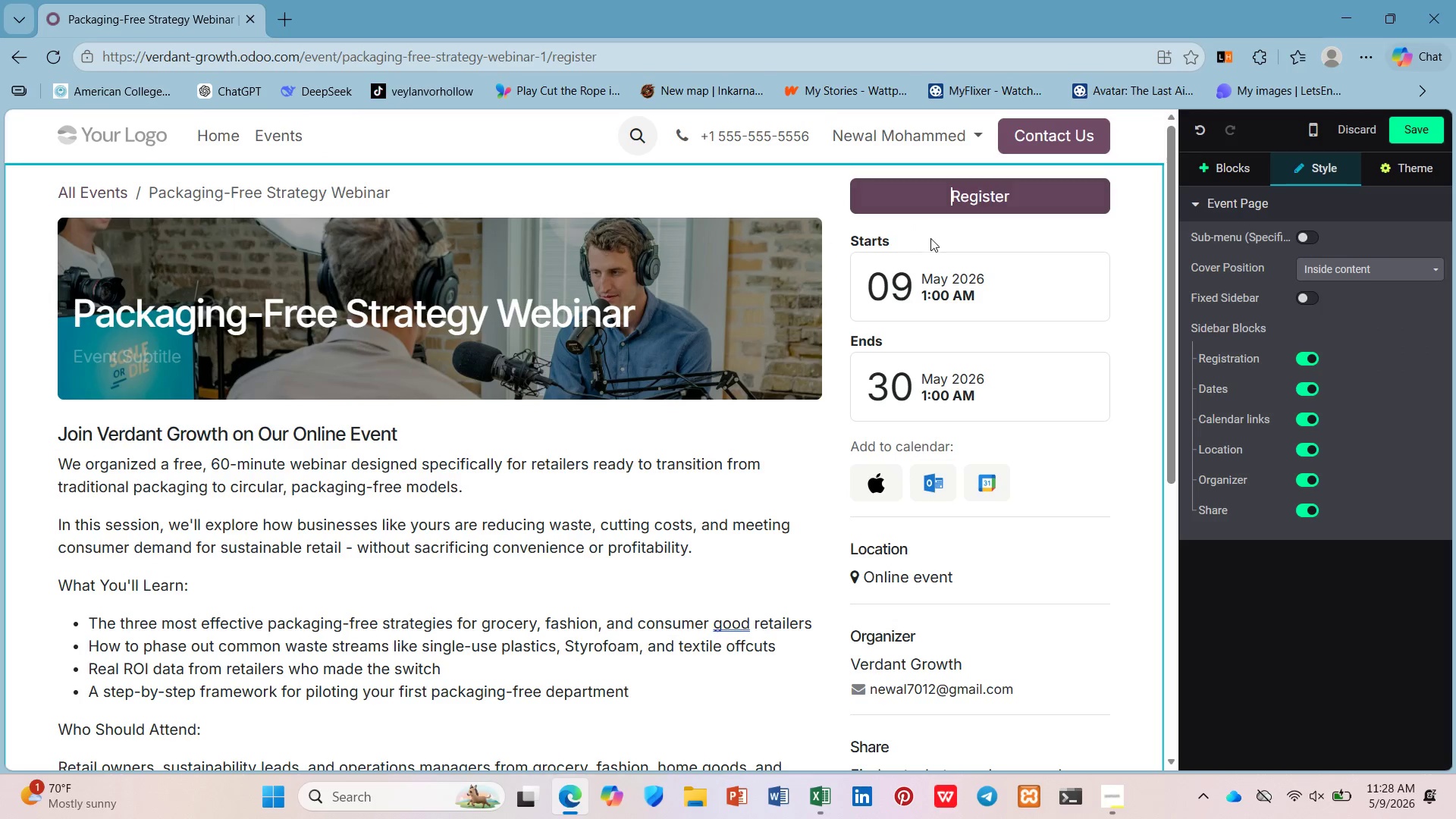 
scroll: coordinate [940, 239], scroll_direction: up, amount: 3.0
 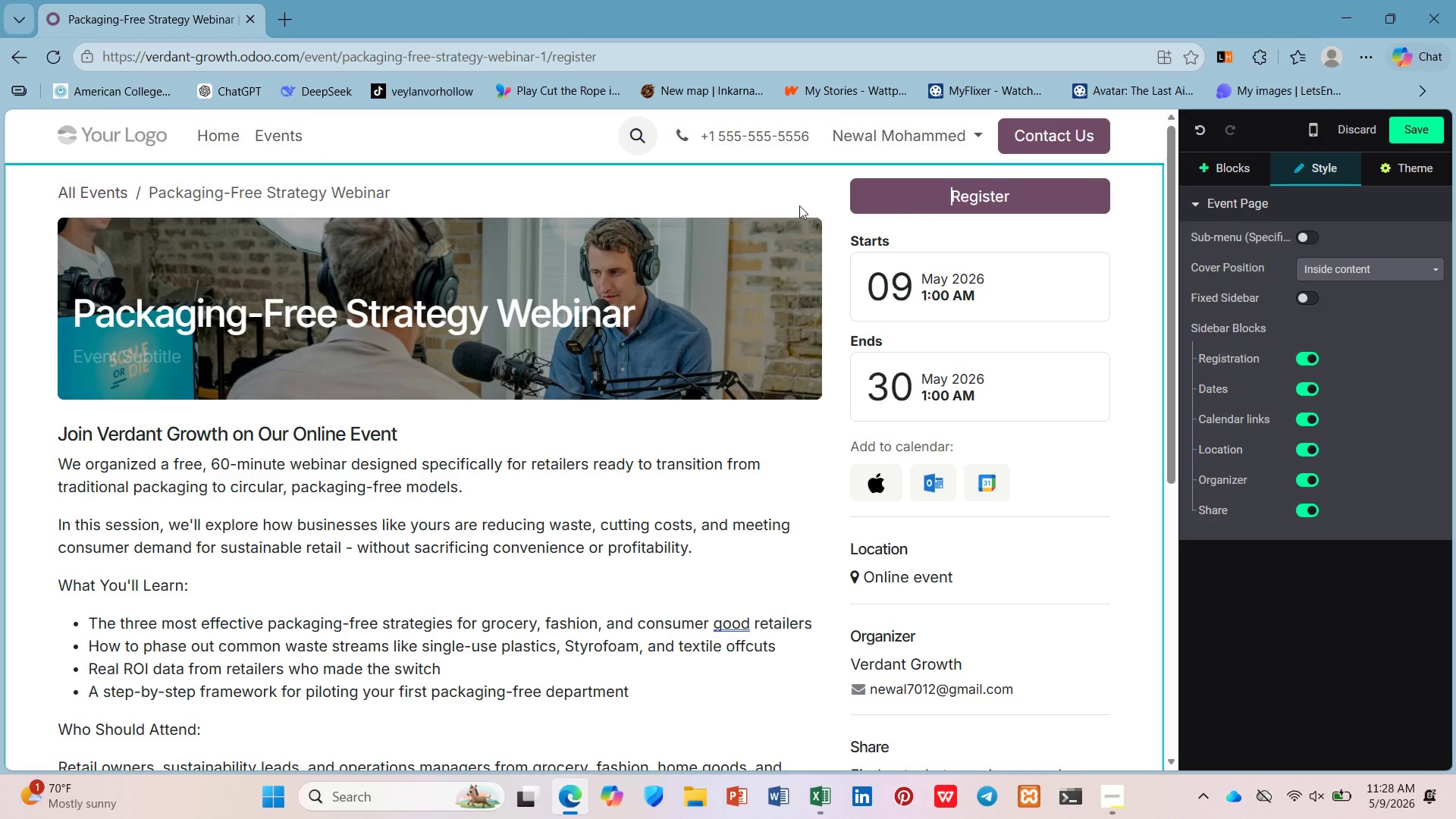 
left_click([792, 124])
 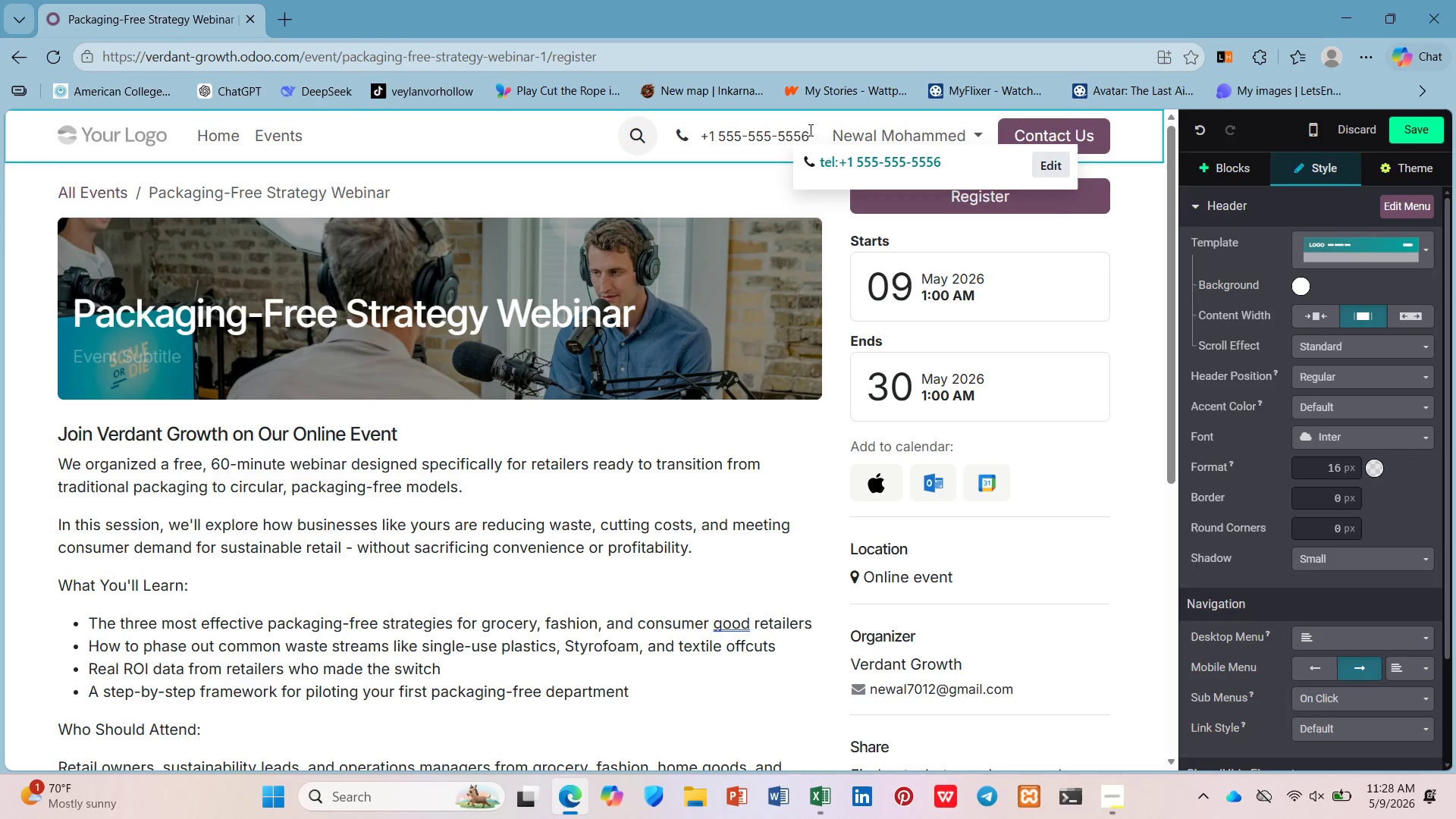 
left_click_drag(start_coordinate=[809, 131], to_coordinate=[710, 153])
 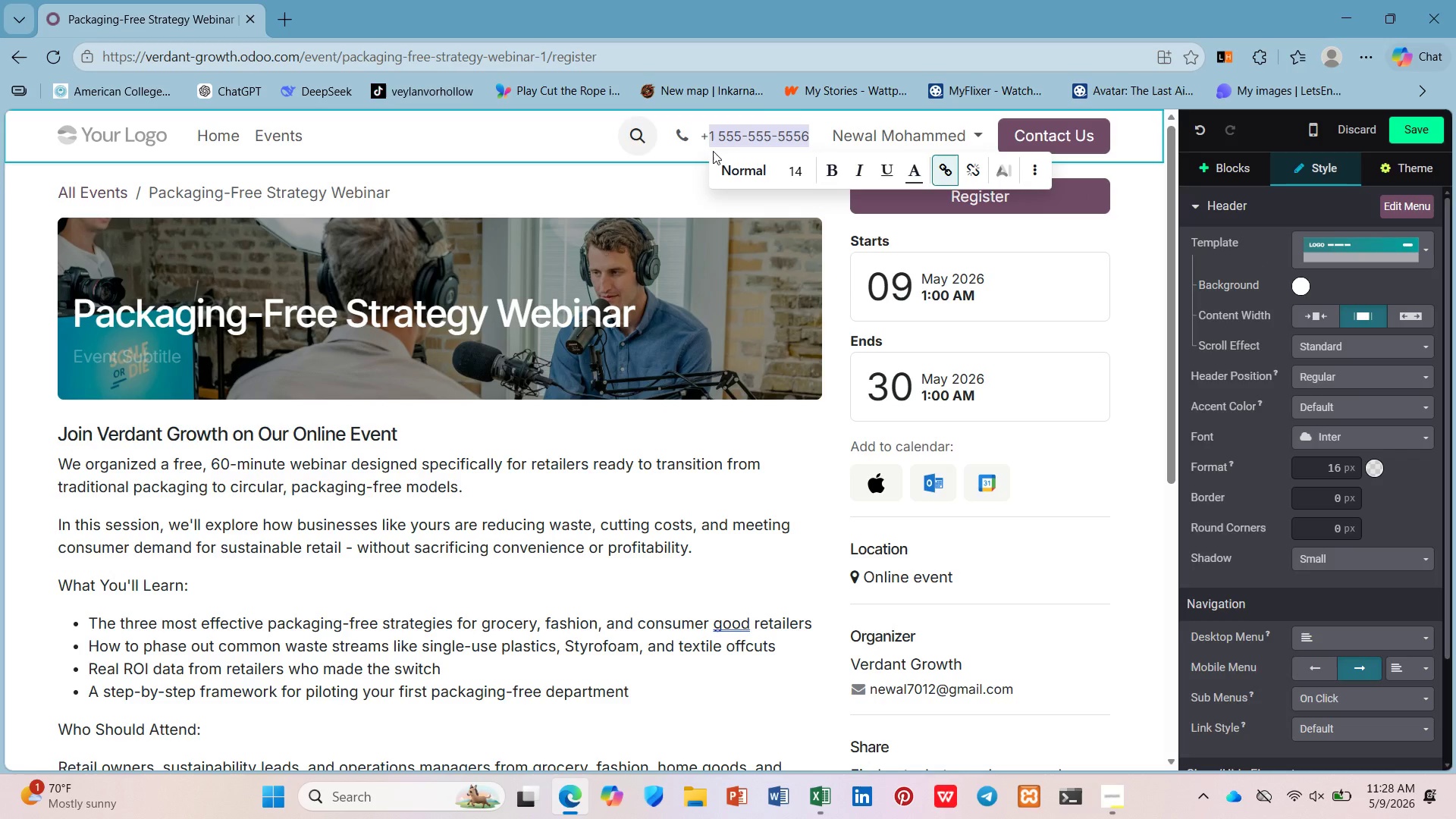 
type(251 90 257 6570)
 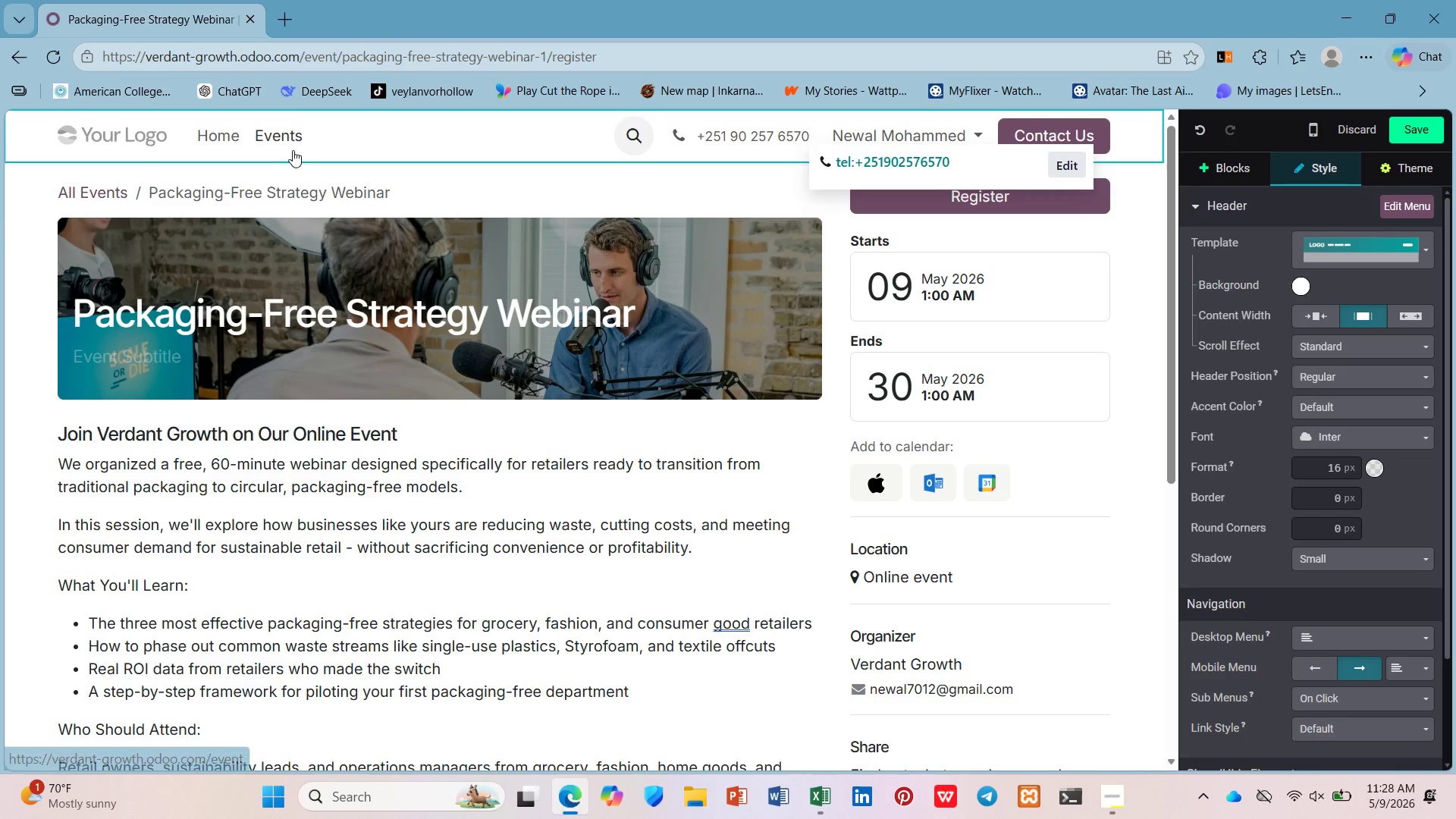 
left_click([579, 191])
 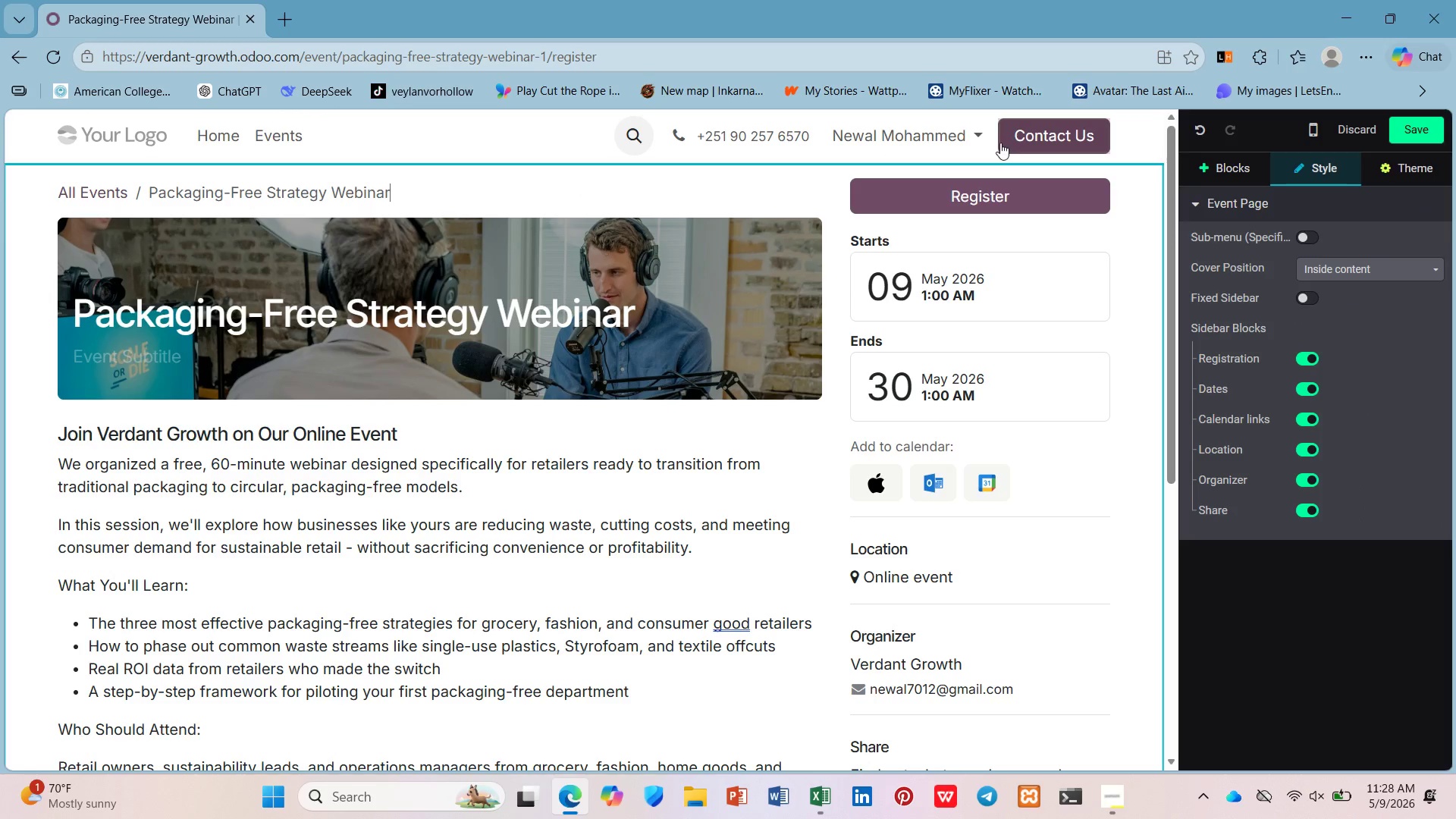 
left_click([993, 193])
 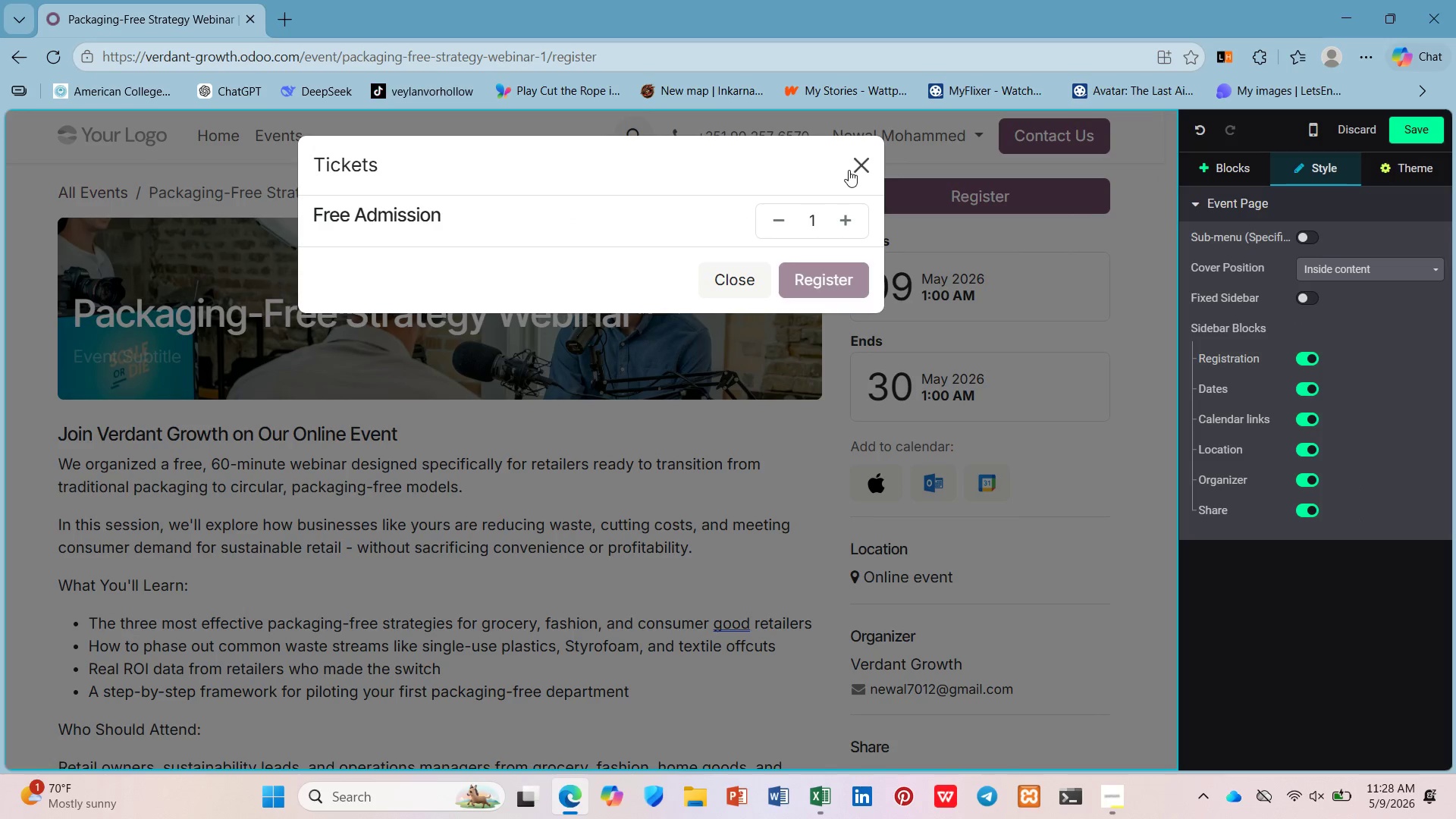 
left_click([864, 168])
 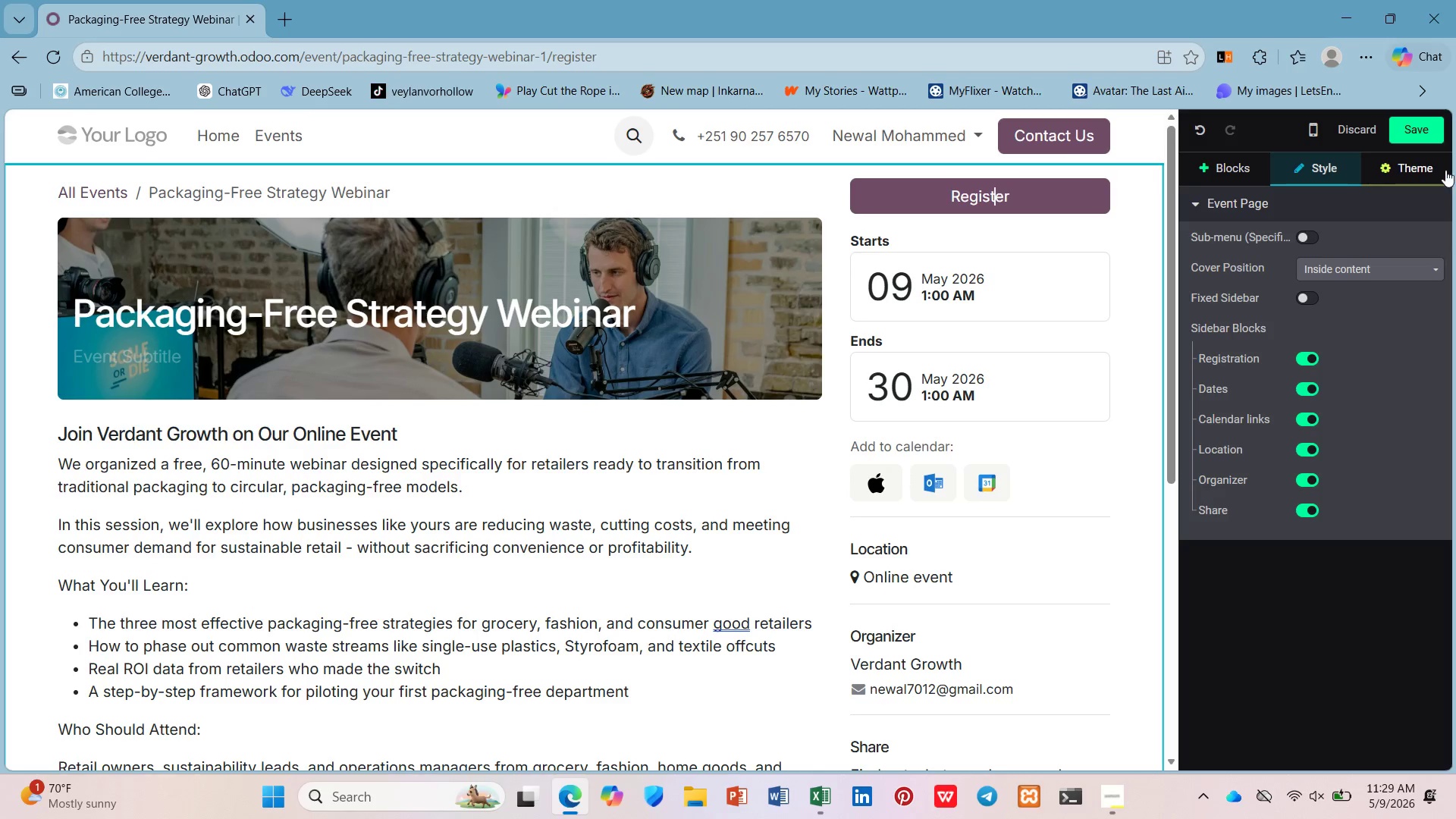 
left_click([1423, 168])
 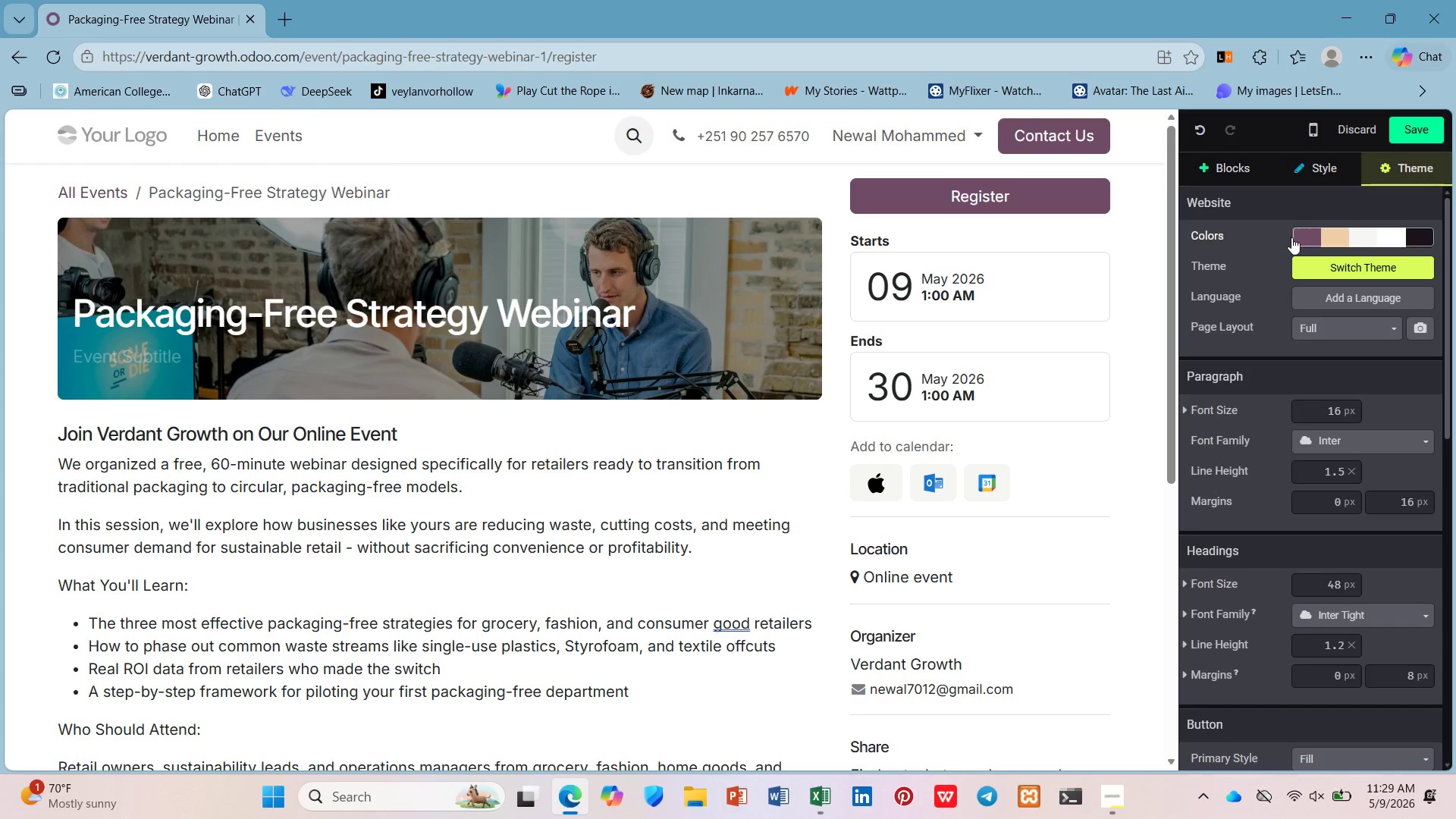 
left_click([1292, 239])
 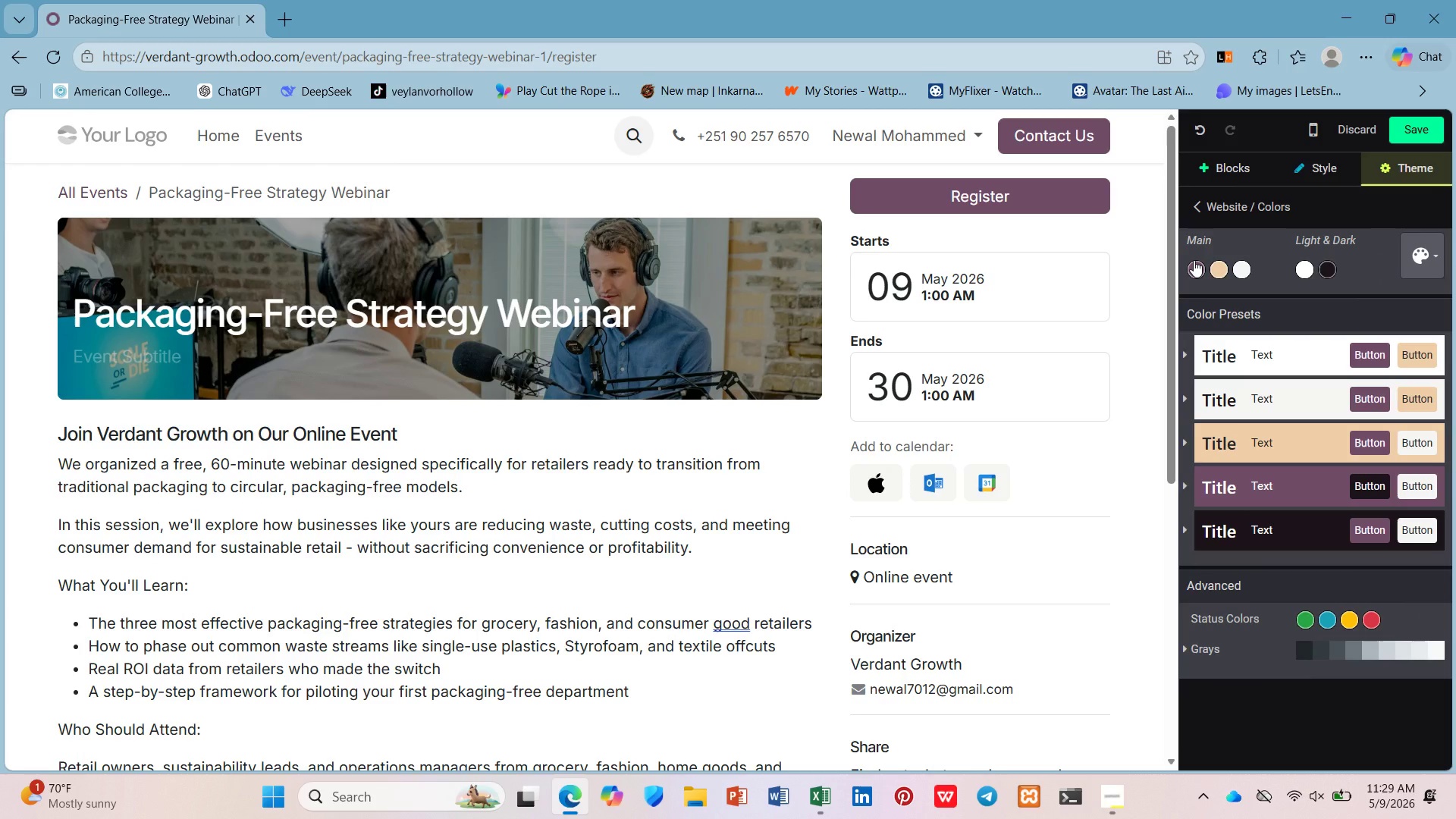 
wait(7.19)
 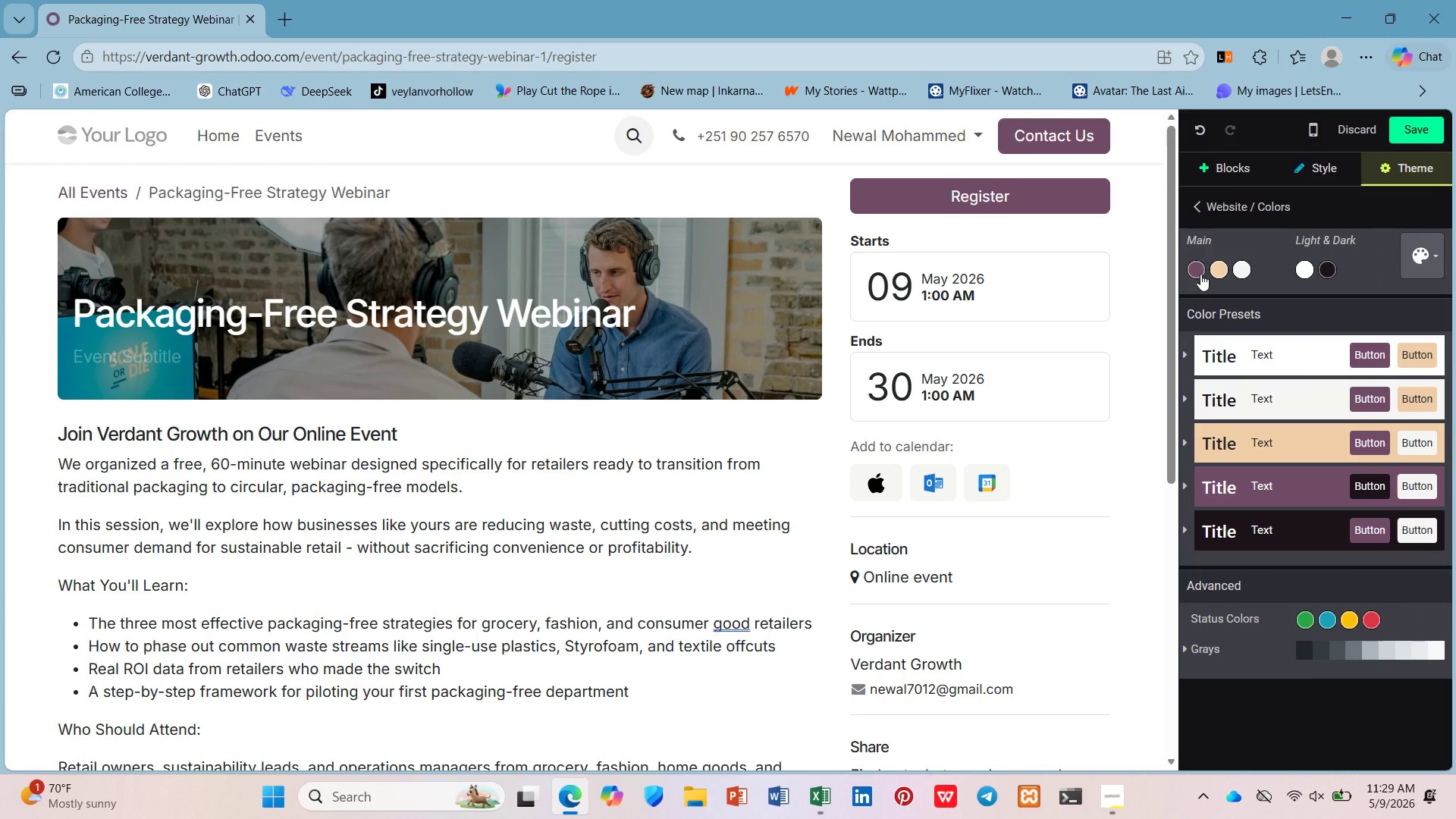 
mouse_move([1319, 607])
 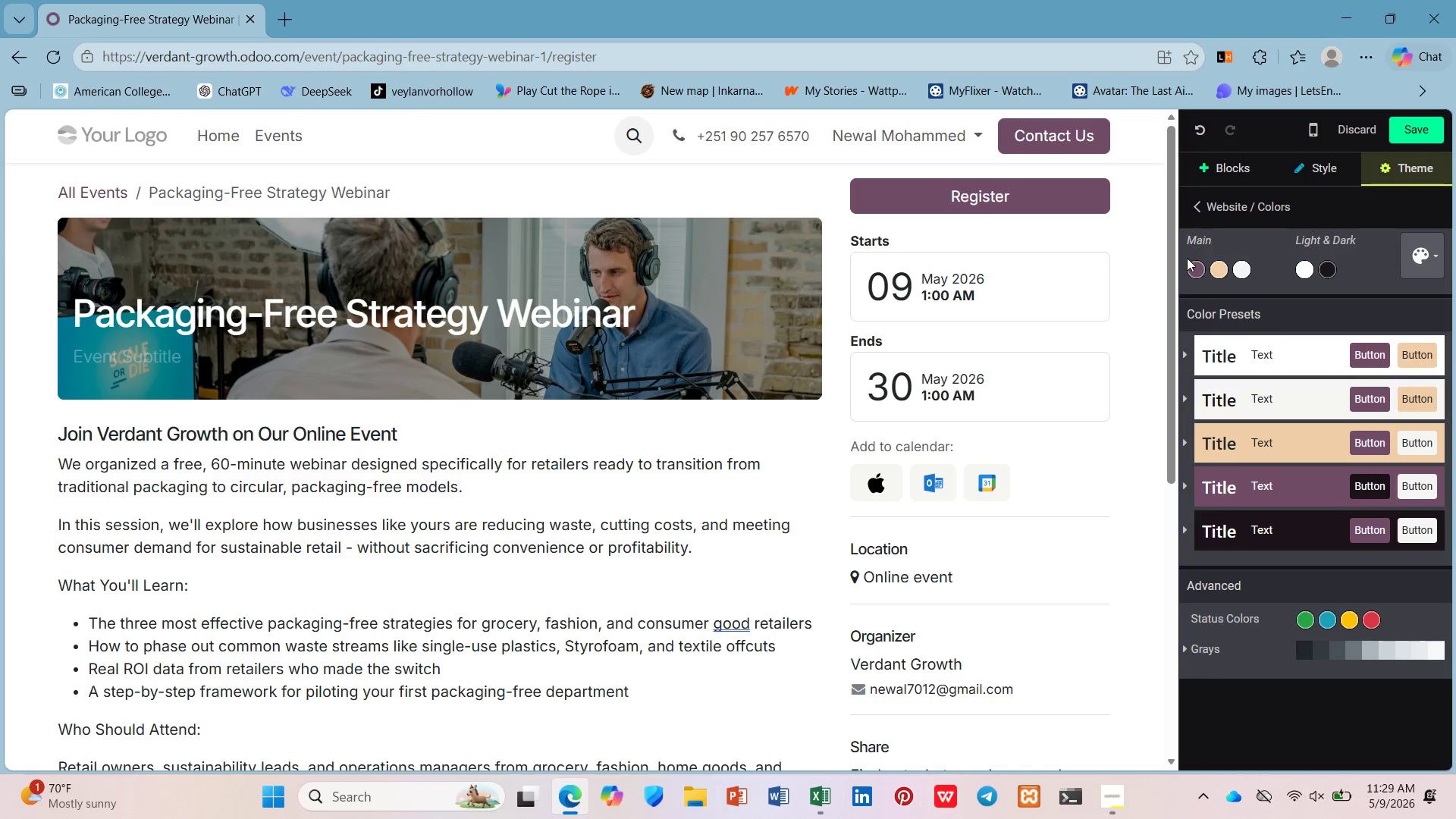 
left_click([1193, 267])
 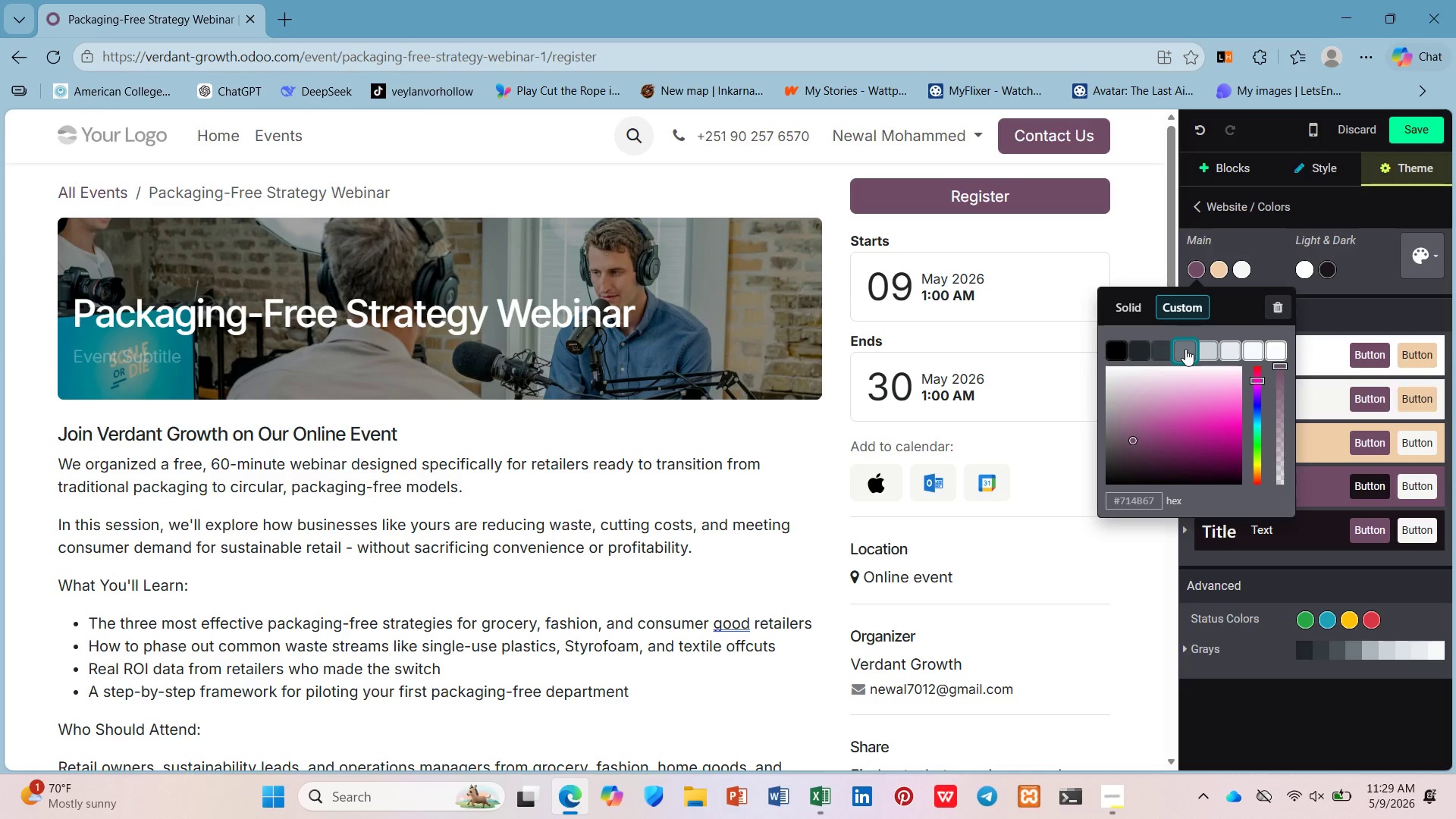 
left_click([1185, 349])
 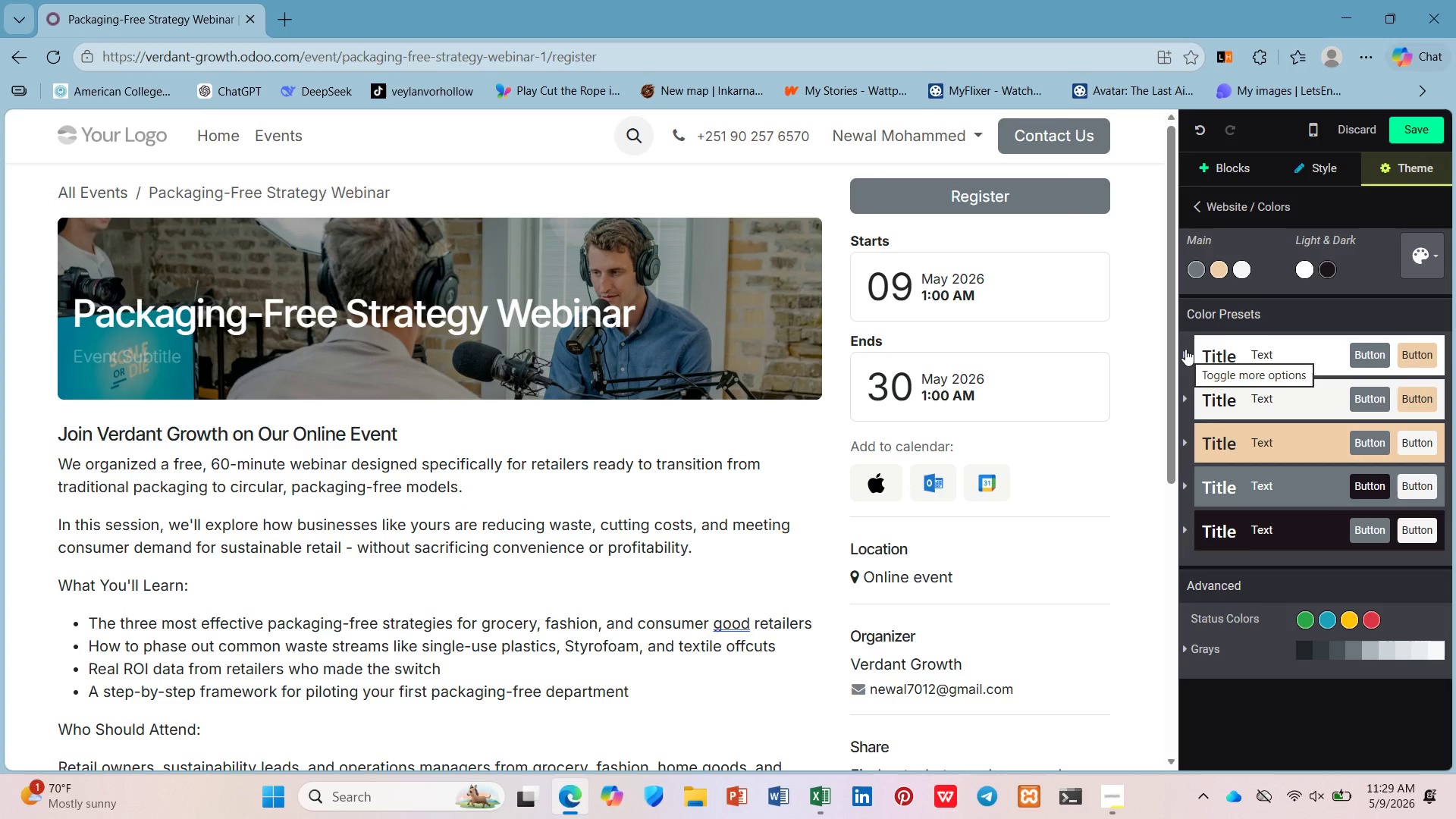 
left_click([1191, 270])
 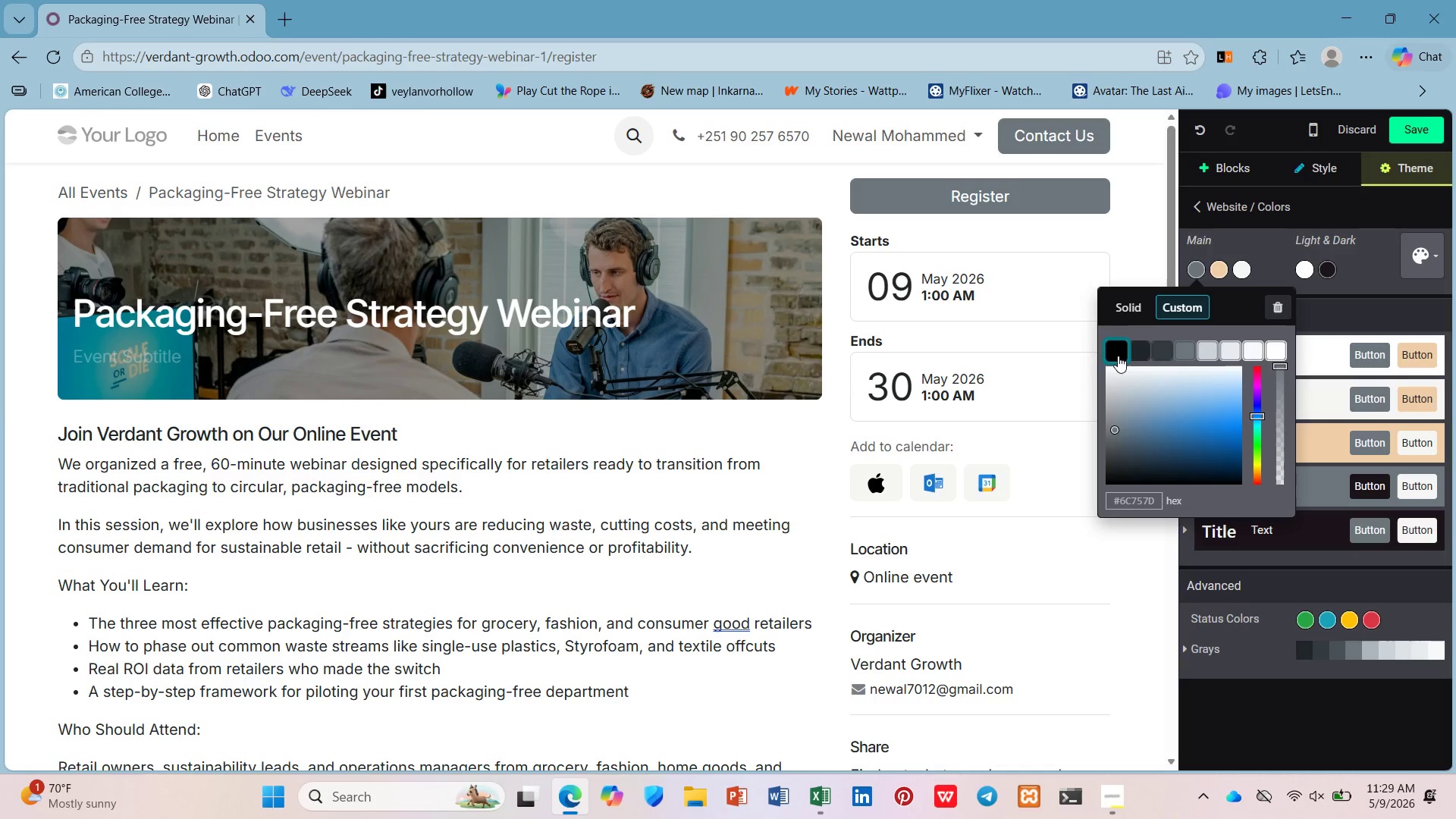 
left_click([1118, 356])
 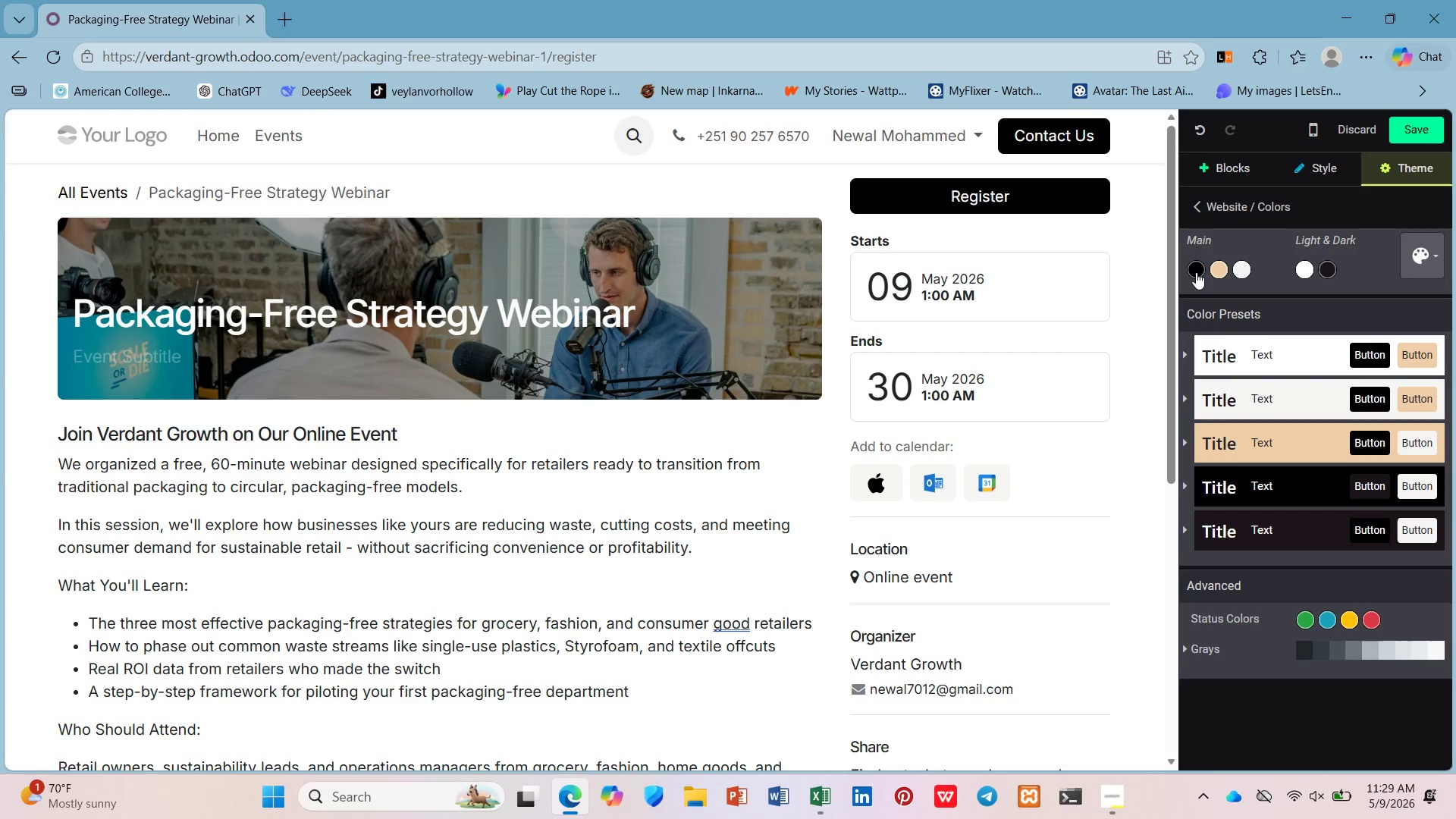 
scroll: coordinate [897, 397], scroll_direction: up, amount: 4.0
 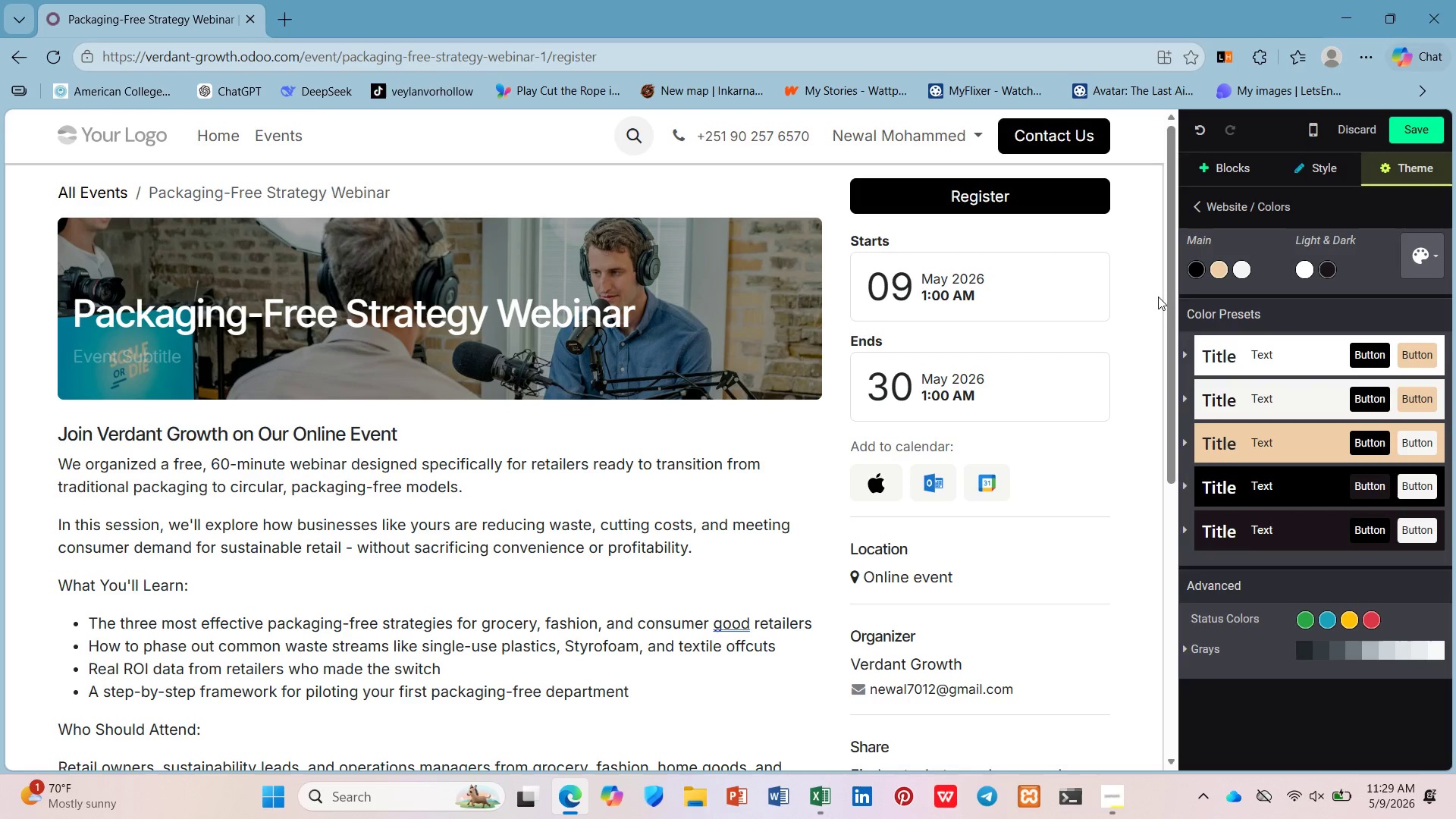 
left_click([1200, 270])
 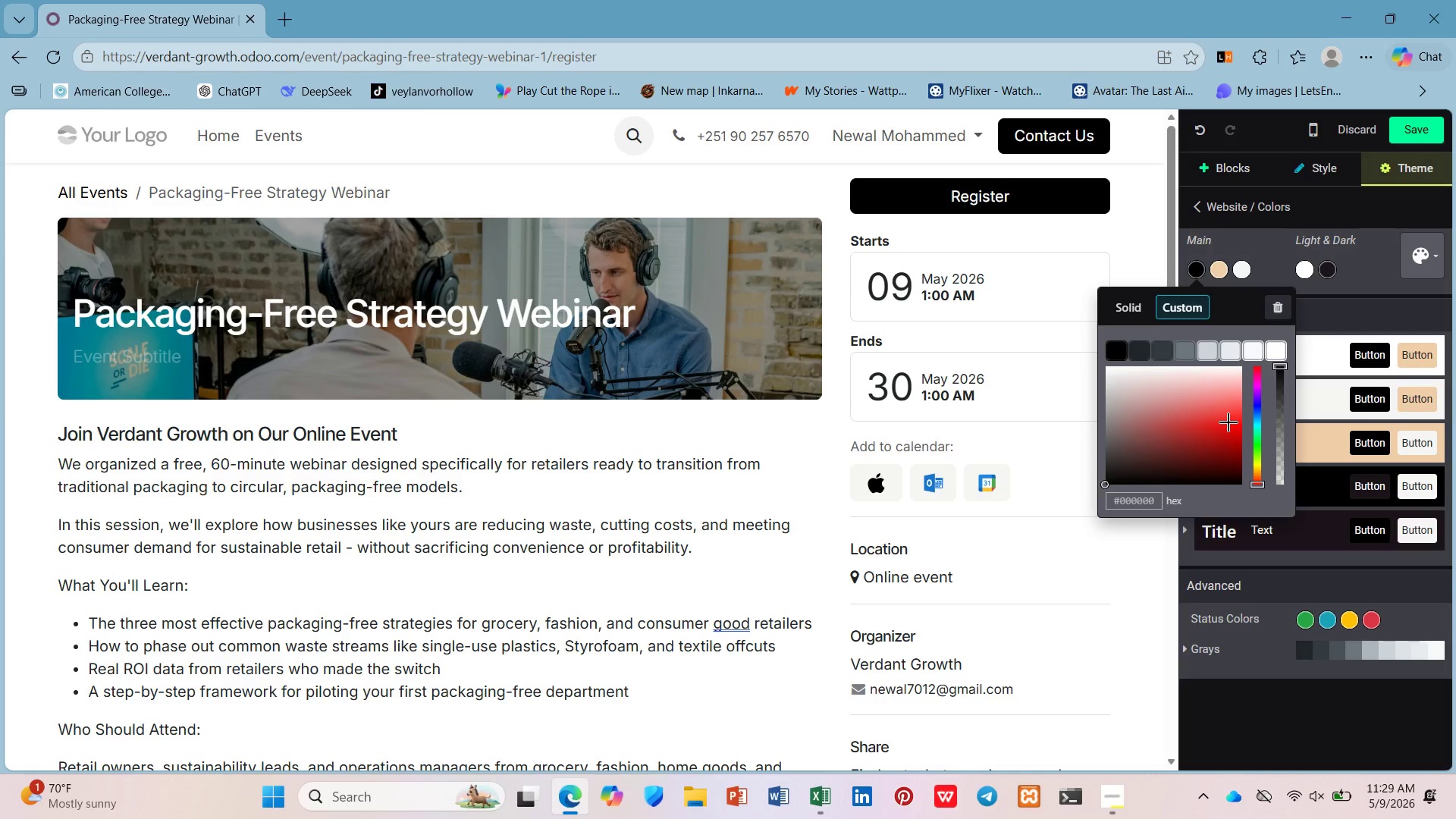 
left_click([1228, 419])
 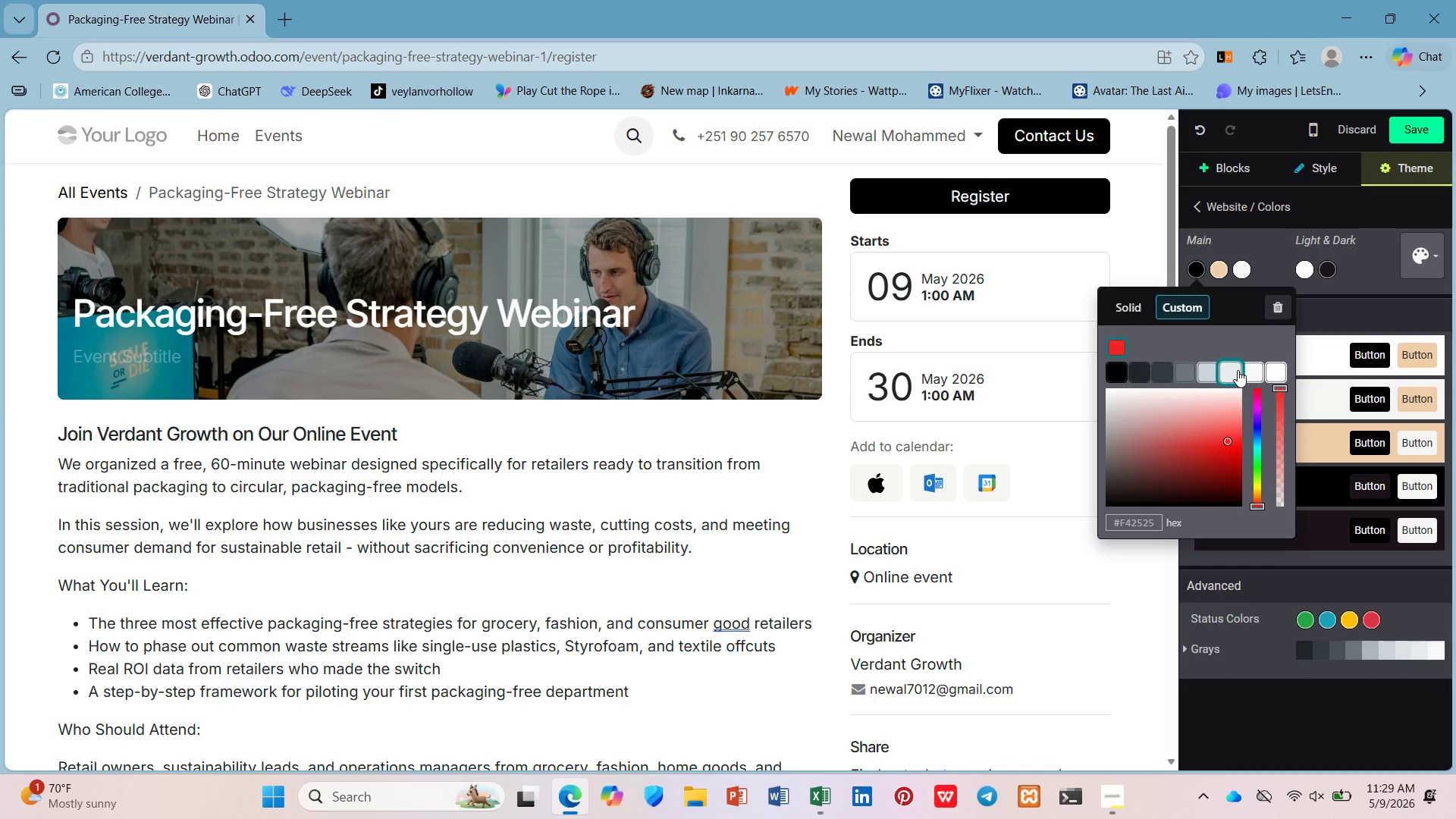 
wait(5.52)
 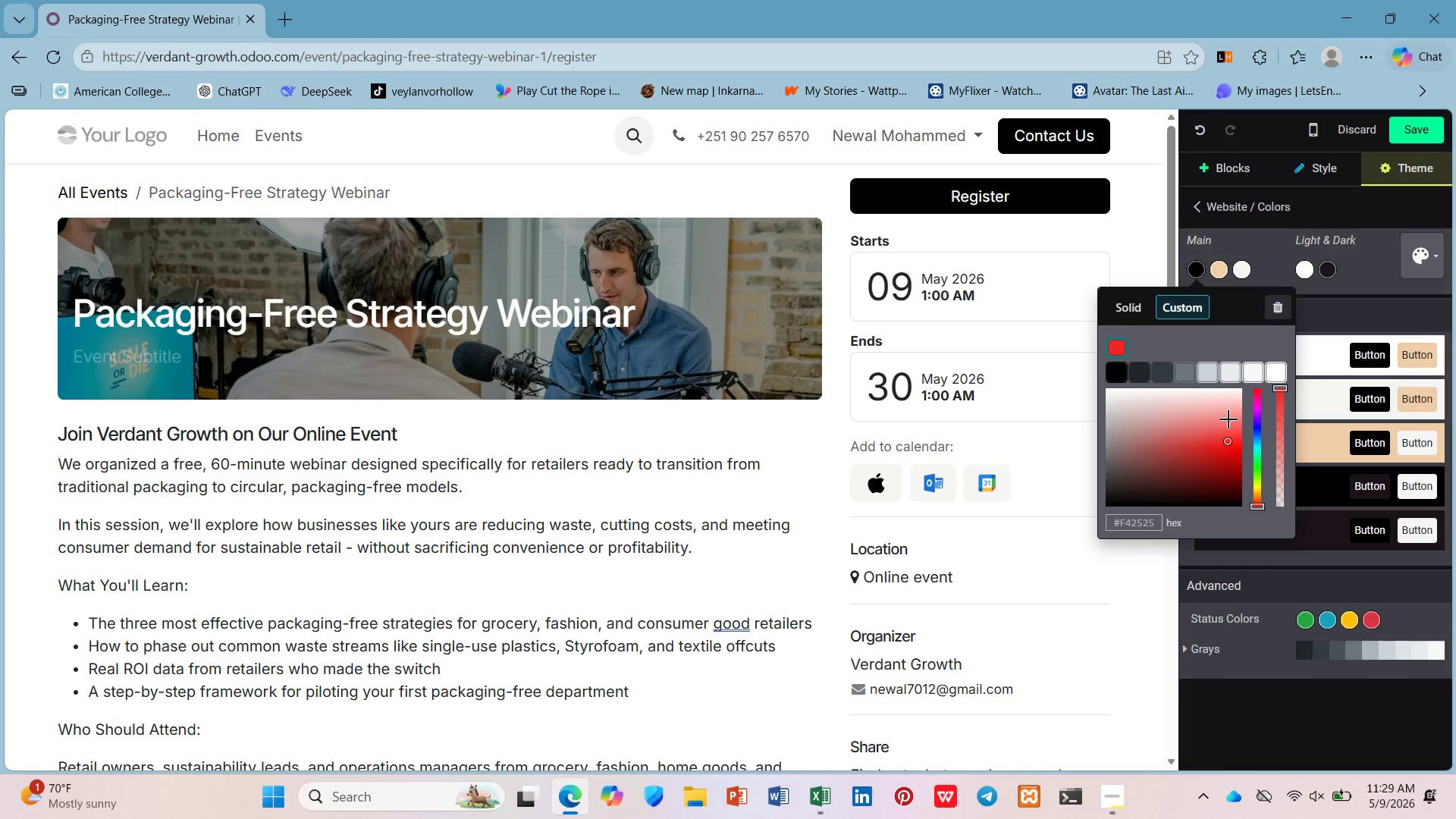 
left_click([1244, 530])
 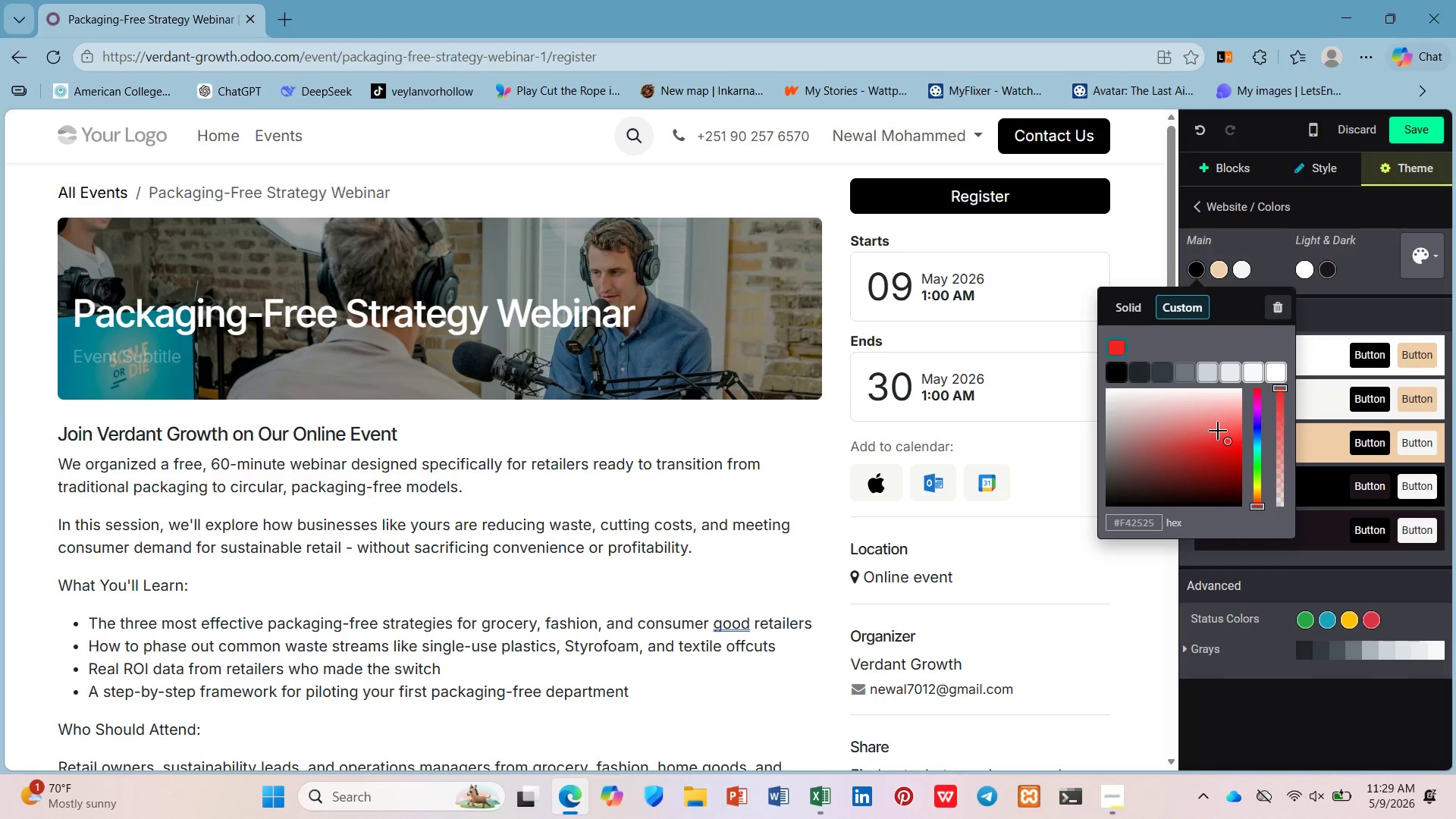 
left_click([1116, 344])
 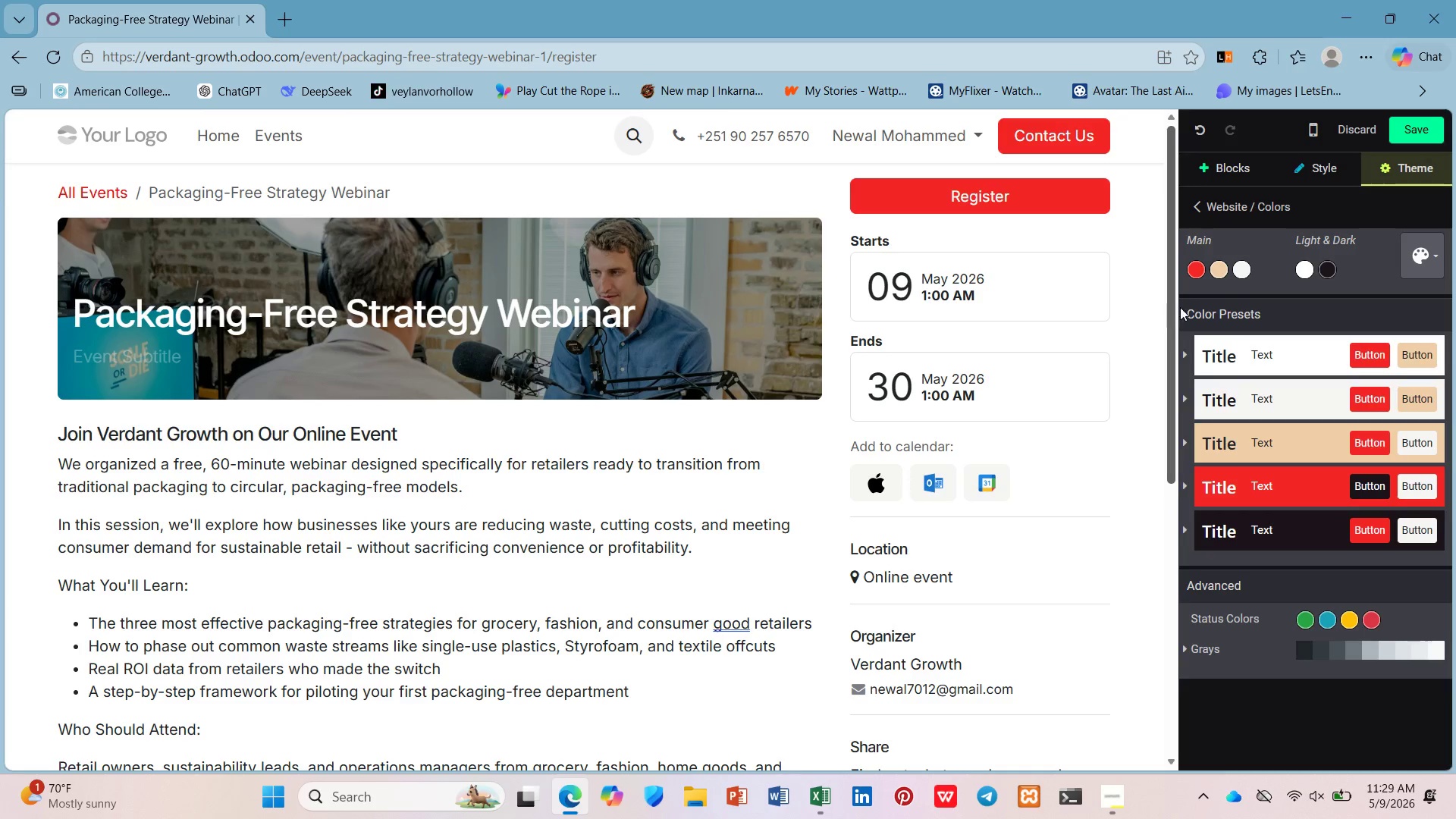 
left_click([1201, 269])
 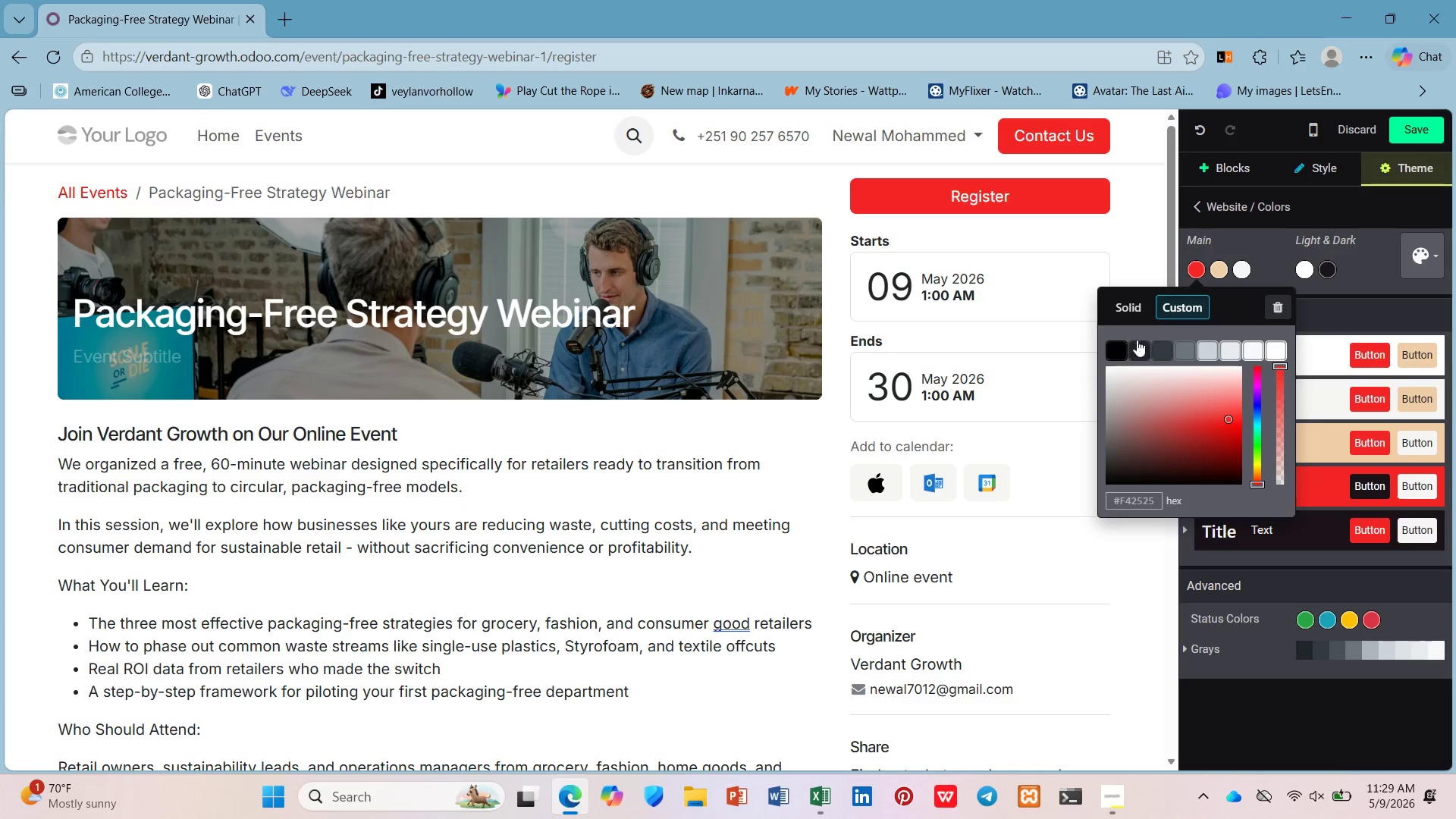 
left_click([1119, 351])
 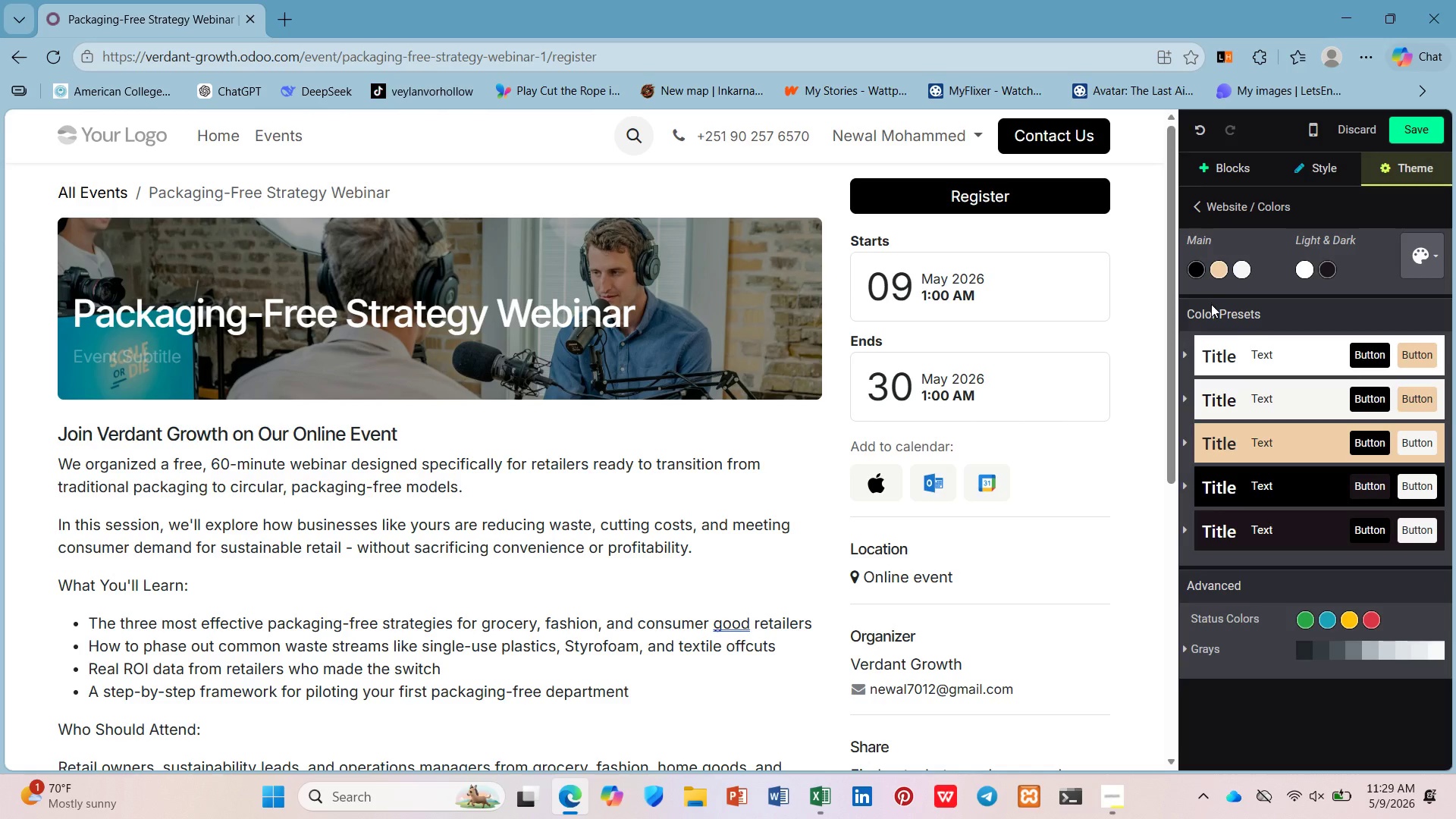 
scroll: coordinate [447, 436], scroll_direction: up, amount: 8.0
 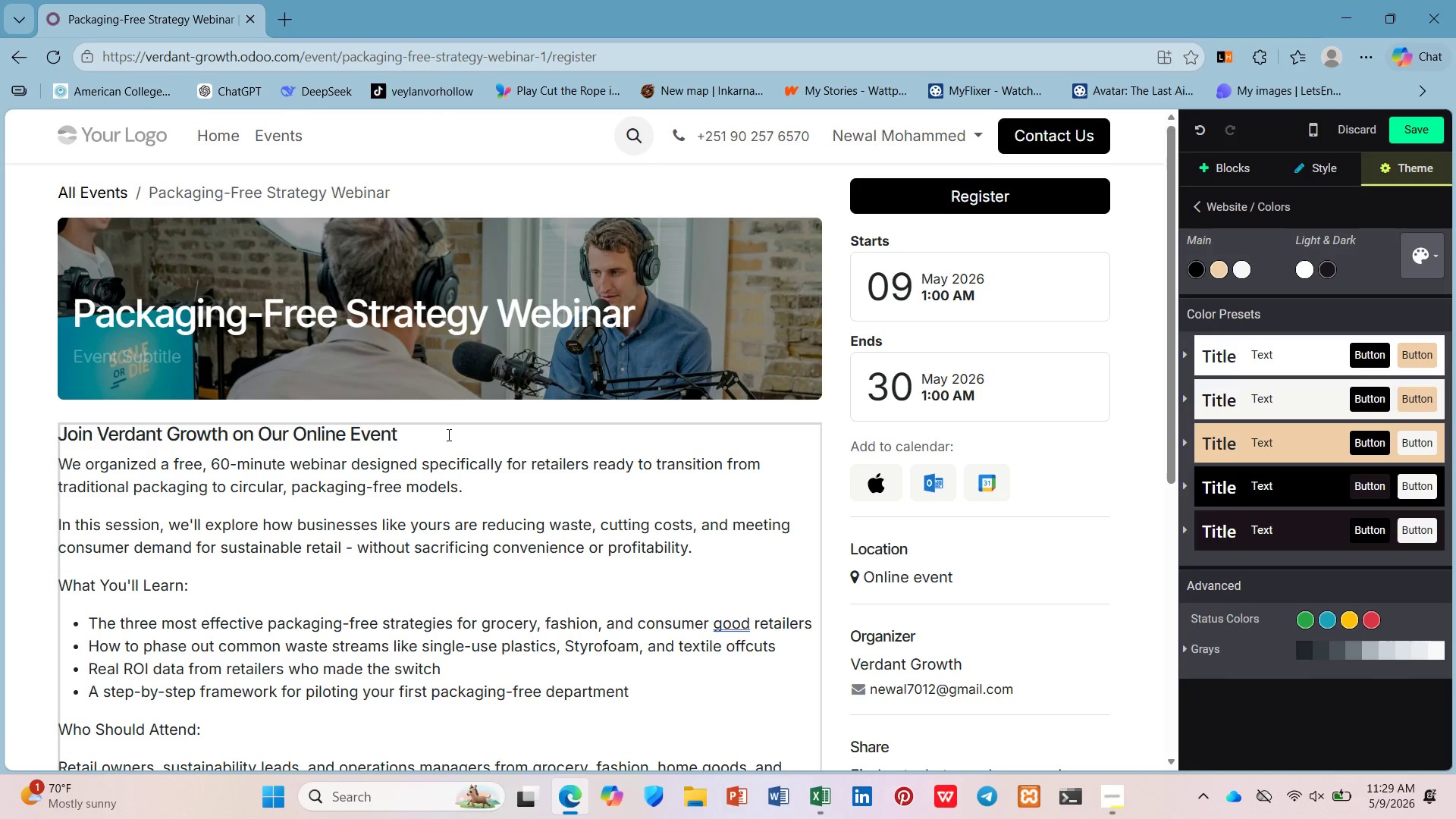 
scroll: coordinate [447, 435], scroll_direction: down, amount: 3.0
 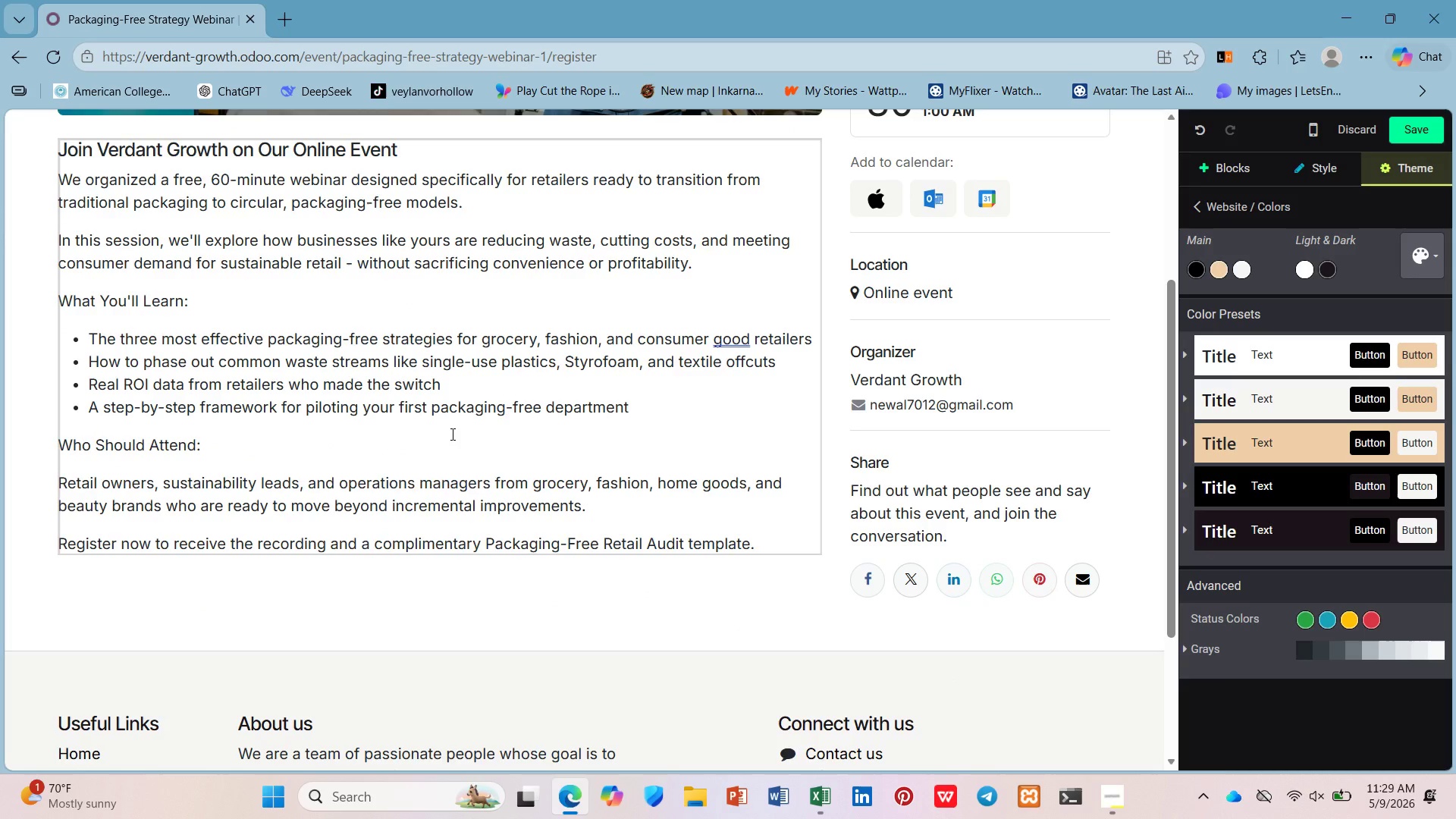 
scroll: coordinate [451, 434], scroll_direction: up, amount: 1.0
 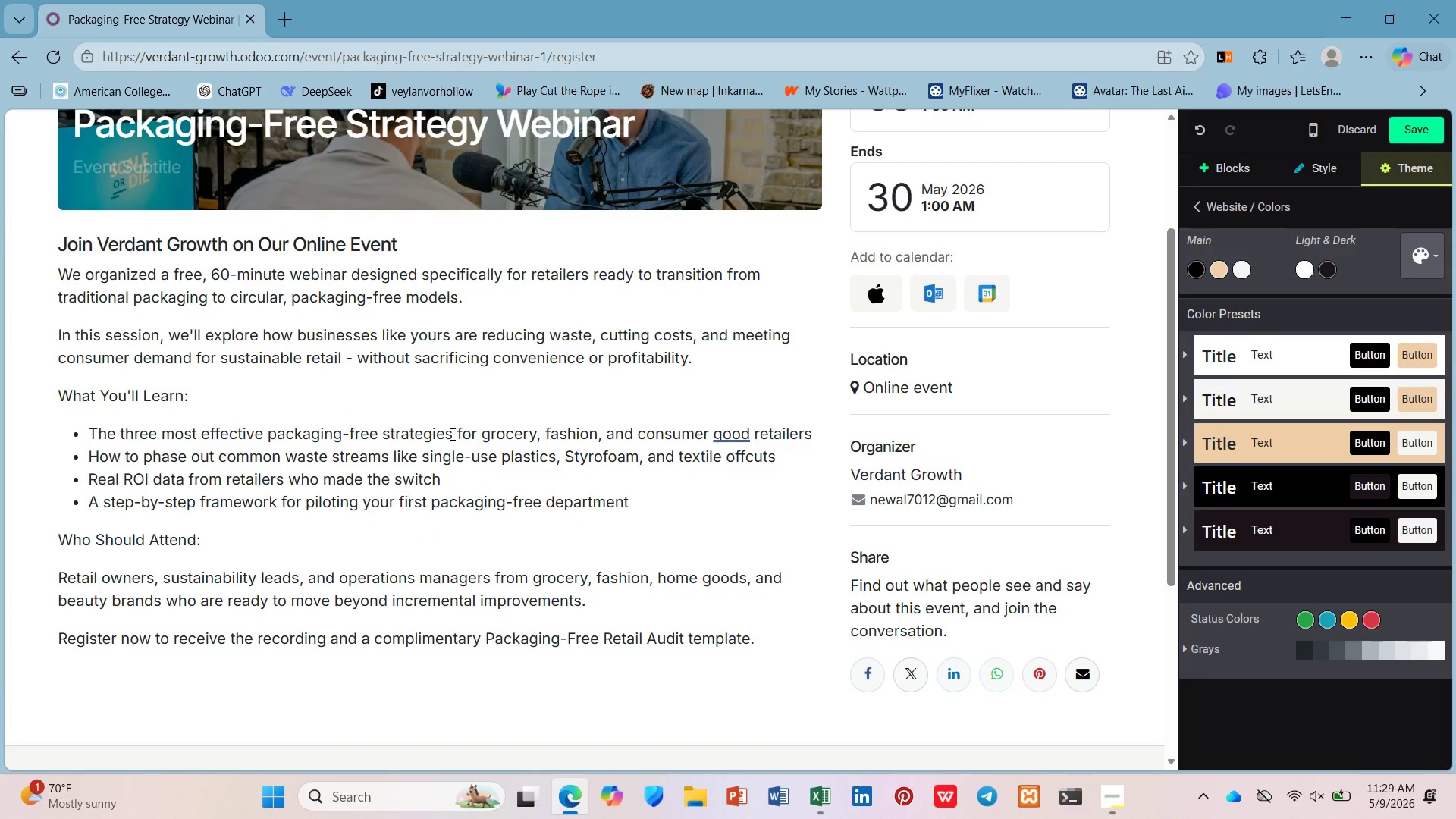 
left_click([451, 434])
 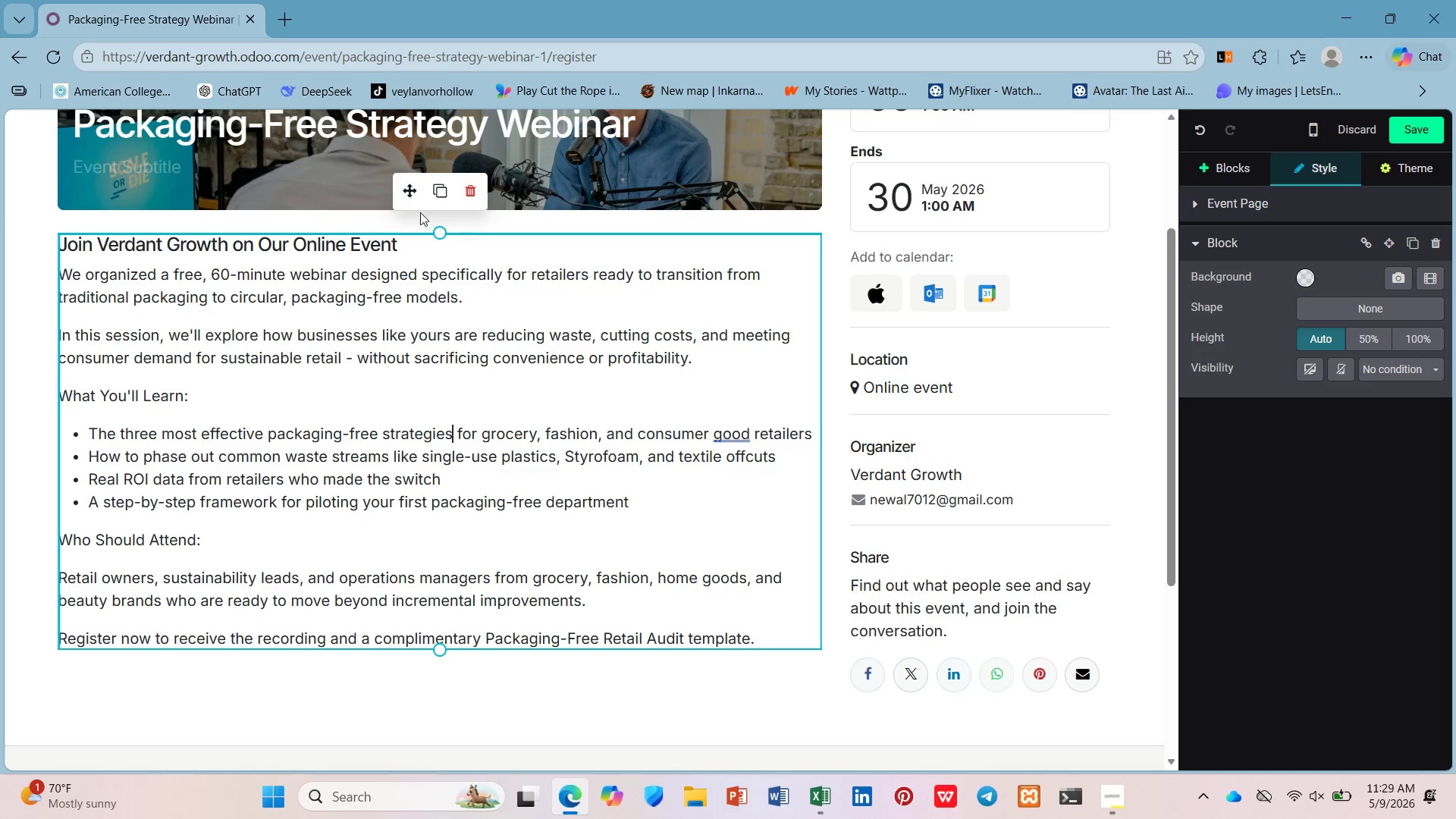 
left_click_drag(start_coordinate=[408, 195], to_coordinate=[404, 238])
 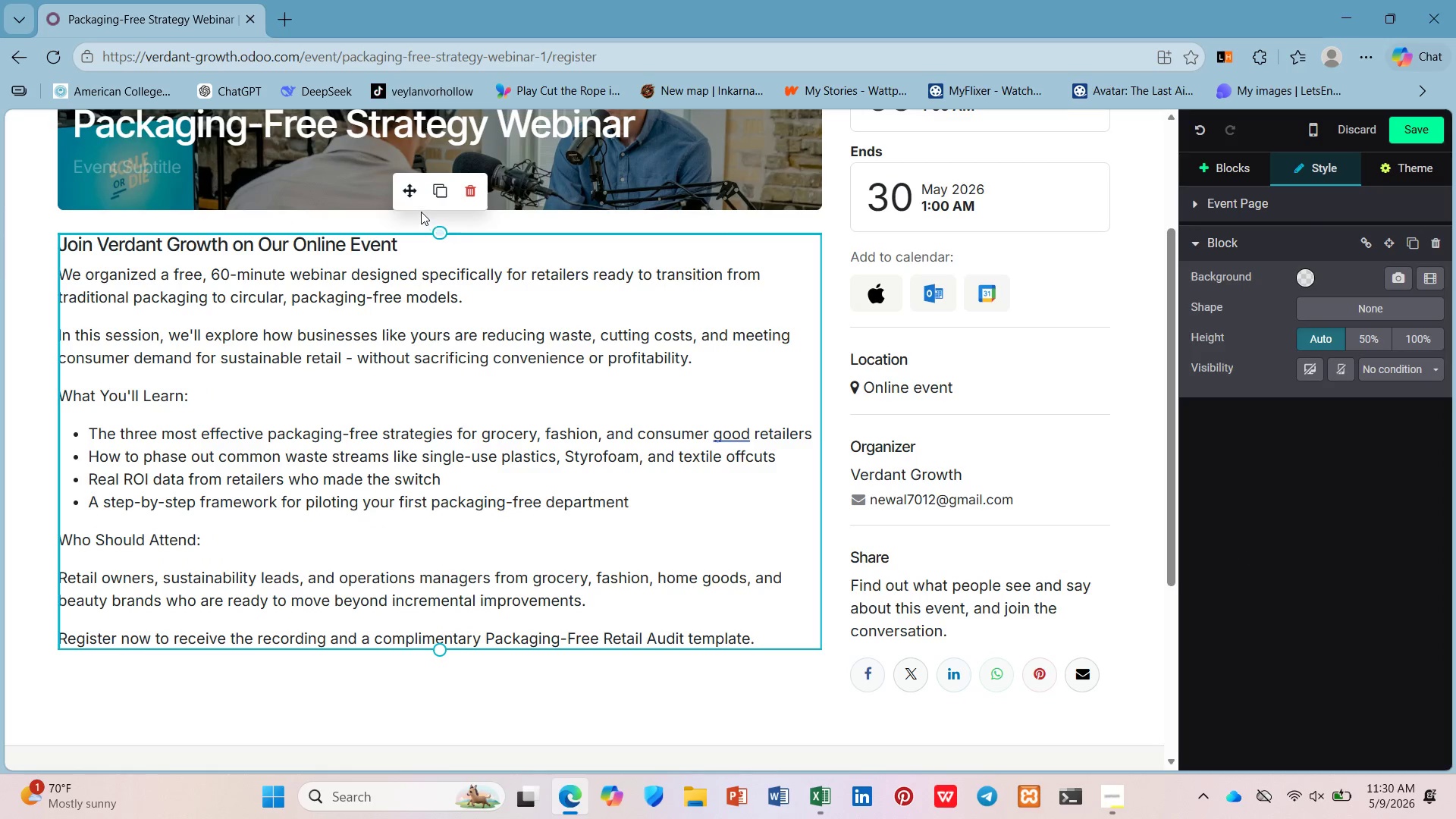 
left_click_drag(start_coordinate=[411, 194], to_coordinate=[429, 256])
 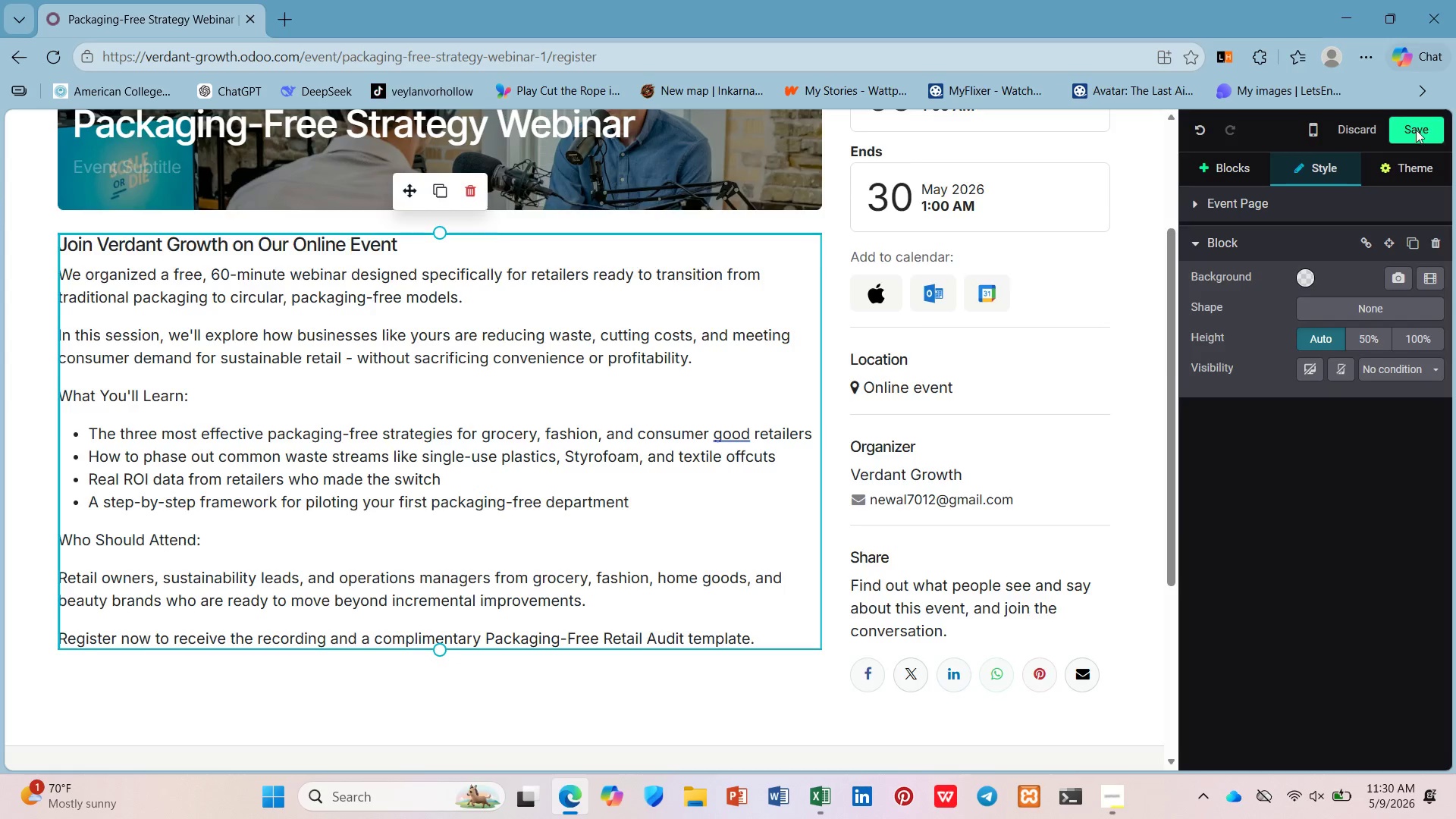 
scroll: coordinate [8, 445], scroll_direction: up, amount: 5.0
 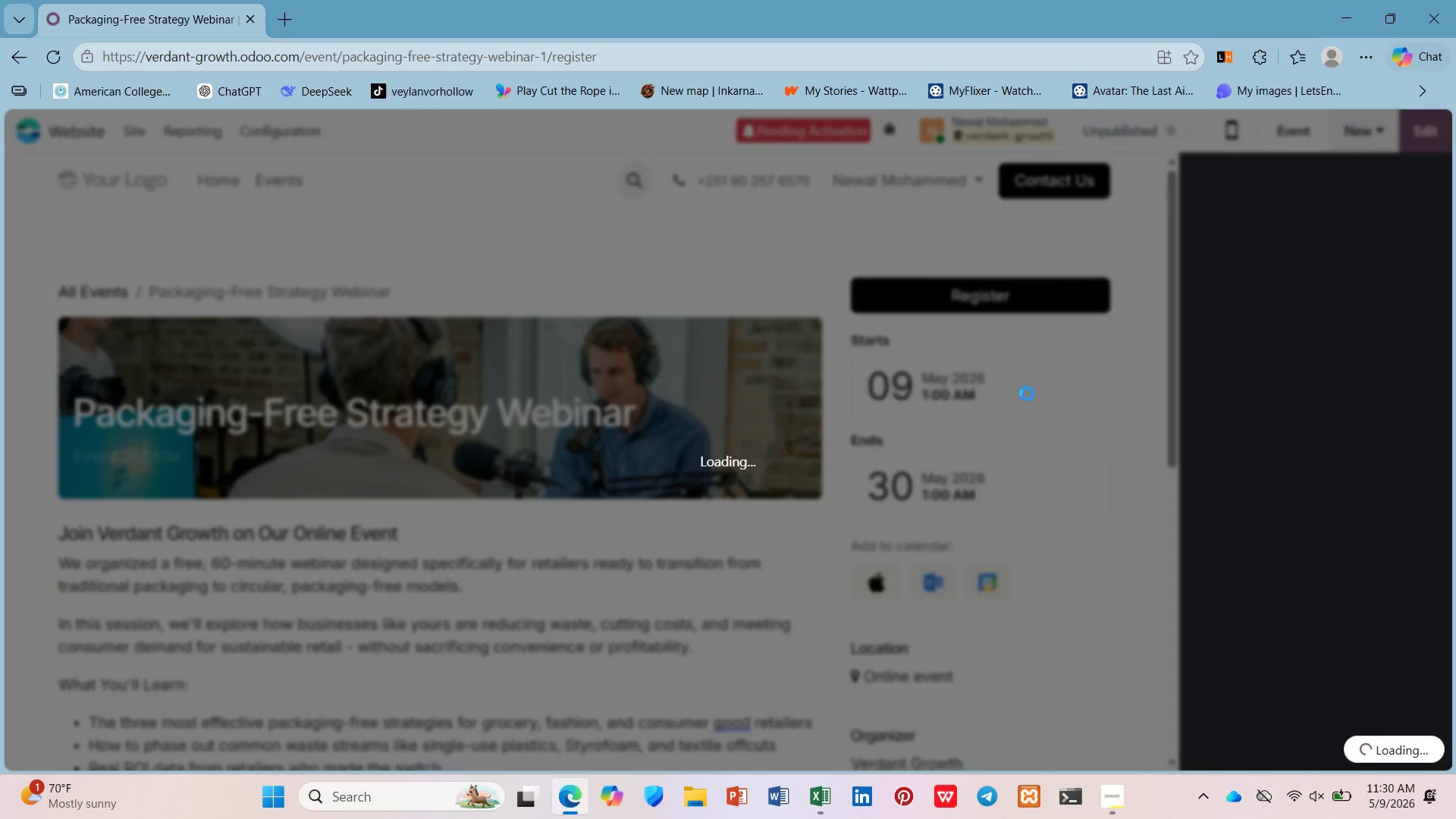 
wait(6.38)
 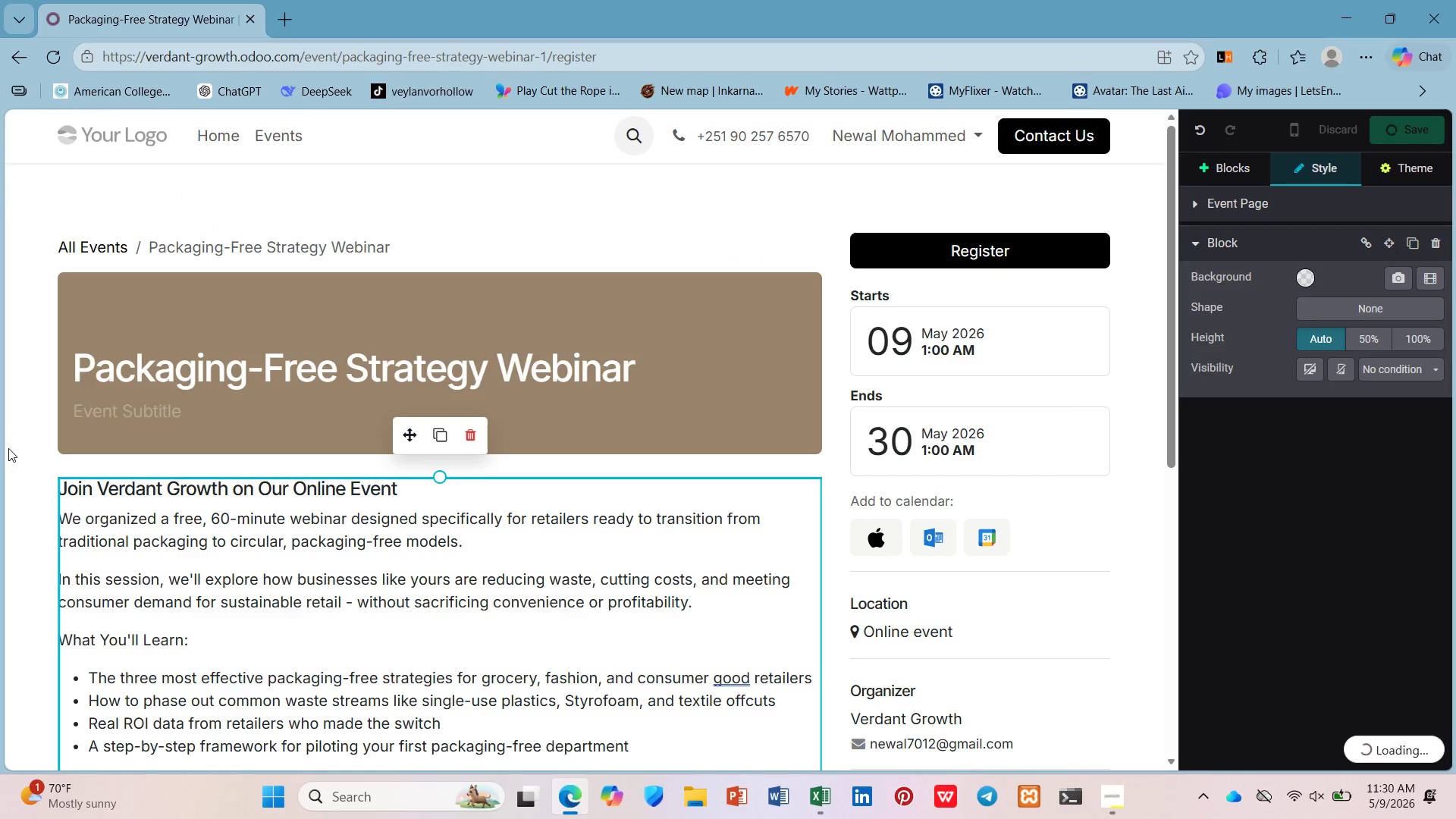 
scroll: coordinate [629, 460], scroll_direction: down, amount: 6.0
 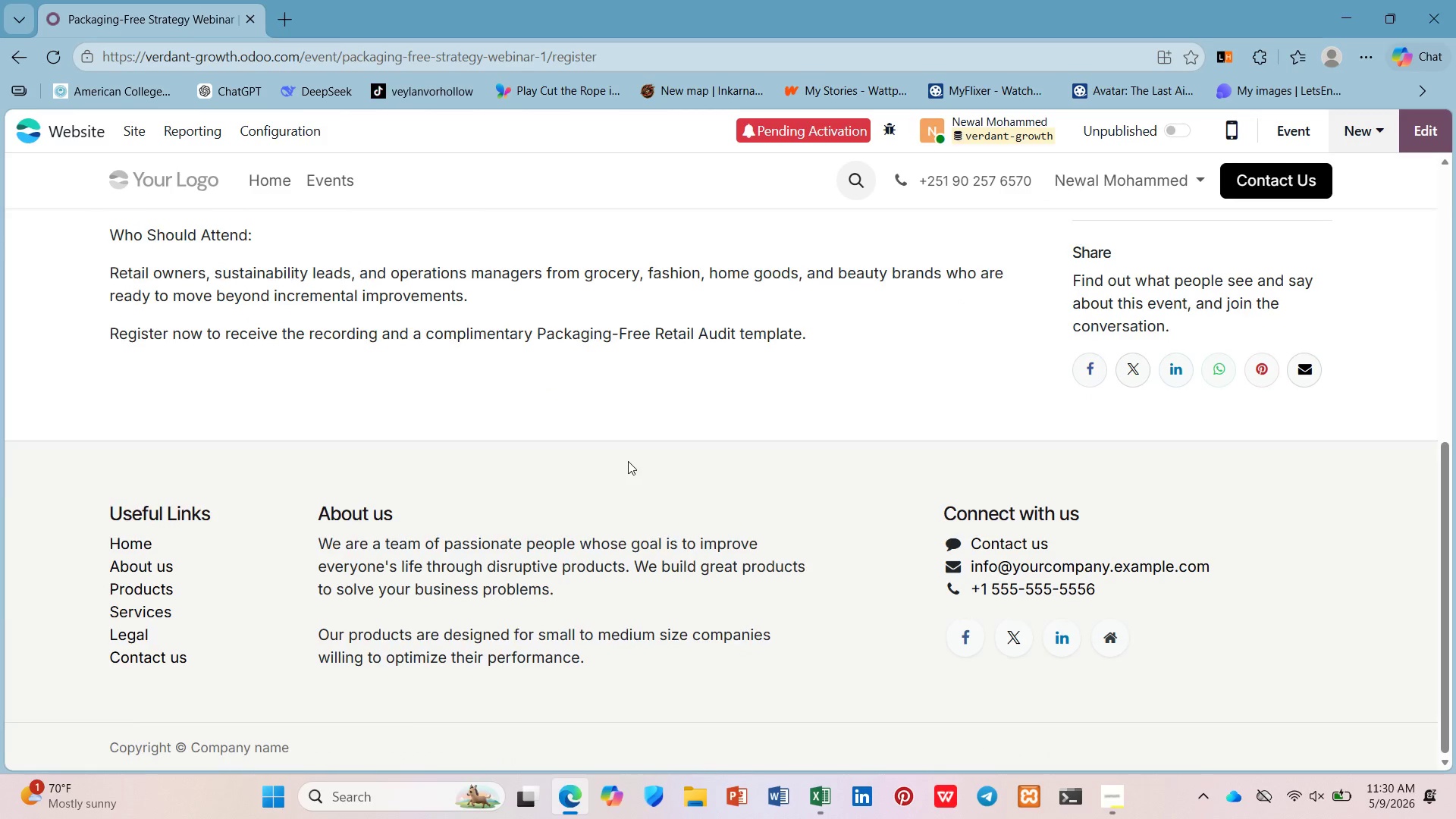 
scroll: coordinate [628, 461], scroll_direction: up, amount: 4.0
 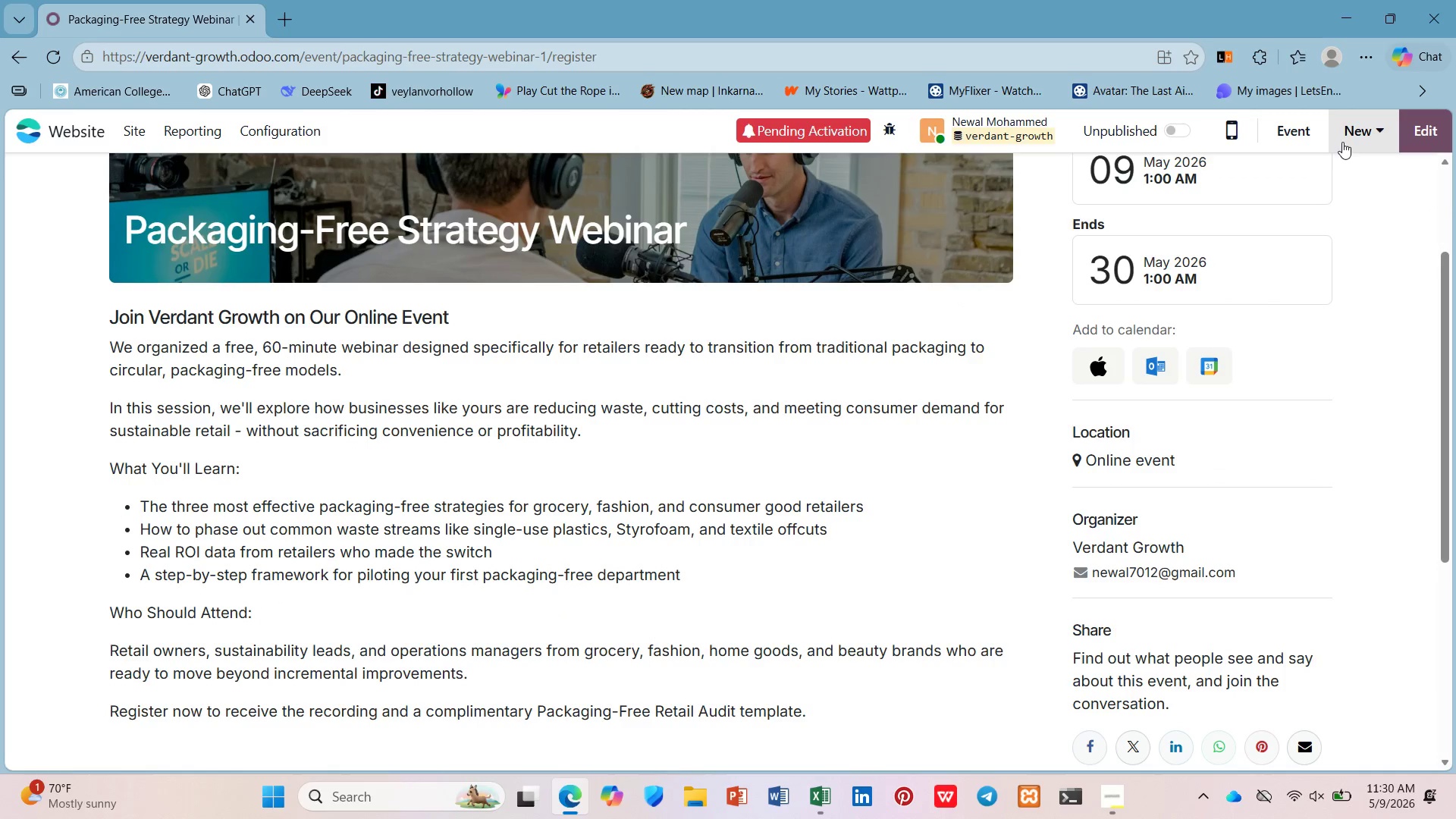 
left_click([1302, 140])
 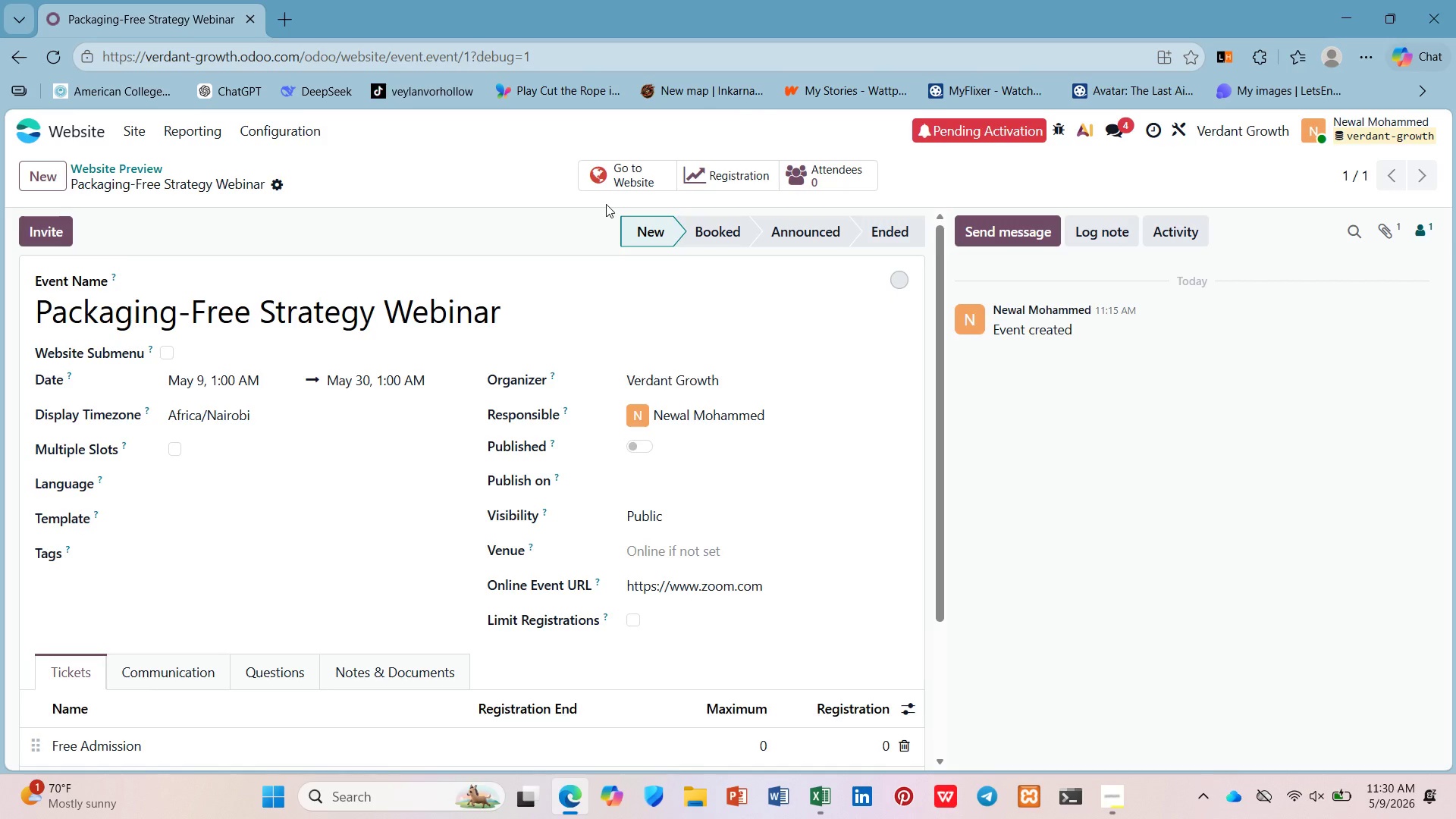 
wait(12.19)
 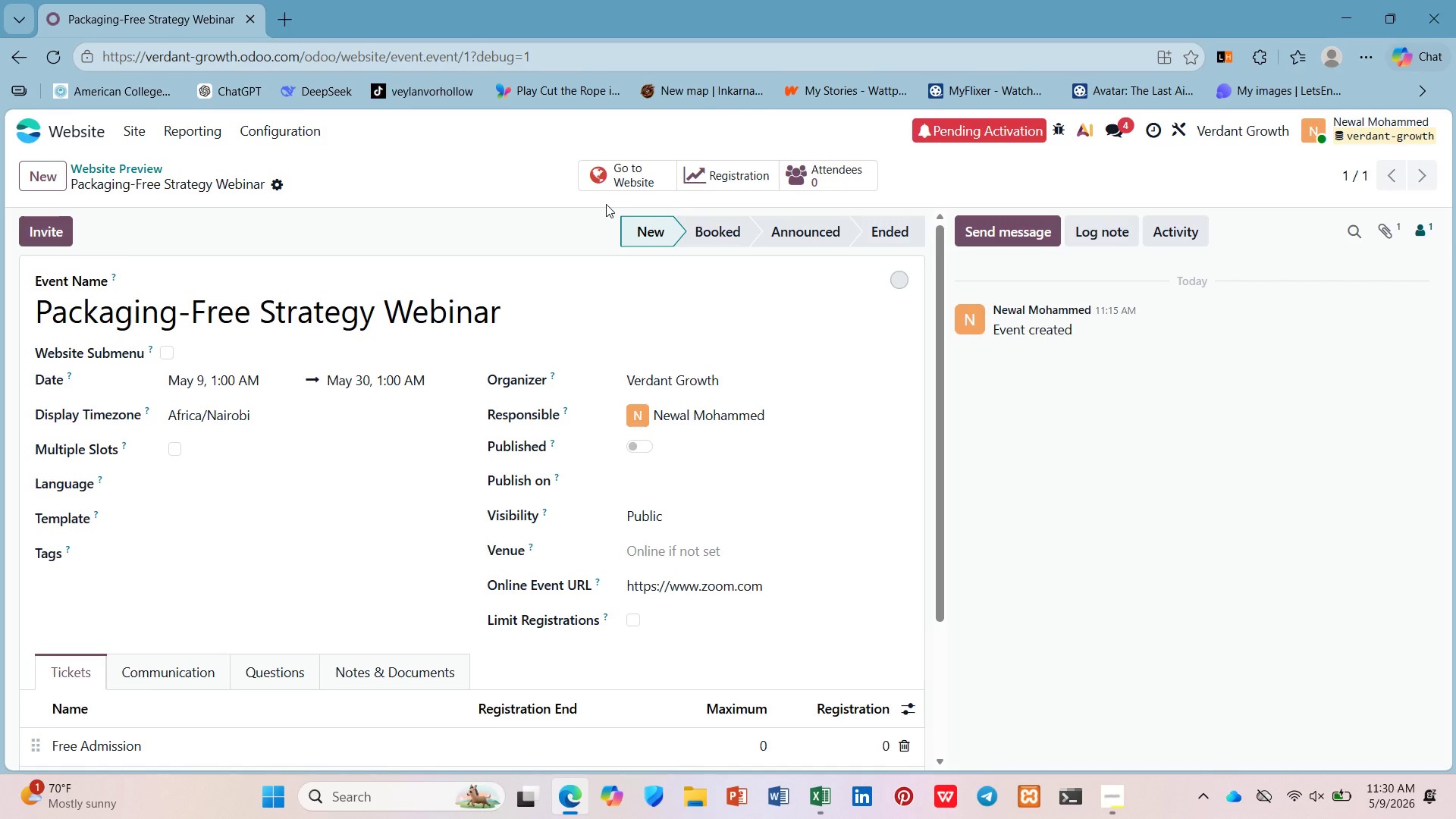 
left_click([647, 176])
 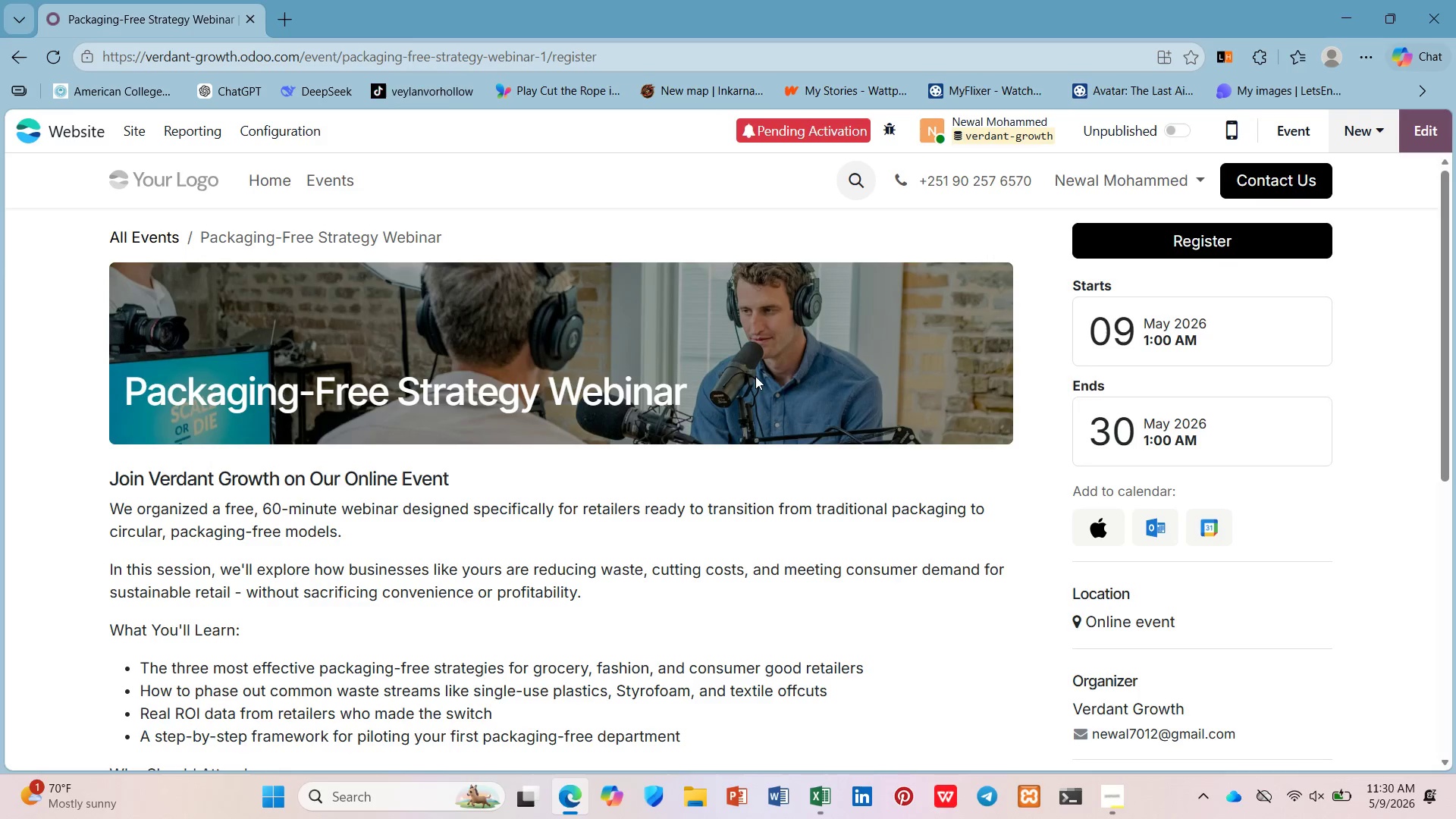 
left_click([1163, 142])
 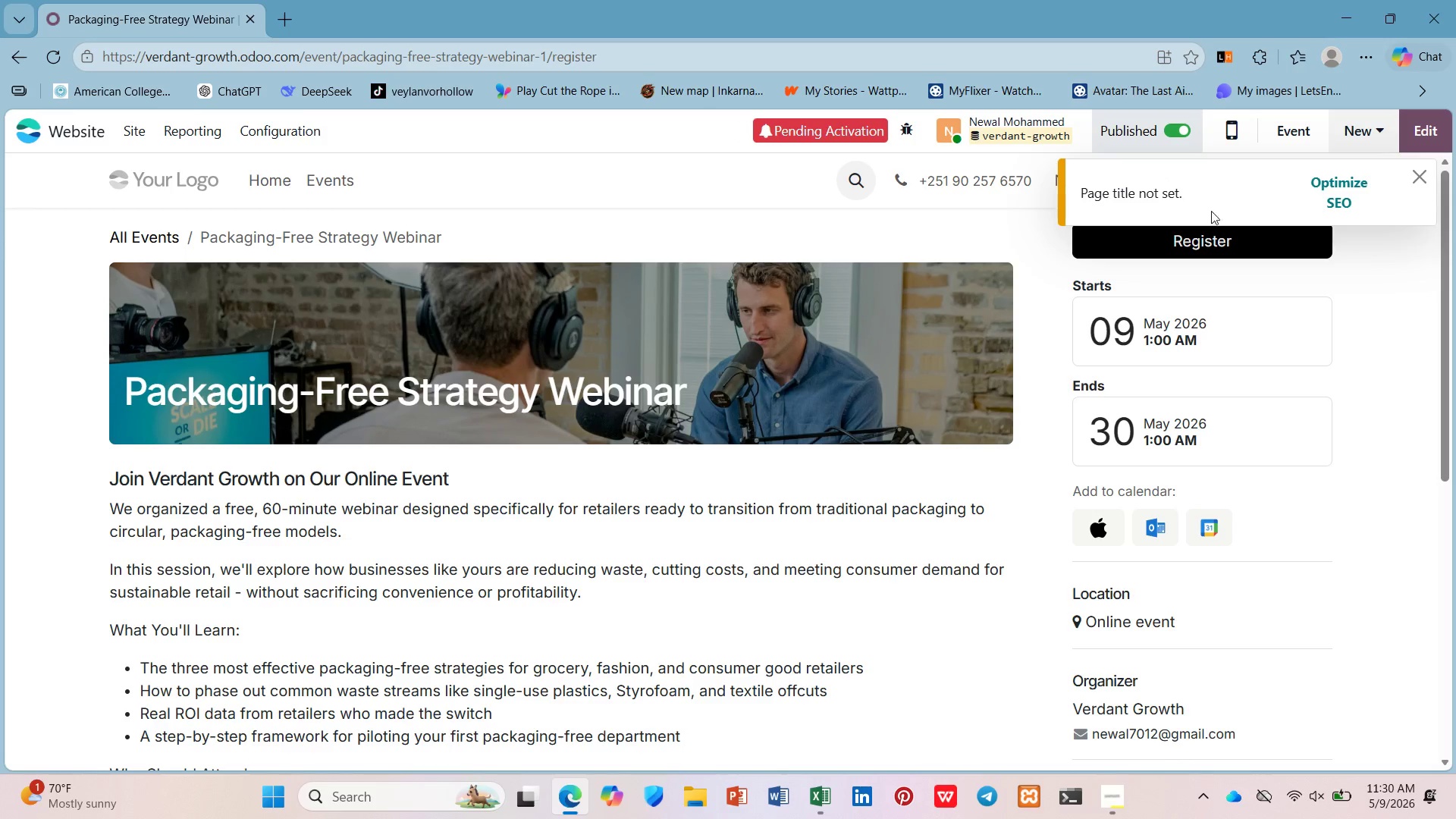 
left_click([1367, 177])
 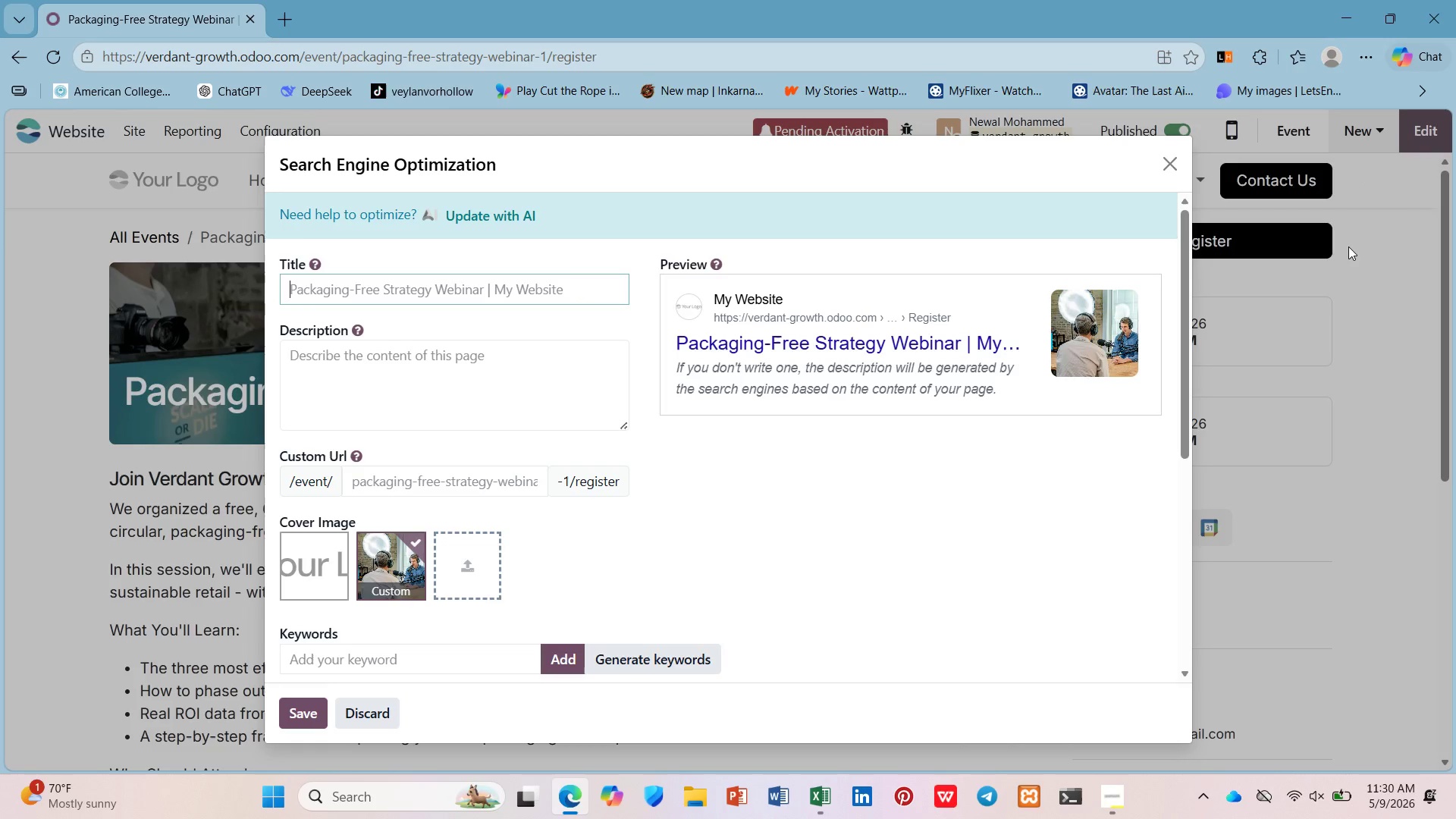 
wait(9.02)
 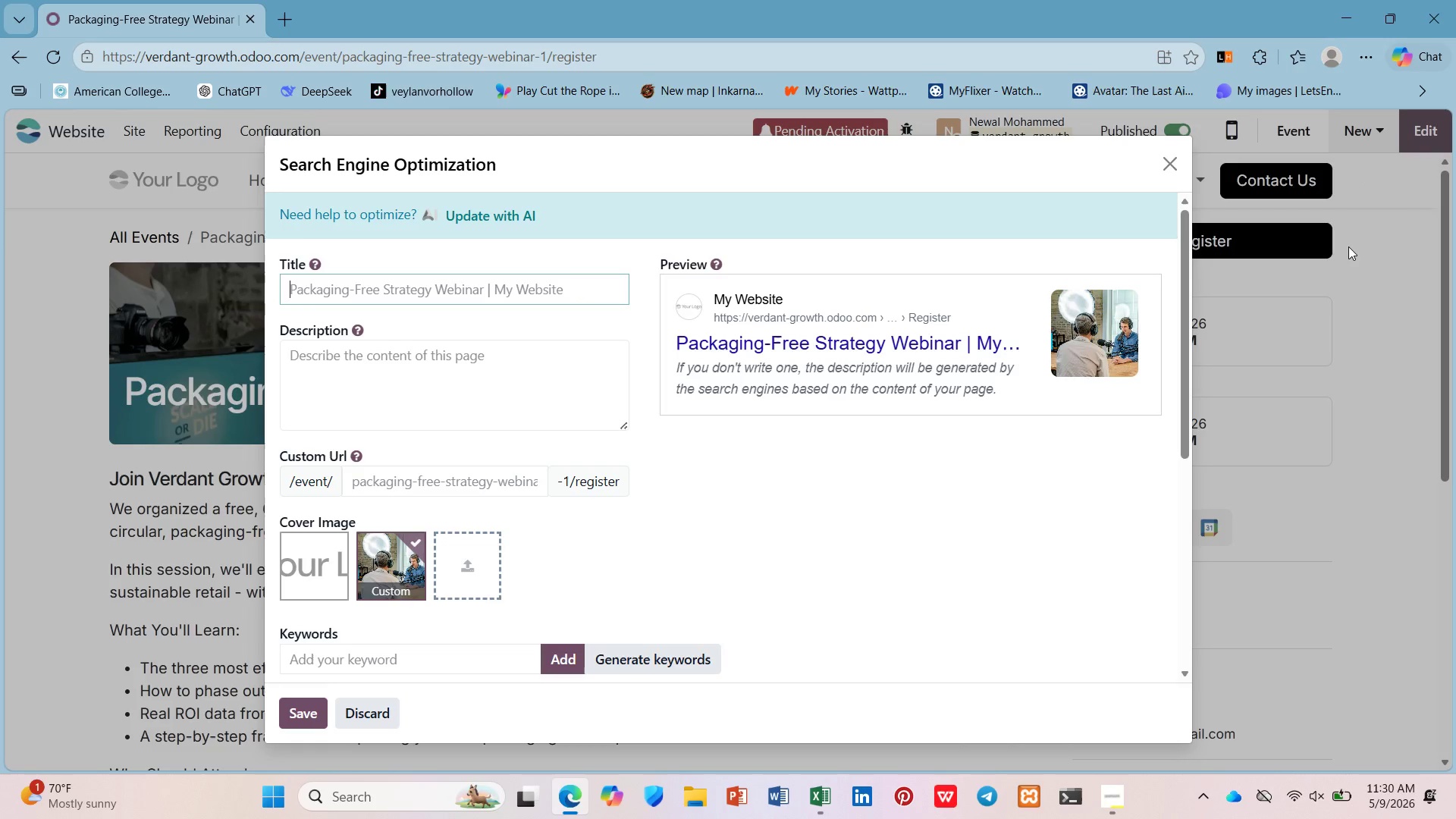 
left_click([1161, 168])
 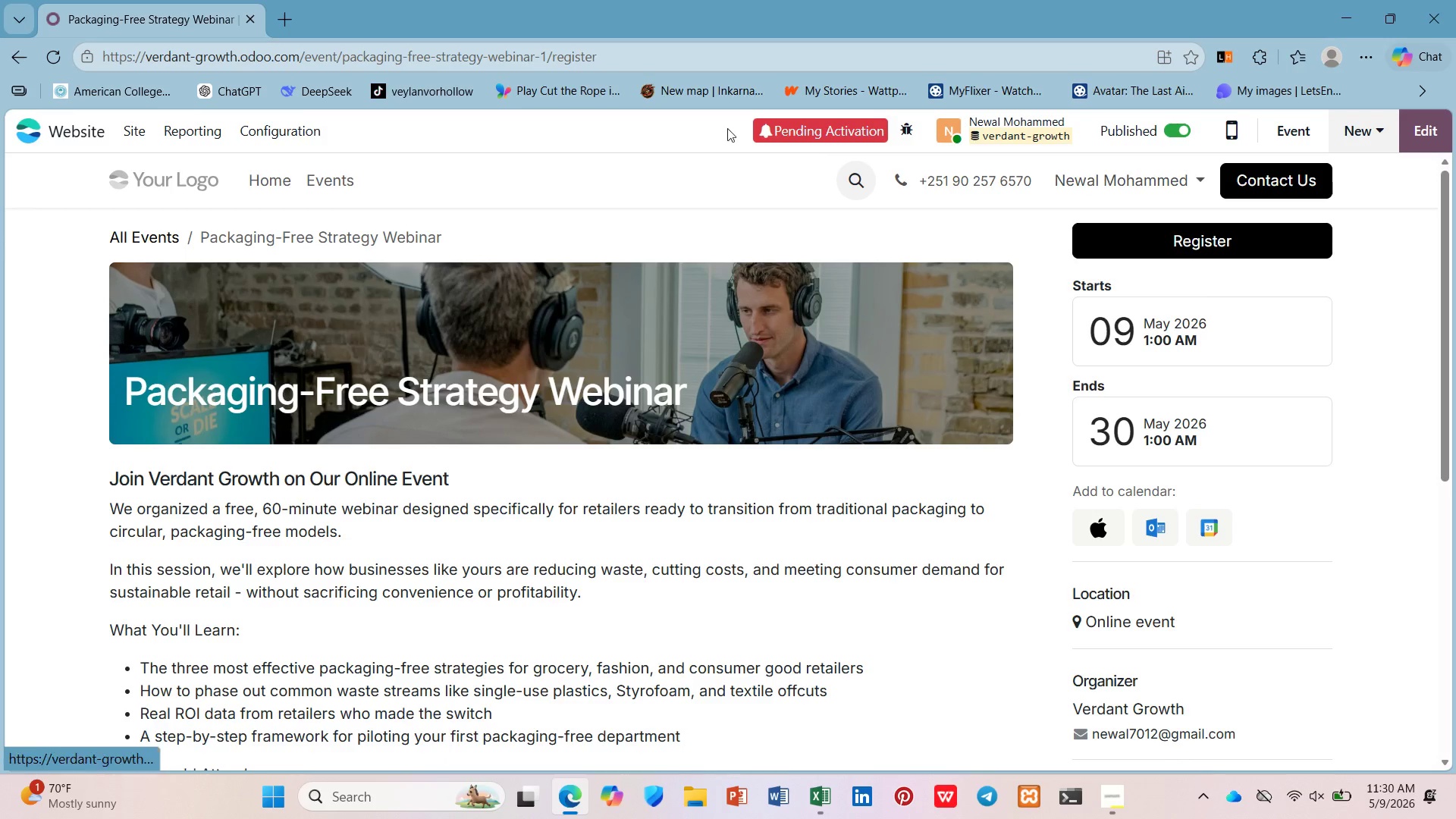 
left_click([87, 125])
 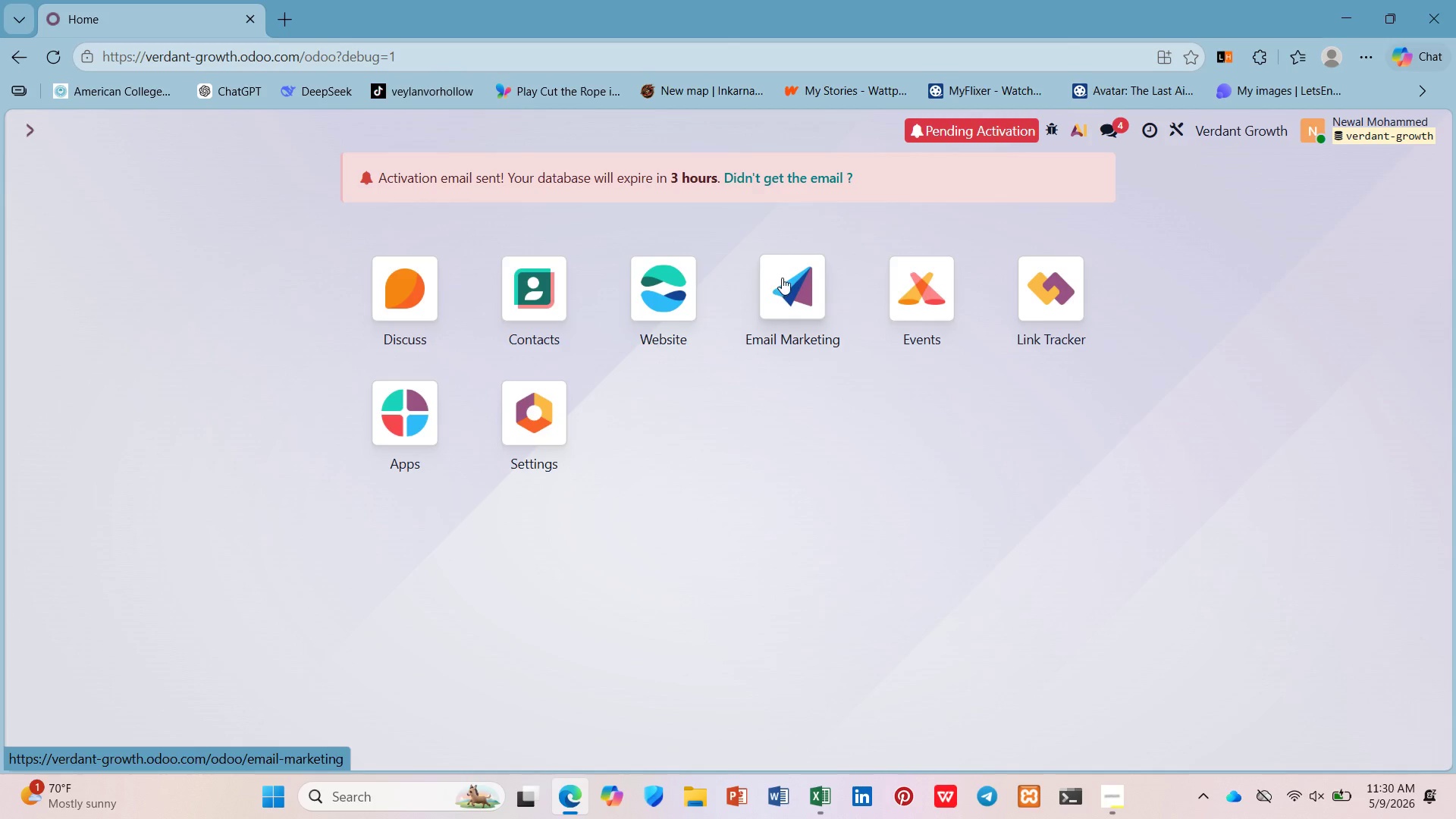 
left_click([783, 279])
 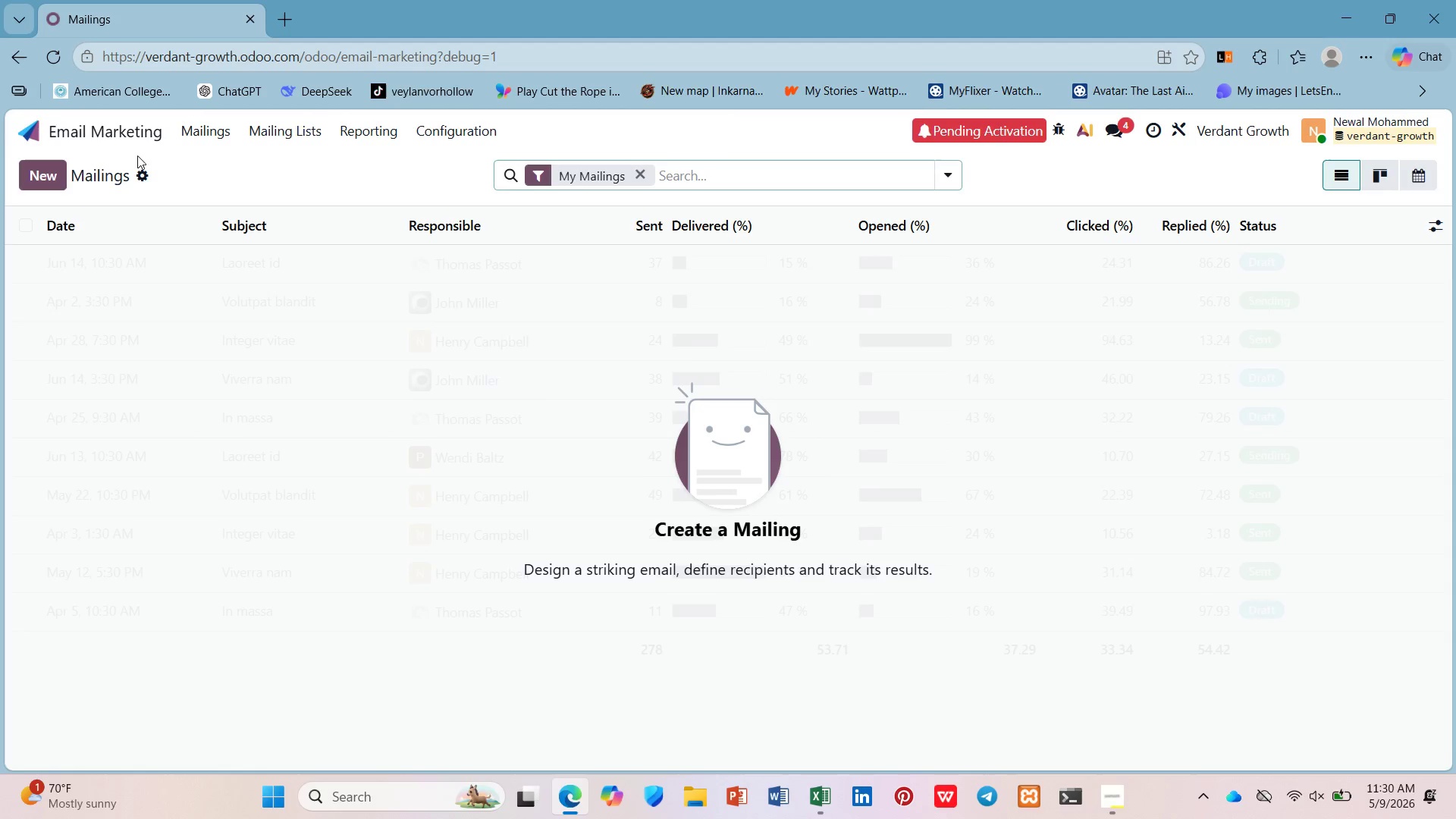 
left_click([20, 181])
 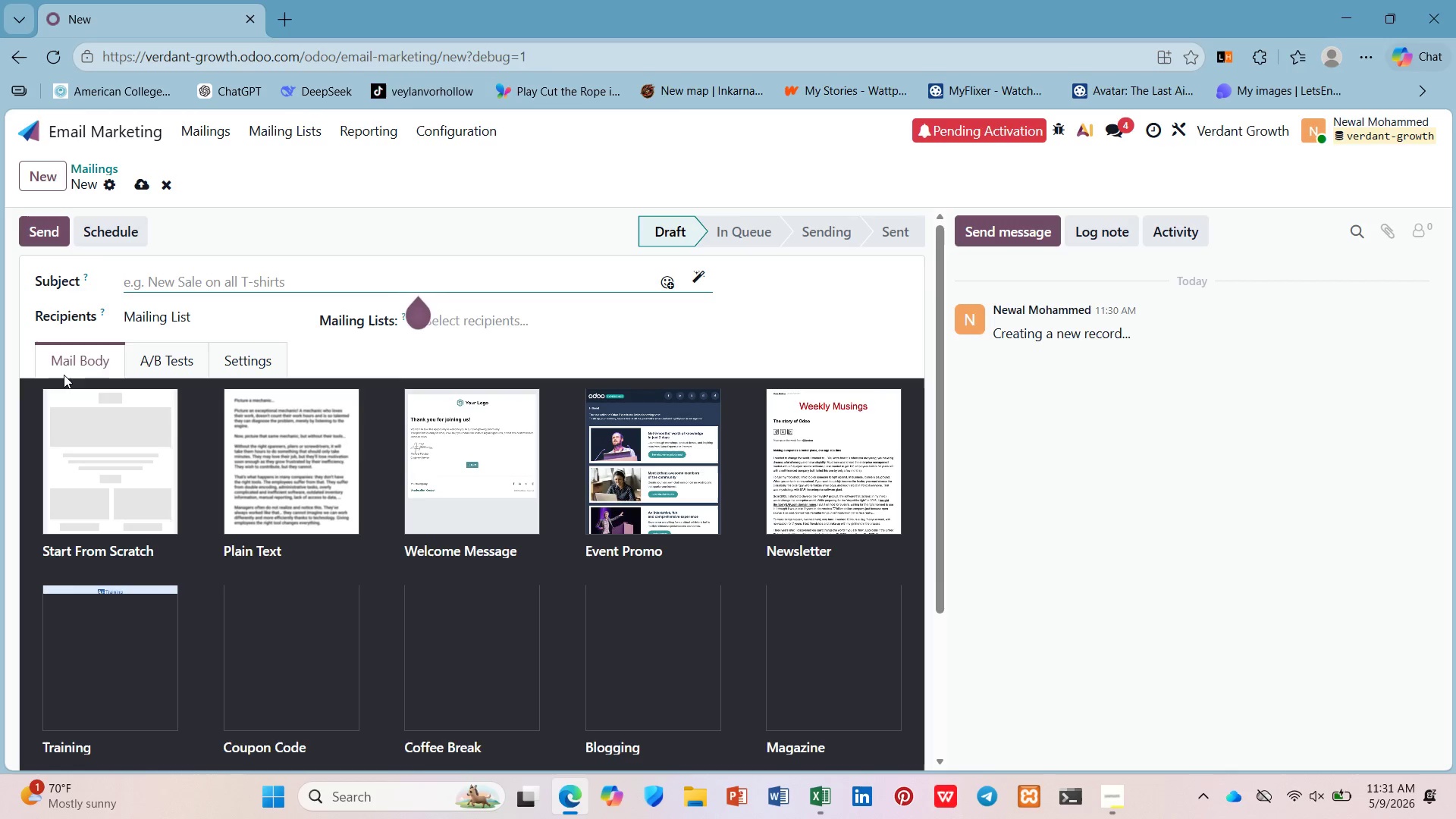 
wait(30.44)
 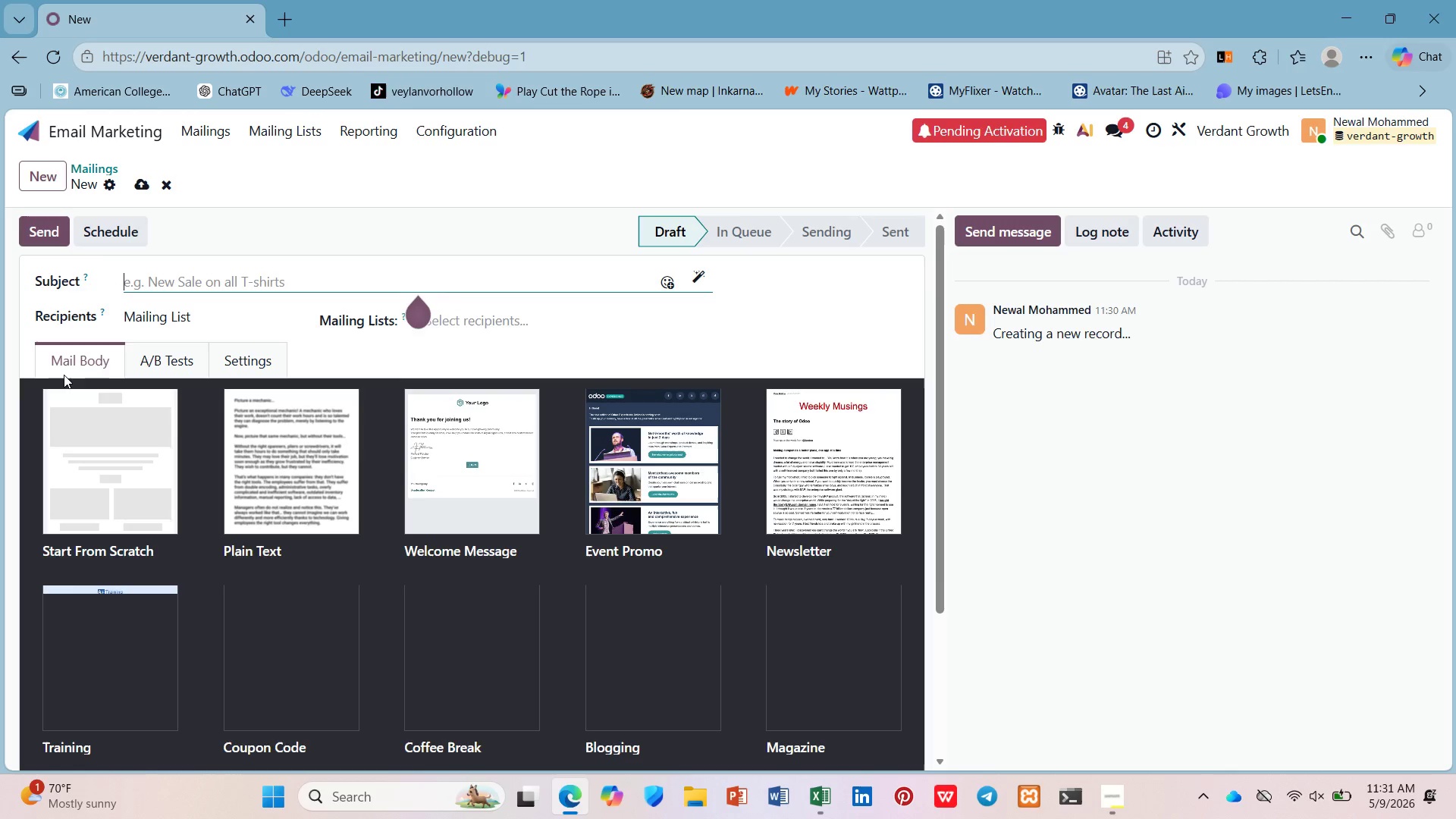 
key(Shift+BracketLeft)
 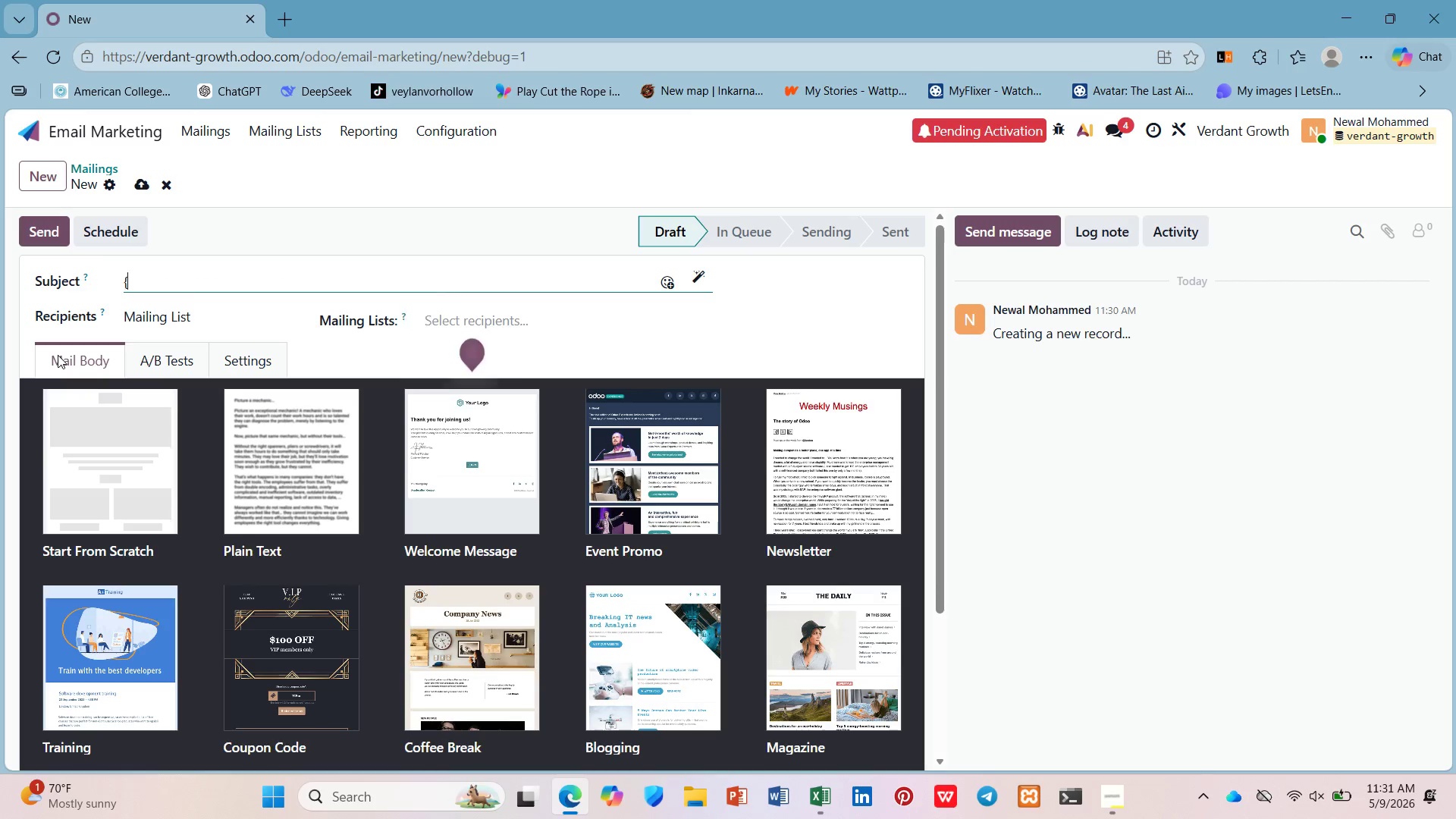 
key(Shift+BracketLeft)
 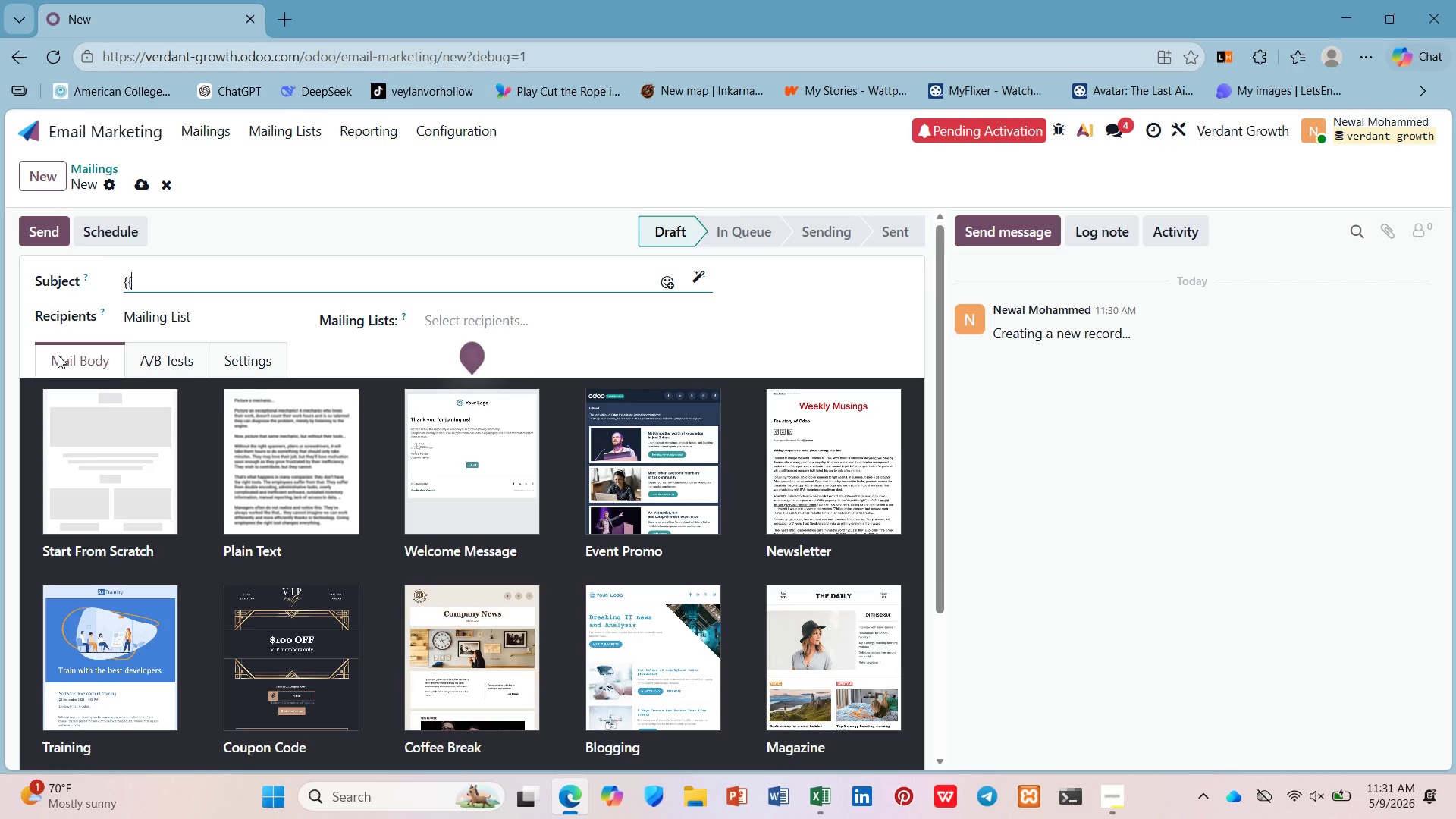 
key(Shift+BracketRight)
 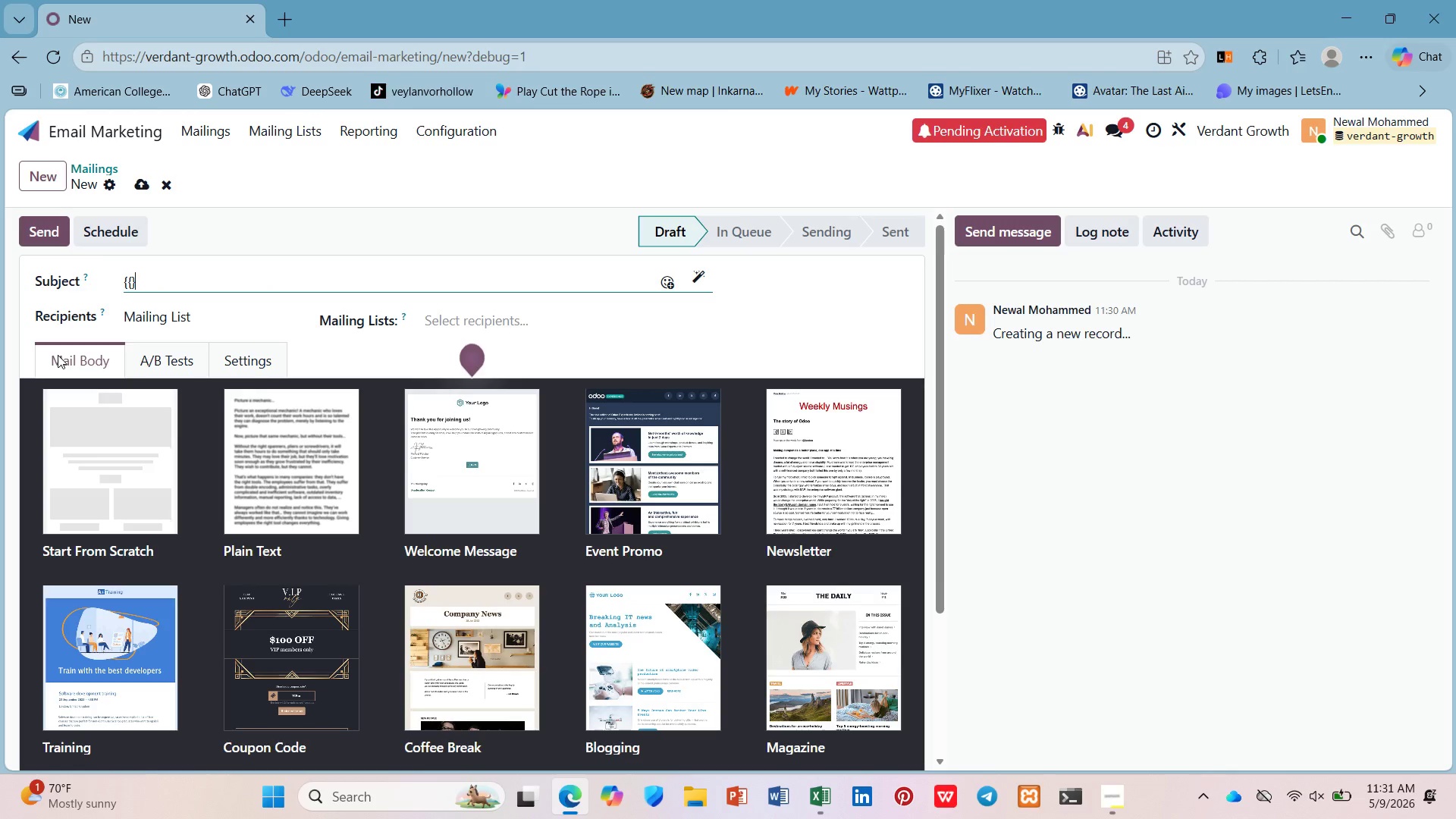 
key(Shift+BracketRight)
 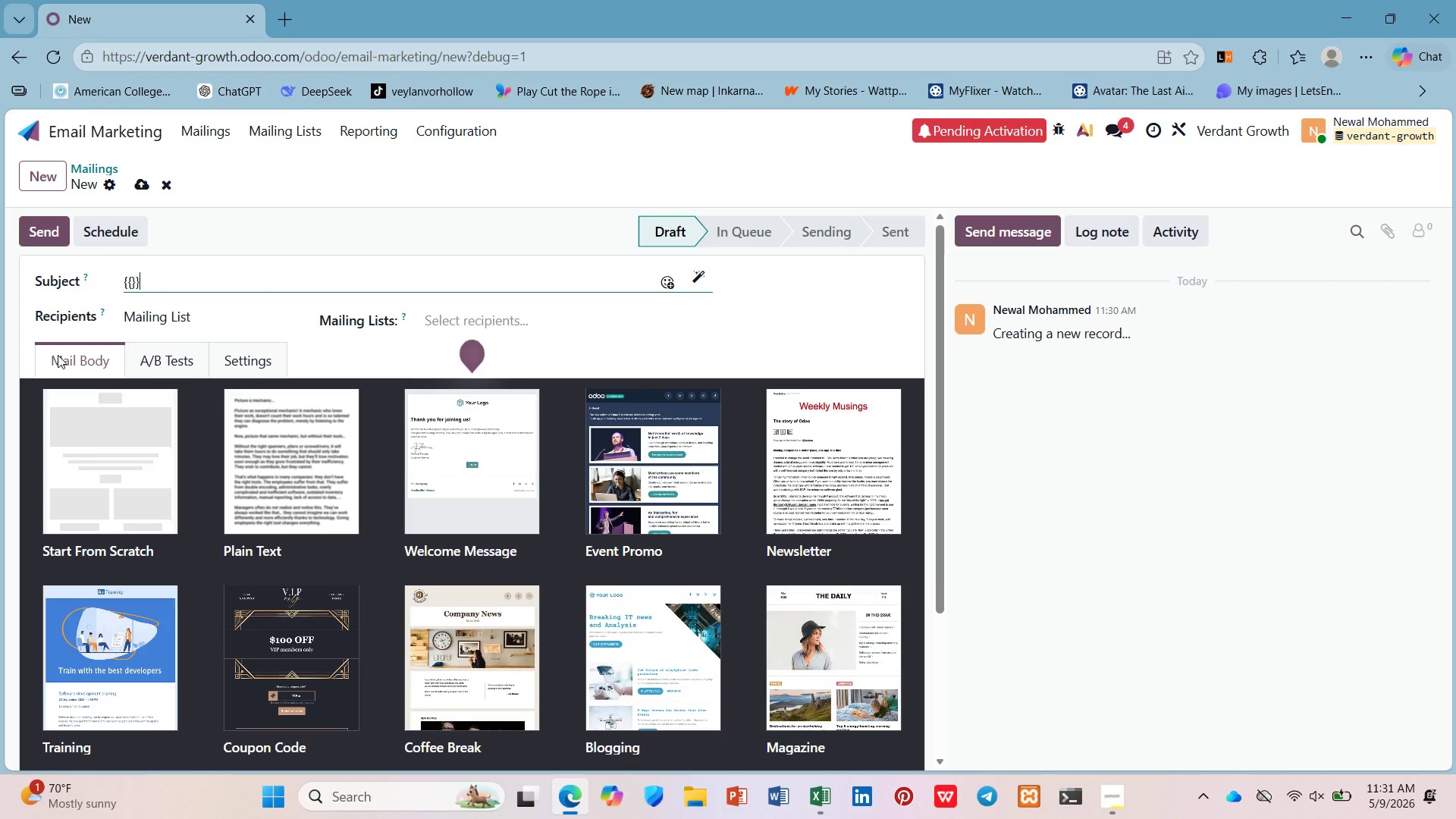 
key(ArrowLeft)
 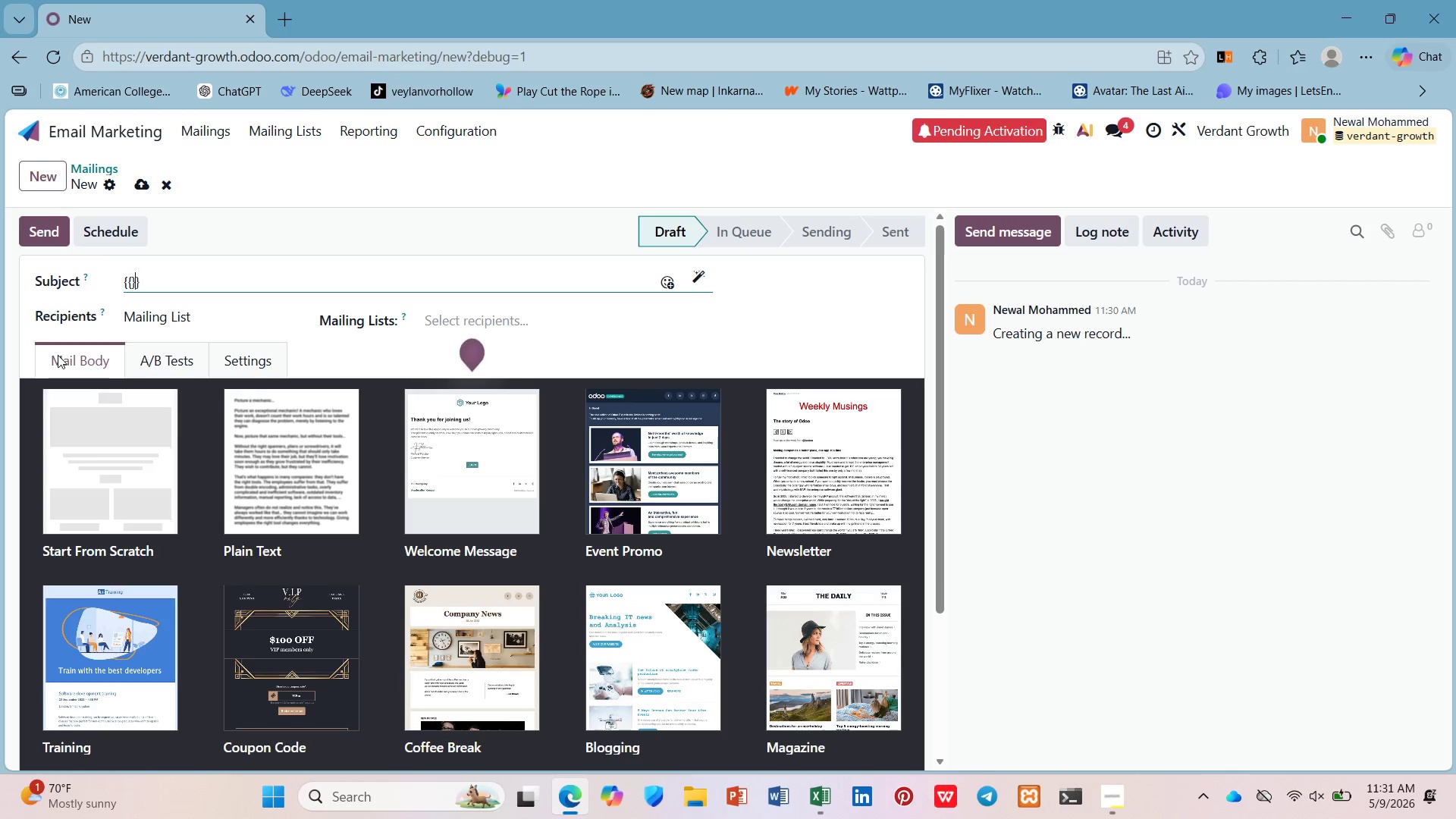 
key(ArrowLeft)
 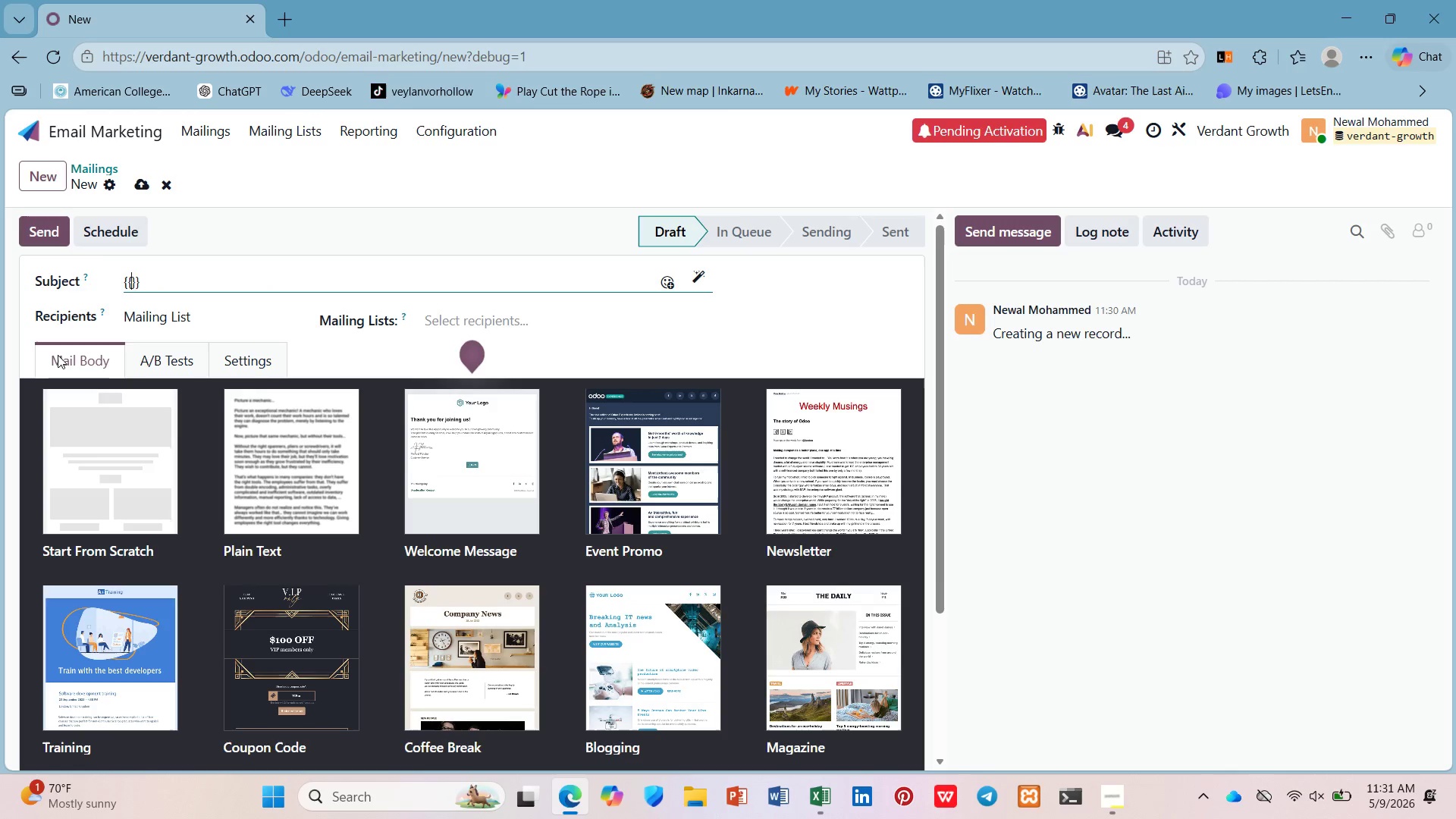 
key(ArrowLeft)
 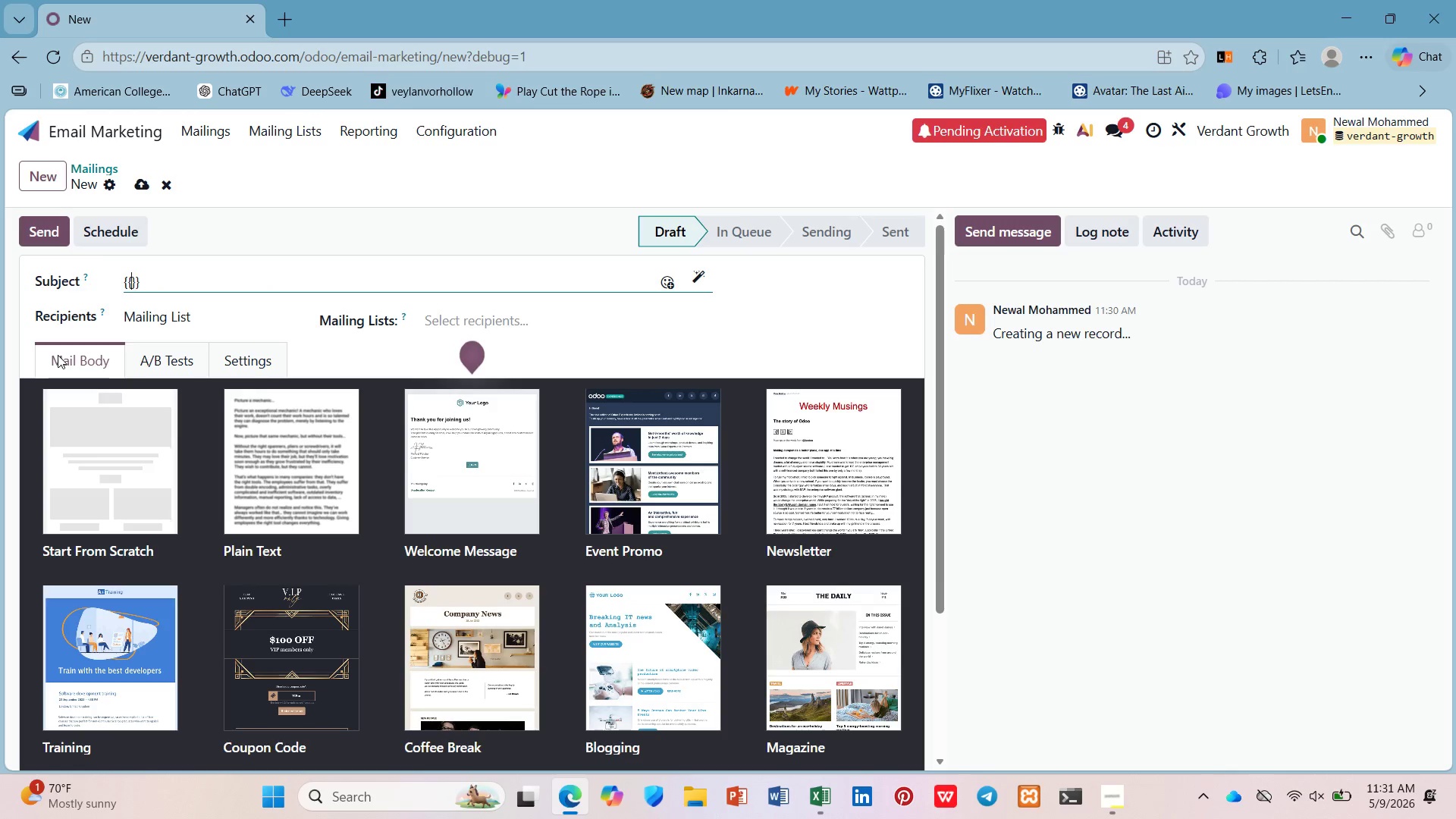 
key(Space)
 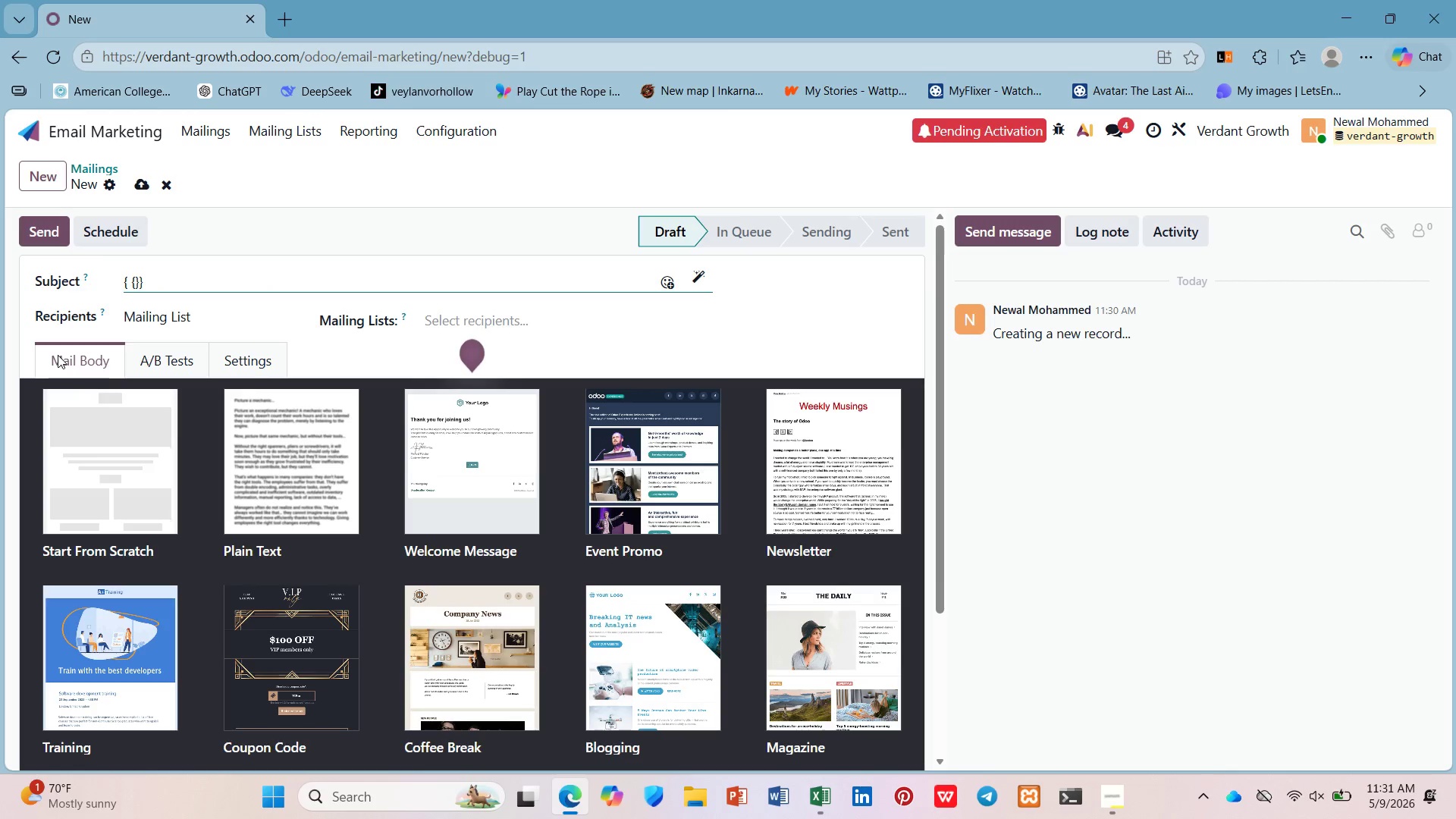 
key(Backspace)
 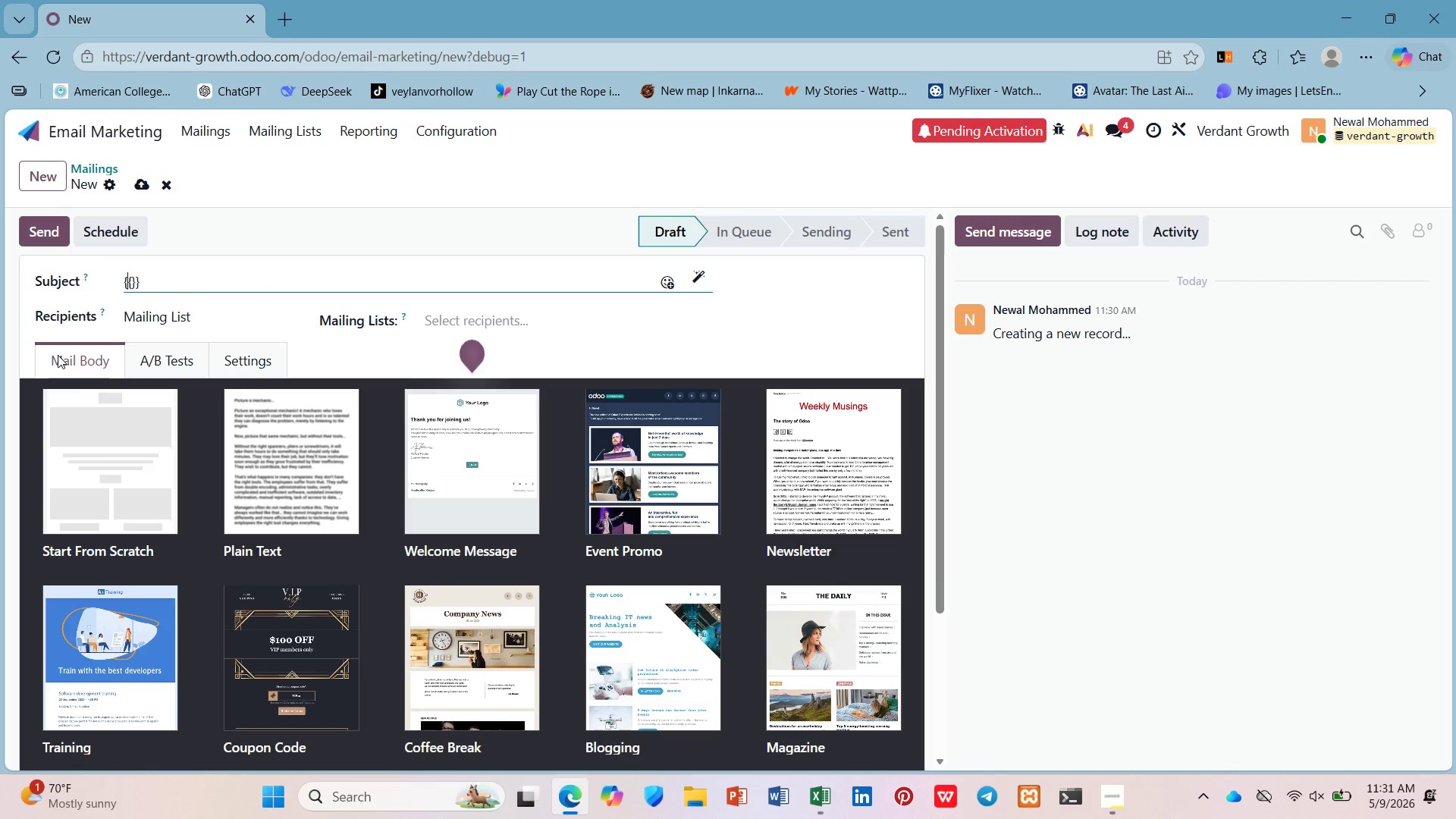 
key(ArrowRight)
 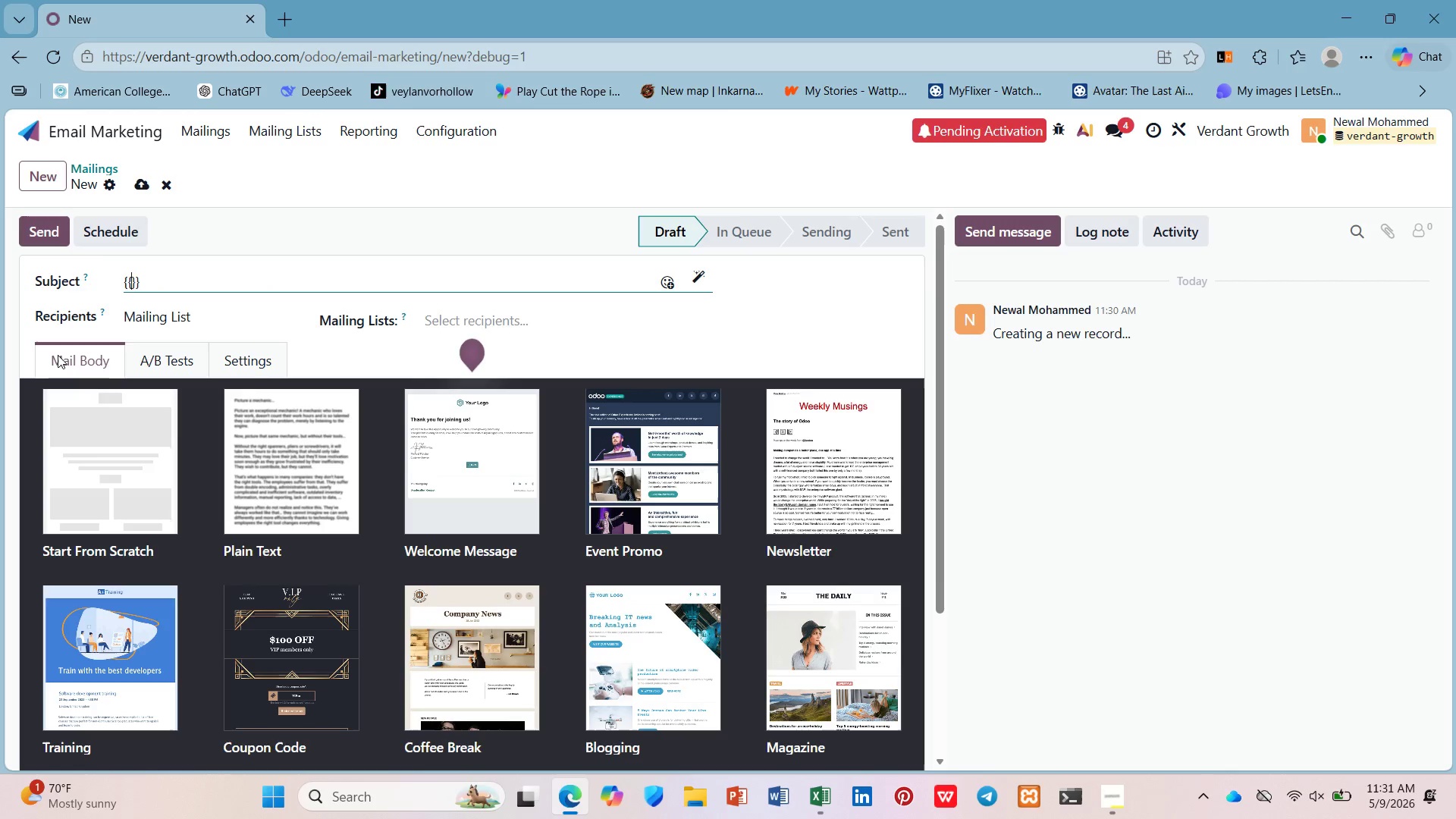 
key(Space)
 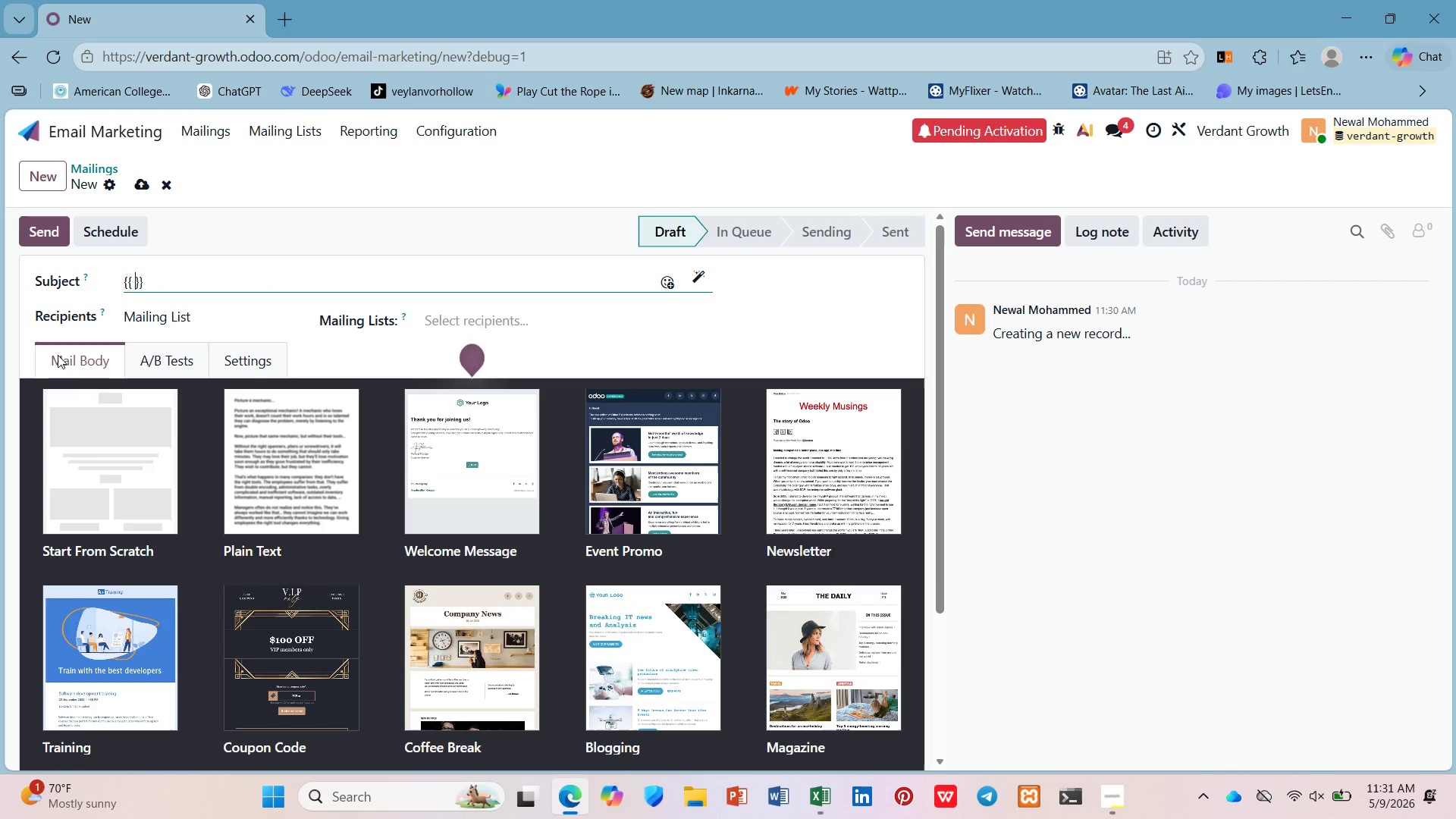 
key(ArrowLeft)
 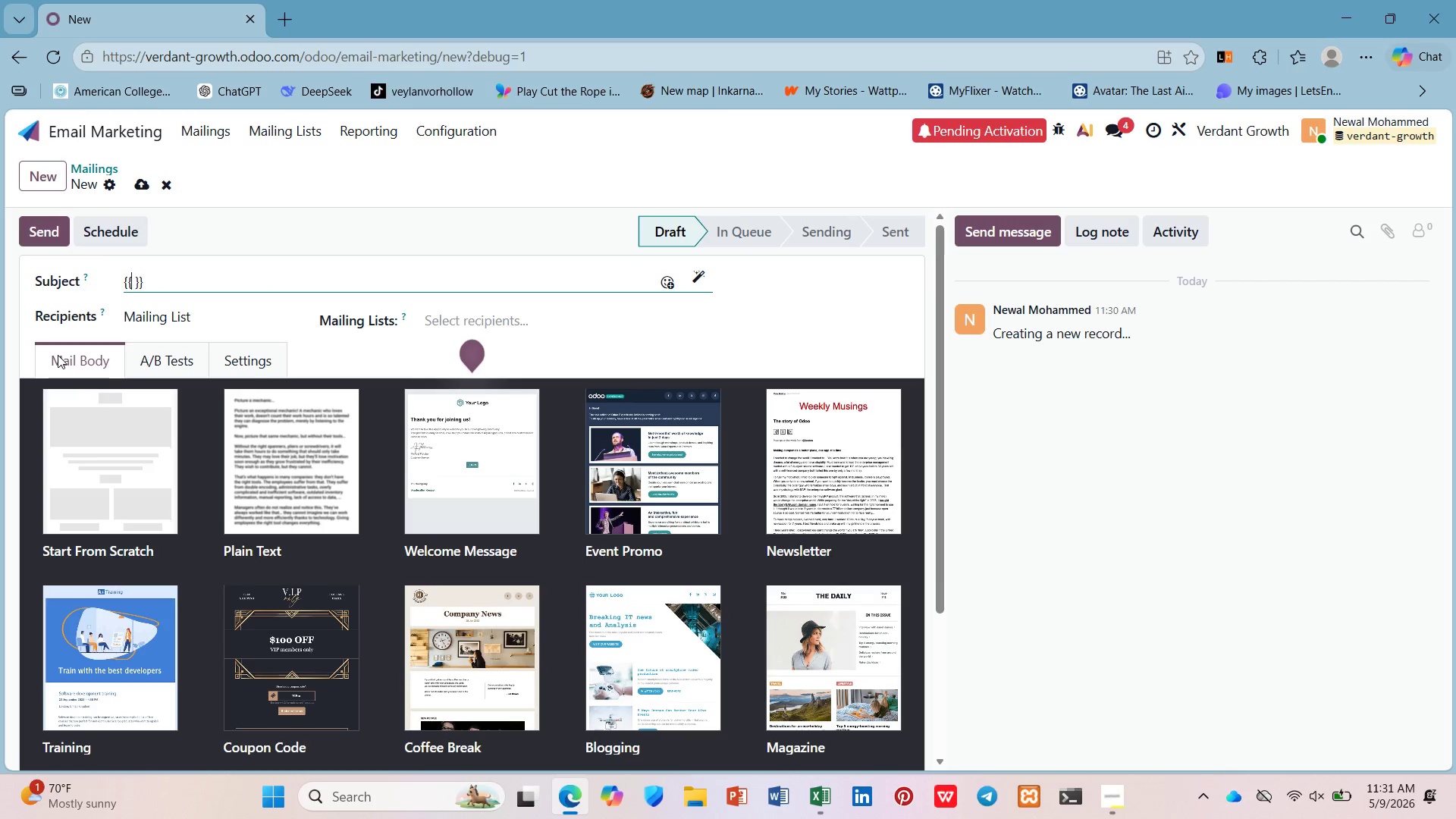 
type( object.name)
 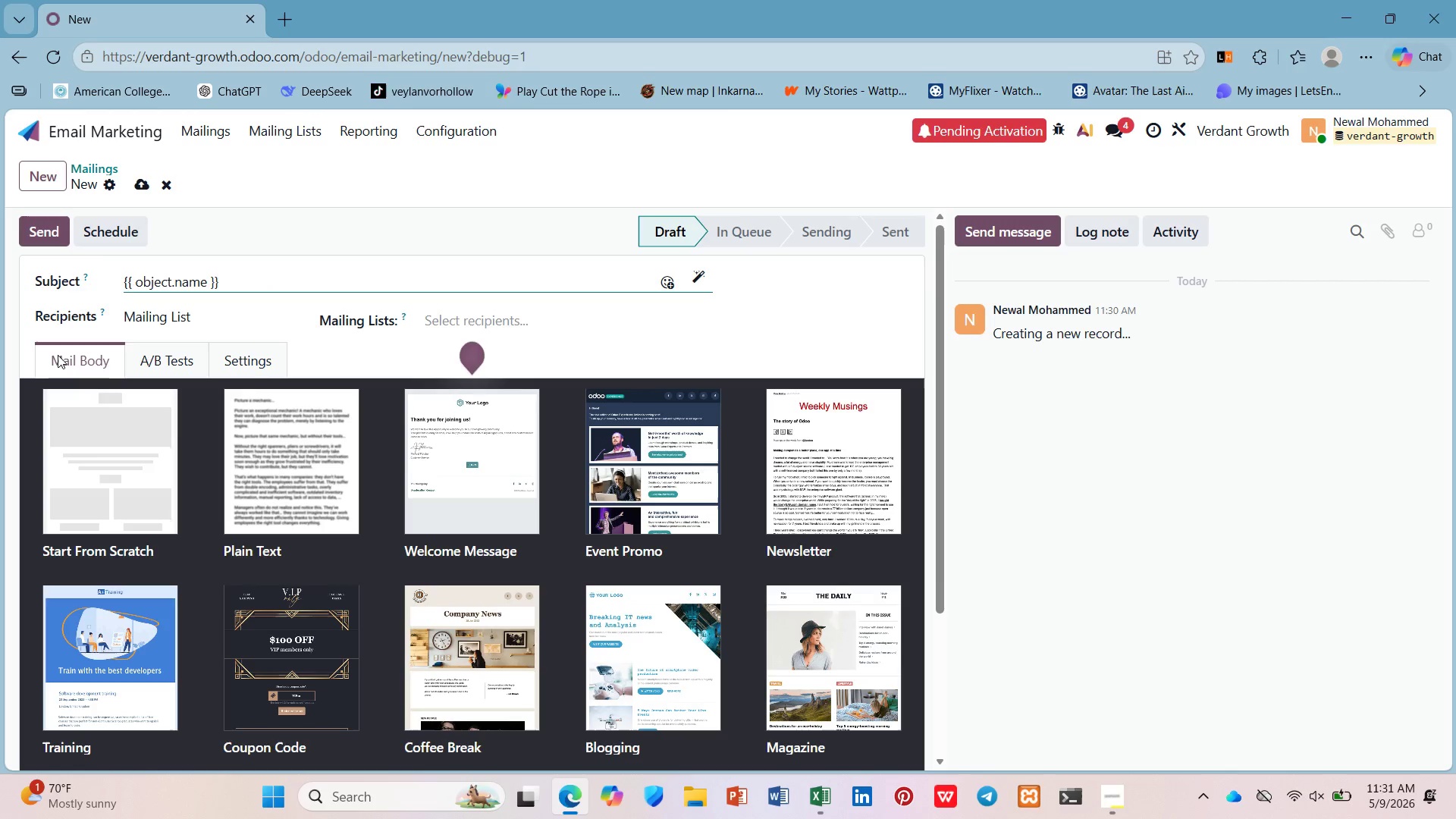 
key(ArrowDown)
 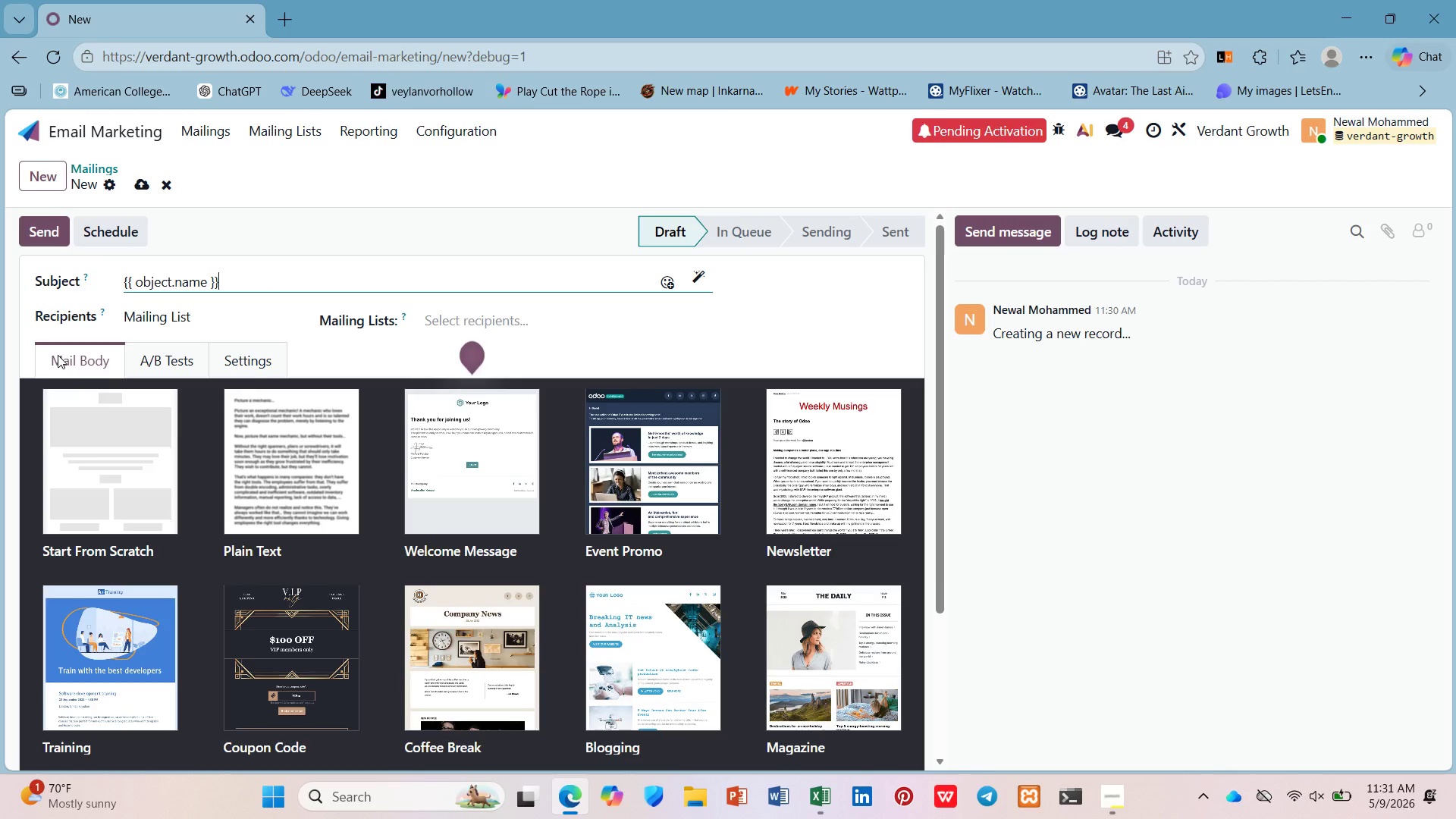 
type(, your )
 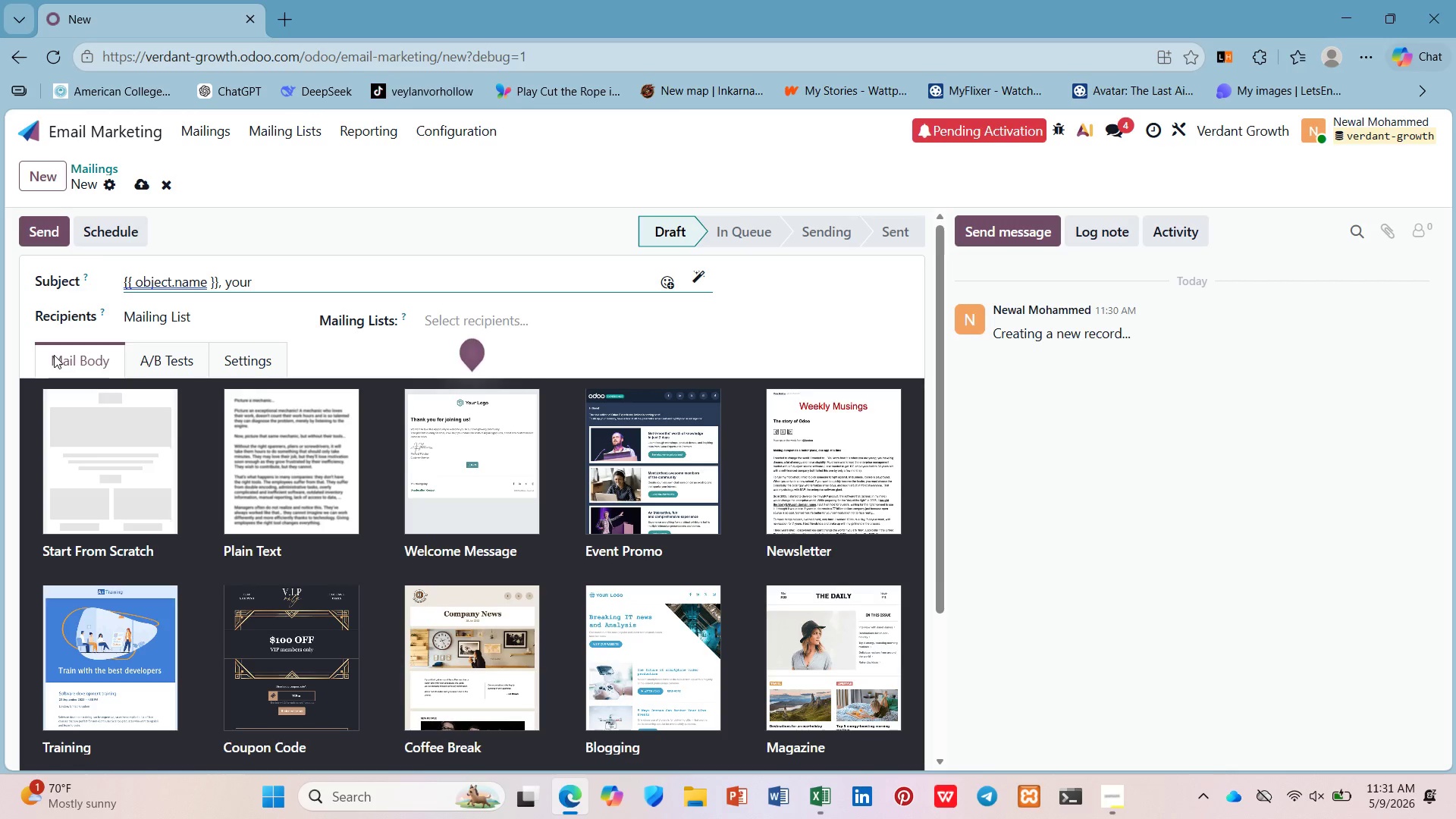 
wait(18.03)
 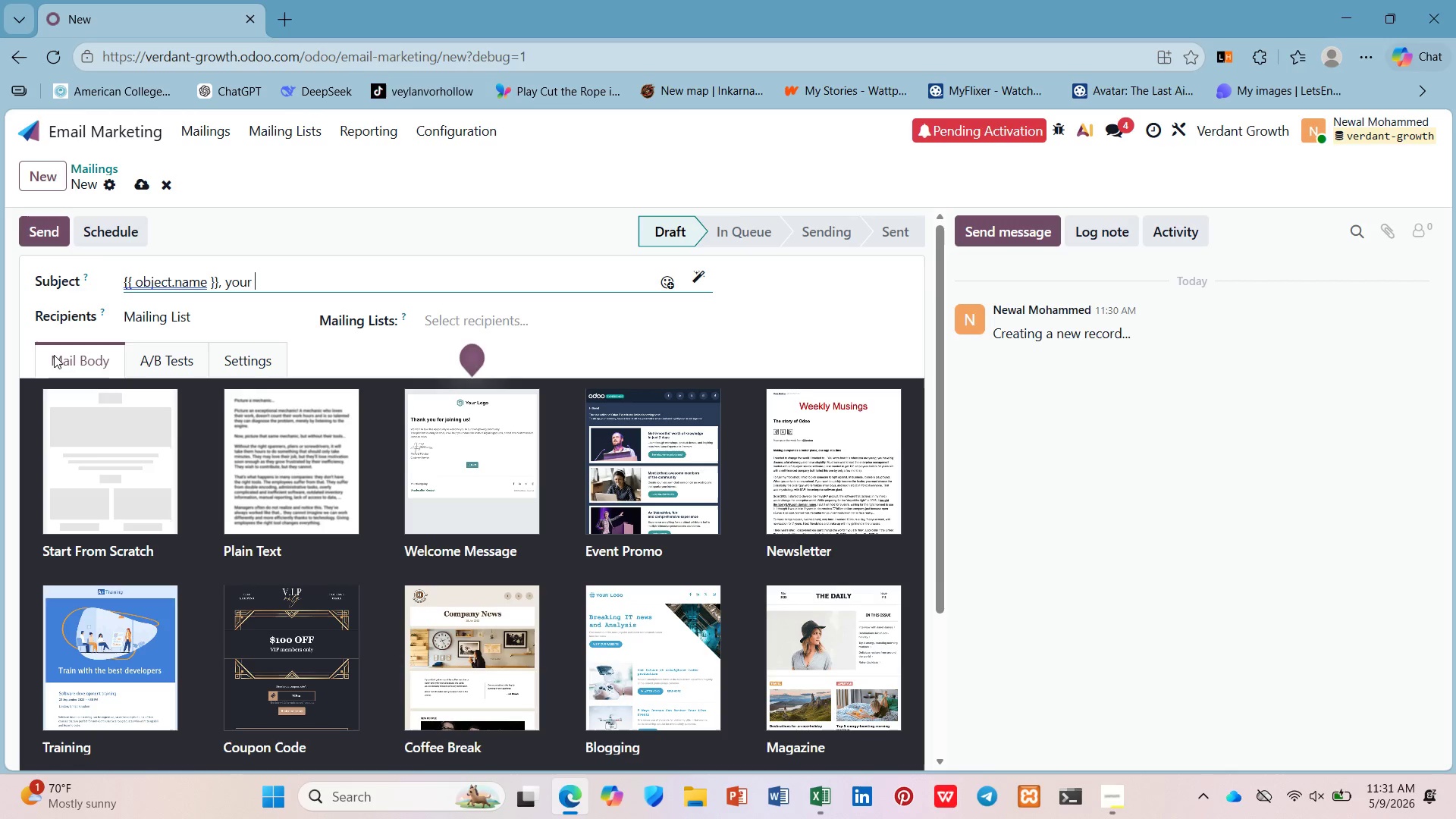 
key(Shift+BracketLeft)
 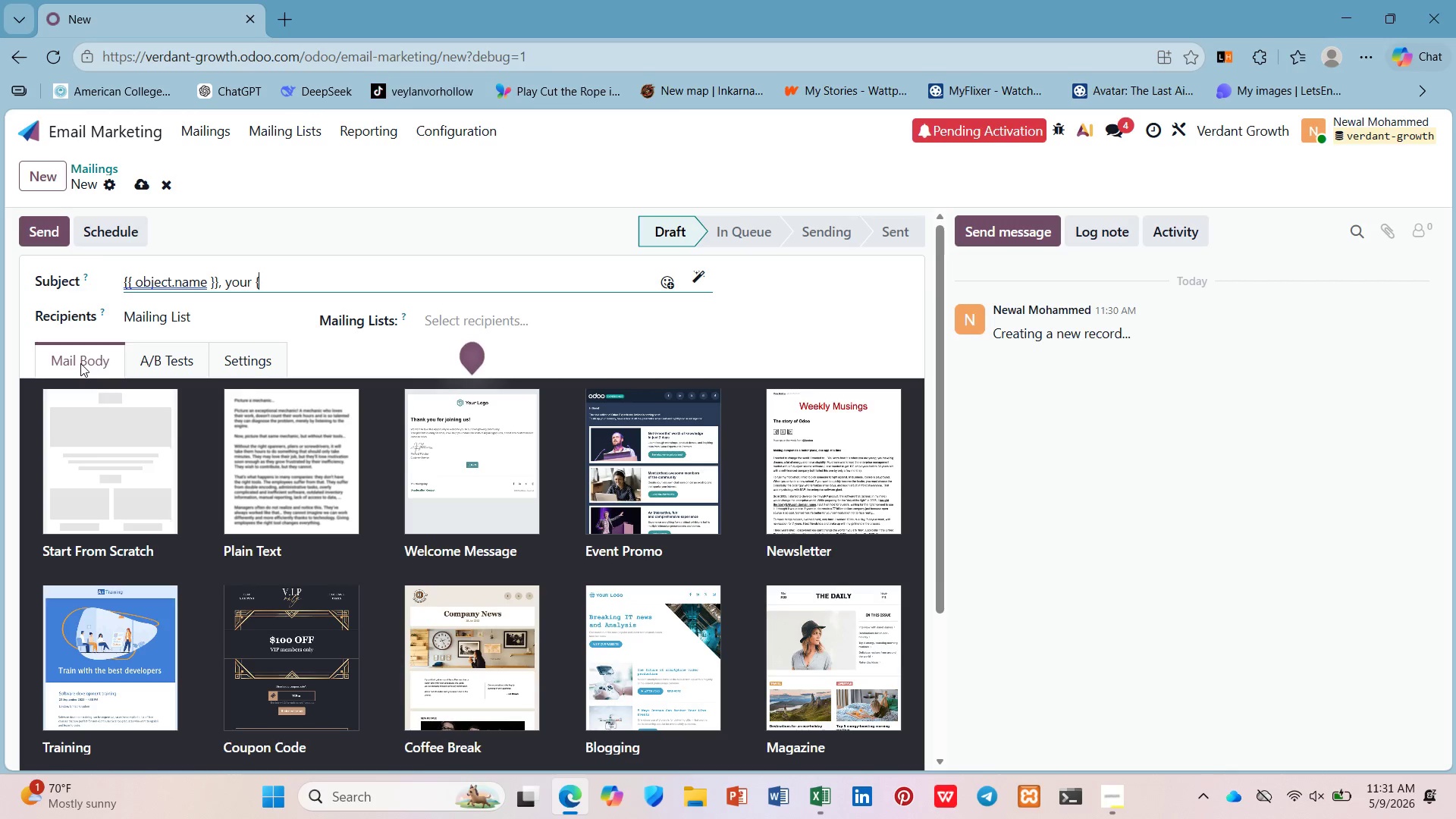 
key(Shift+BracketLeft)
 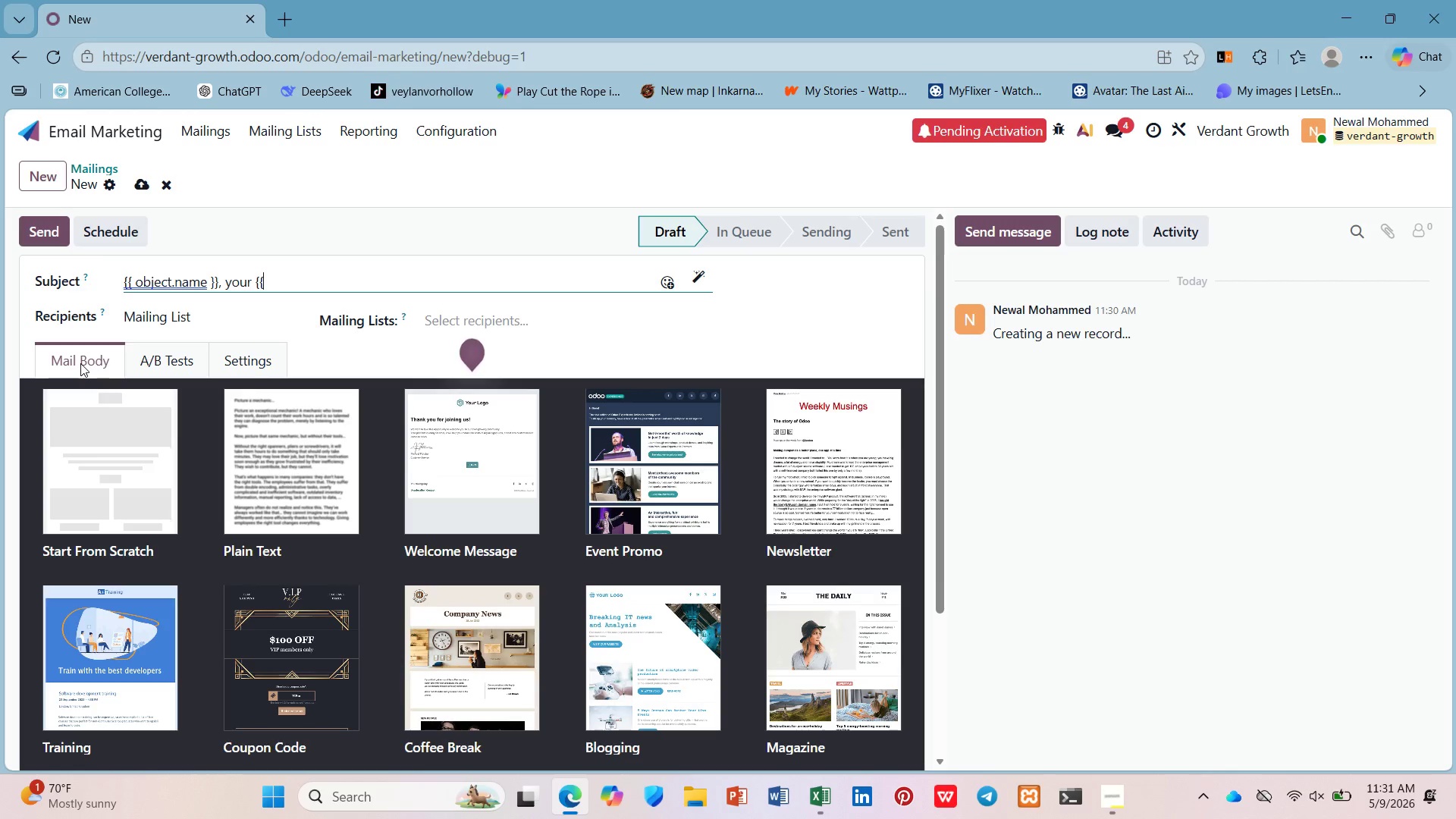 
key(Shift+BracketRight)
 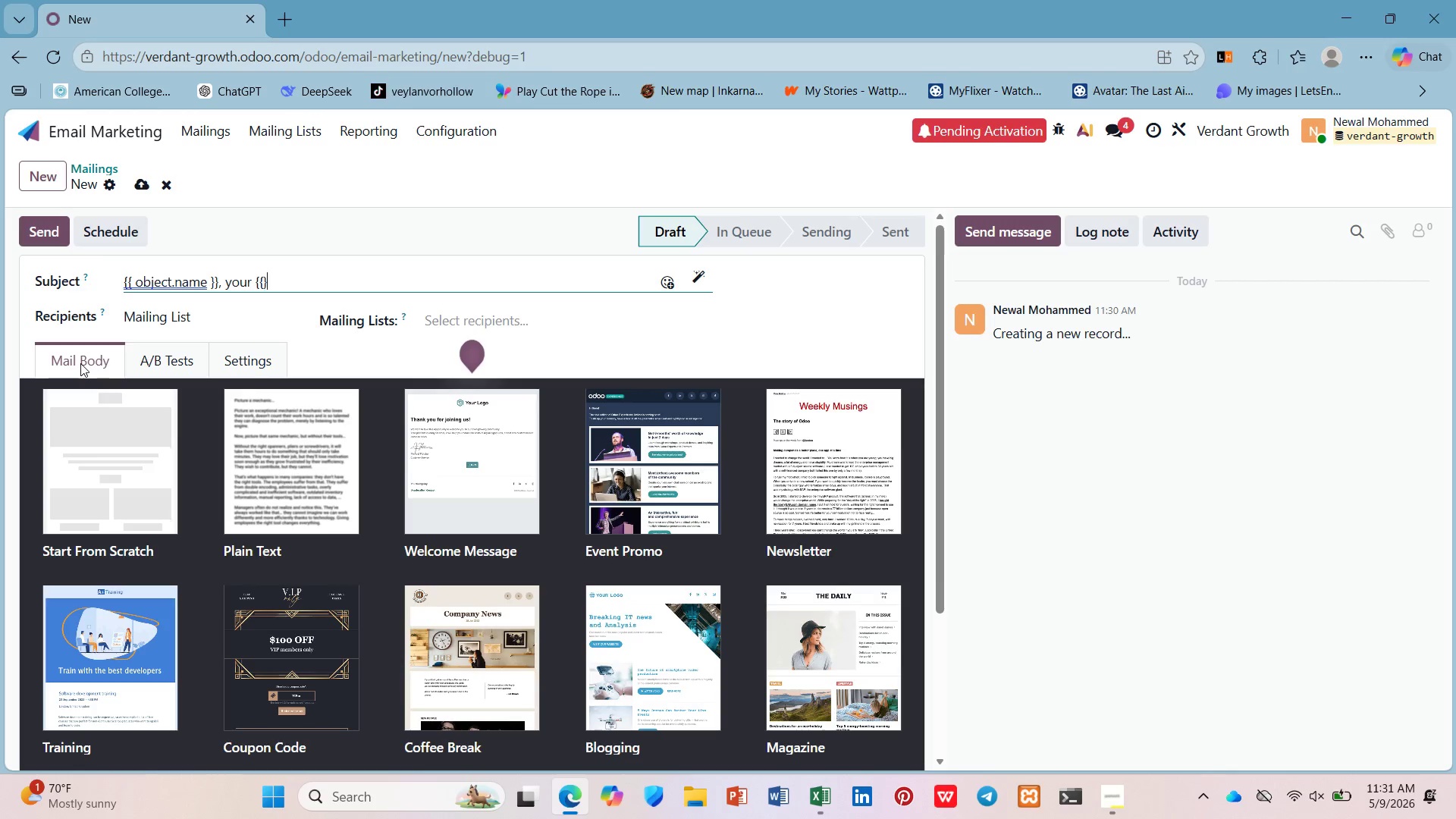 
key(Shift+BracketRight)
 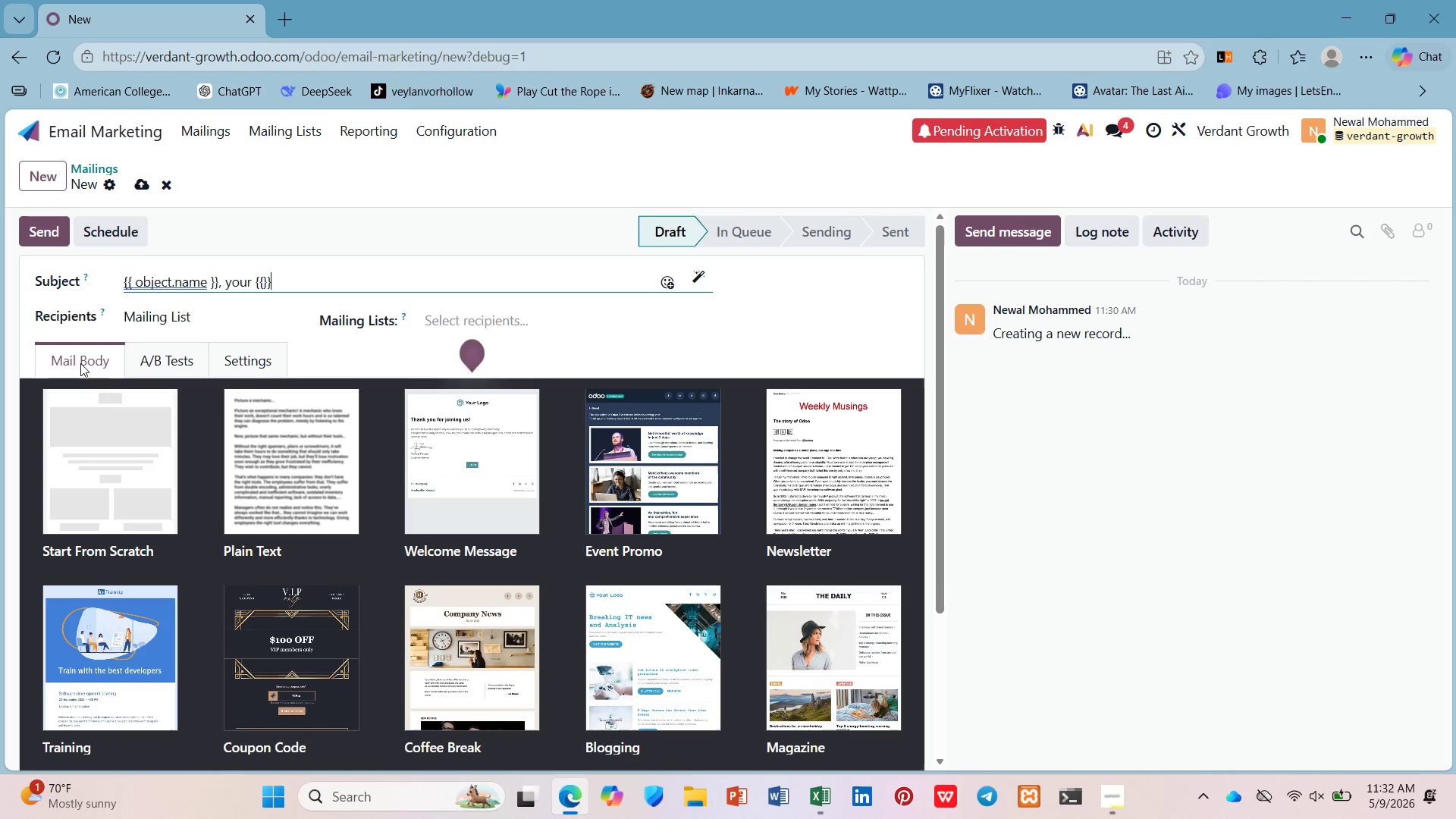 
wait(6.14)
 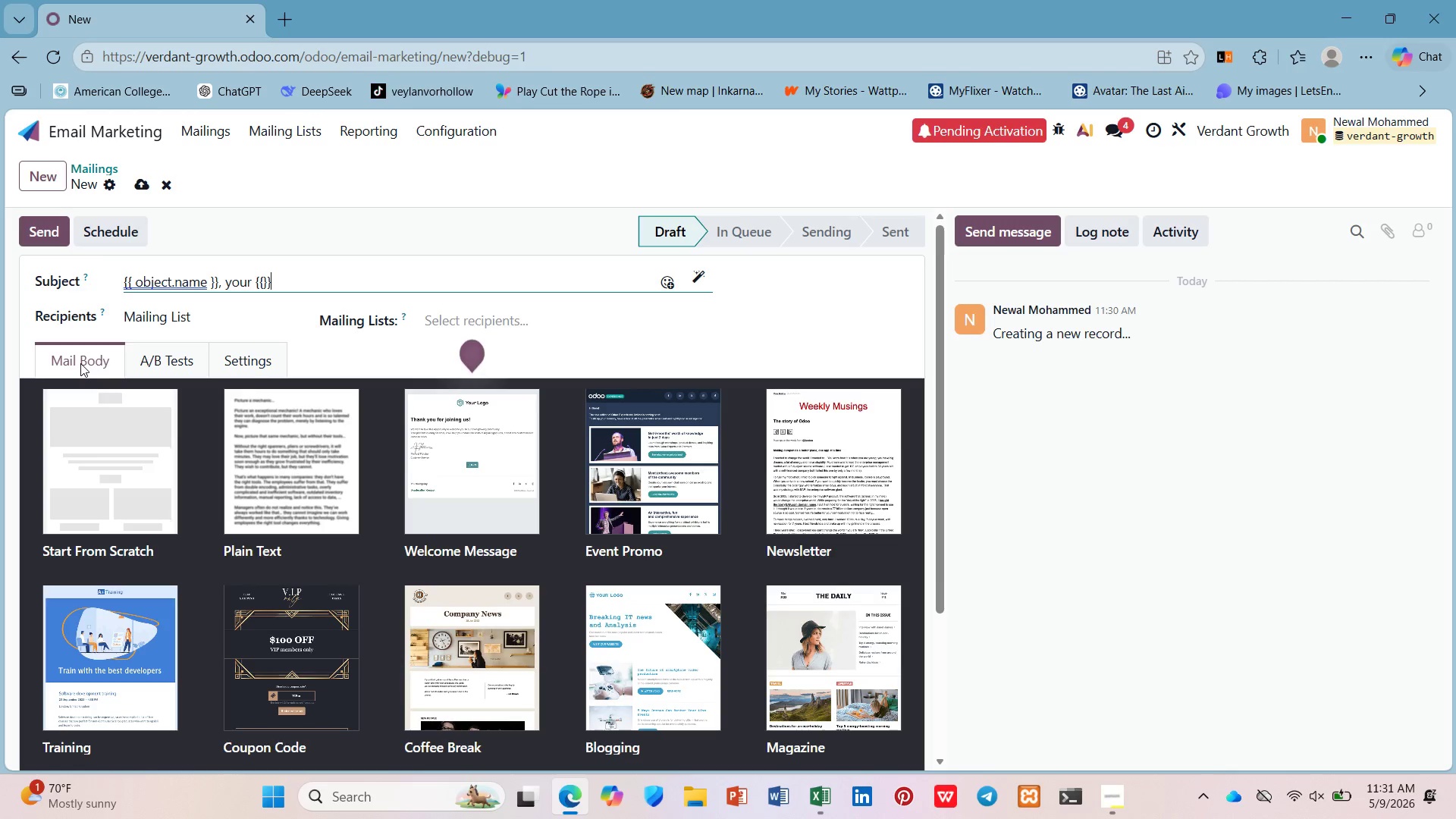 
key(ArrowLeft)
 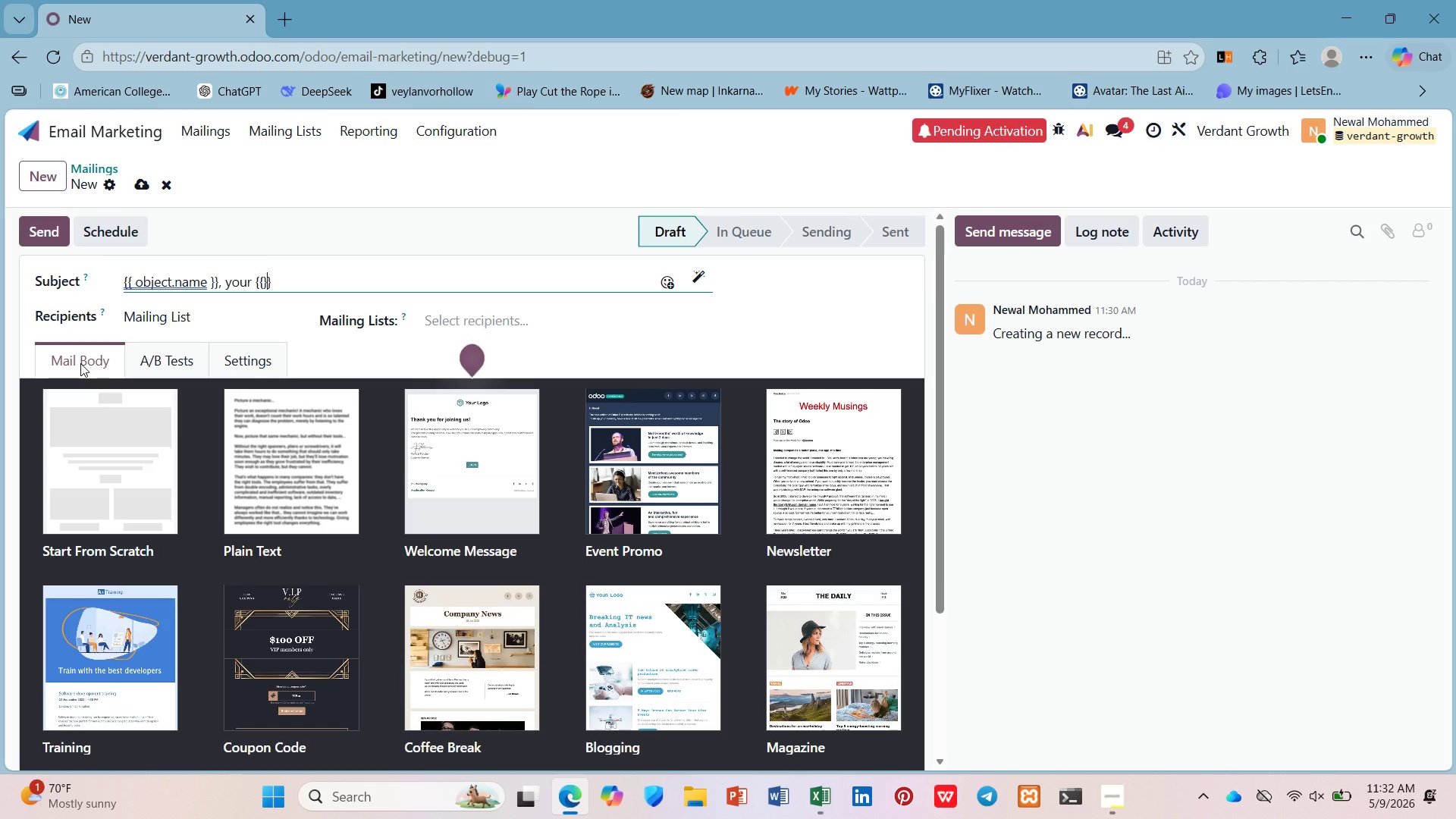 
key(ArrowLeft)
 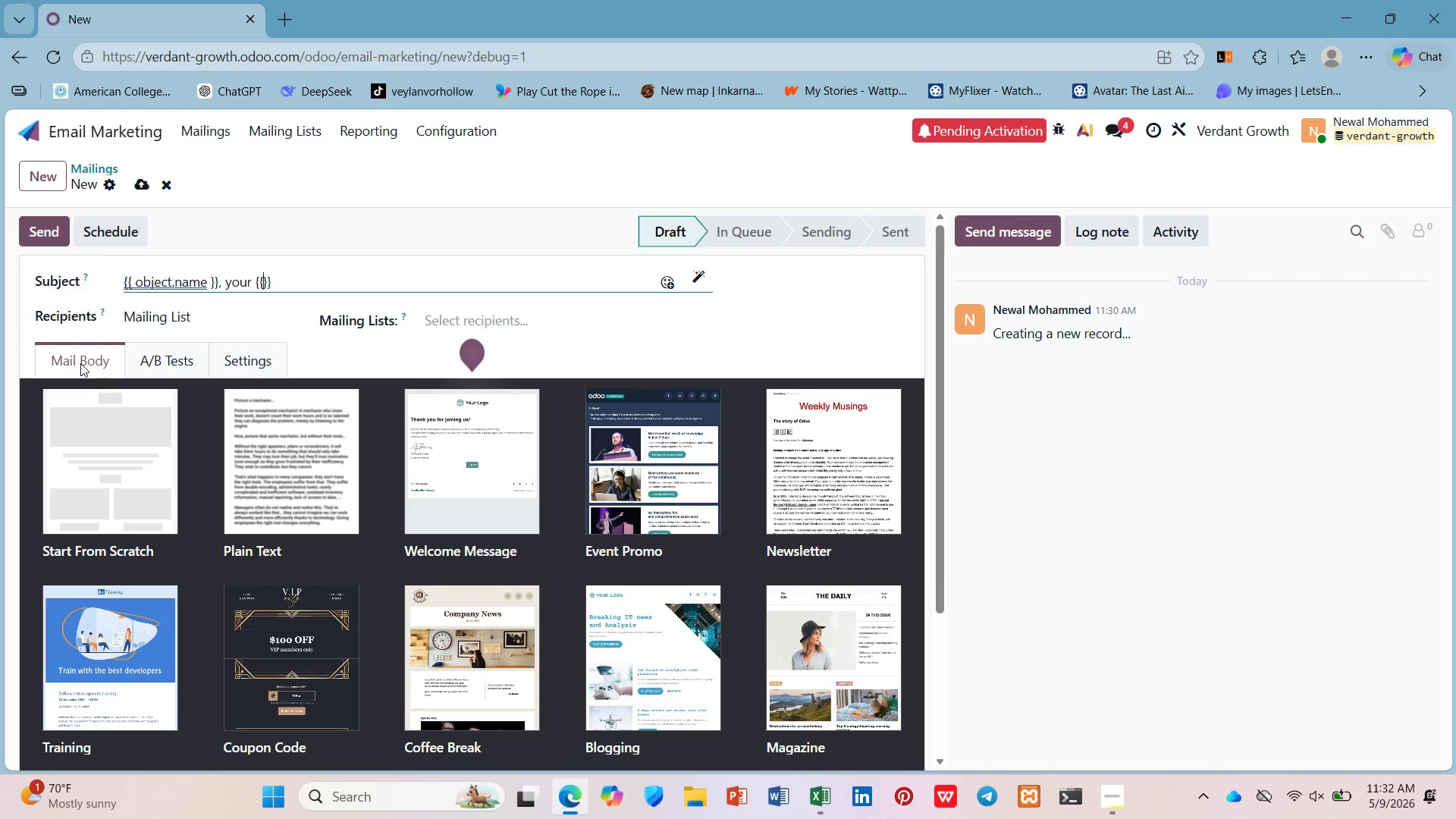 
key(Space)
 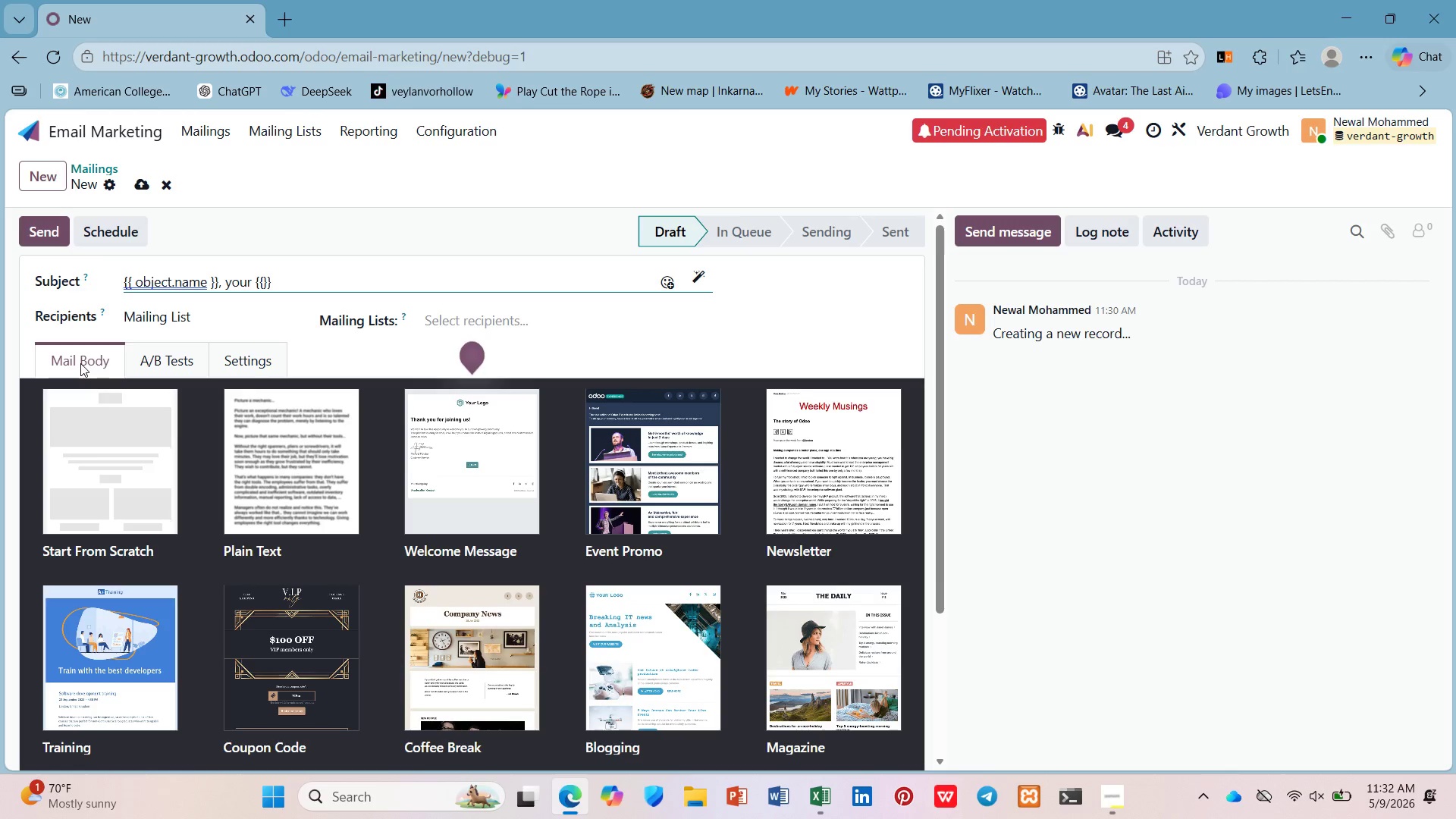 
key(ArrowLeft)
 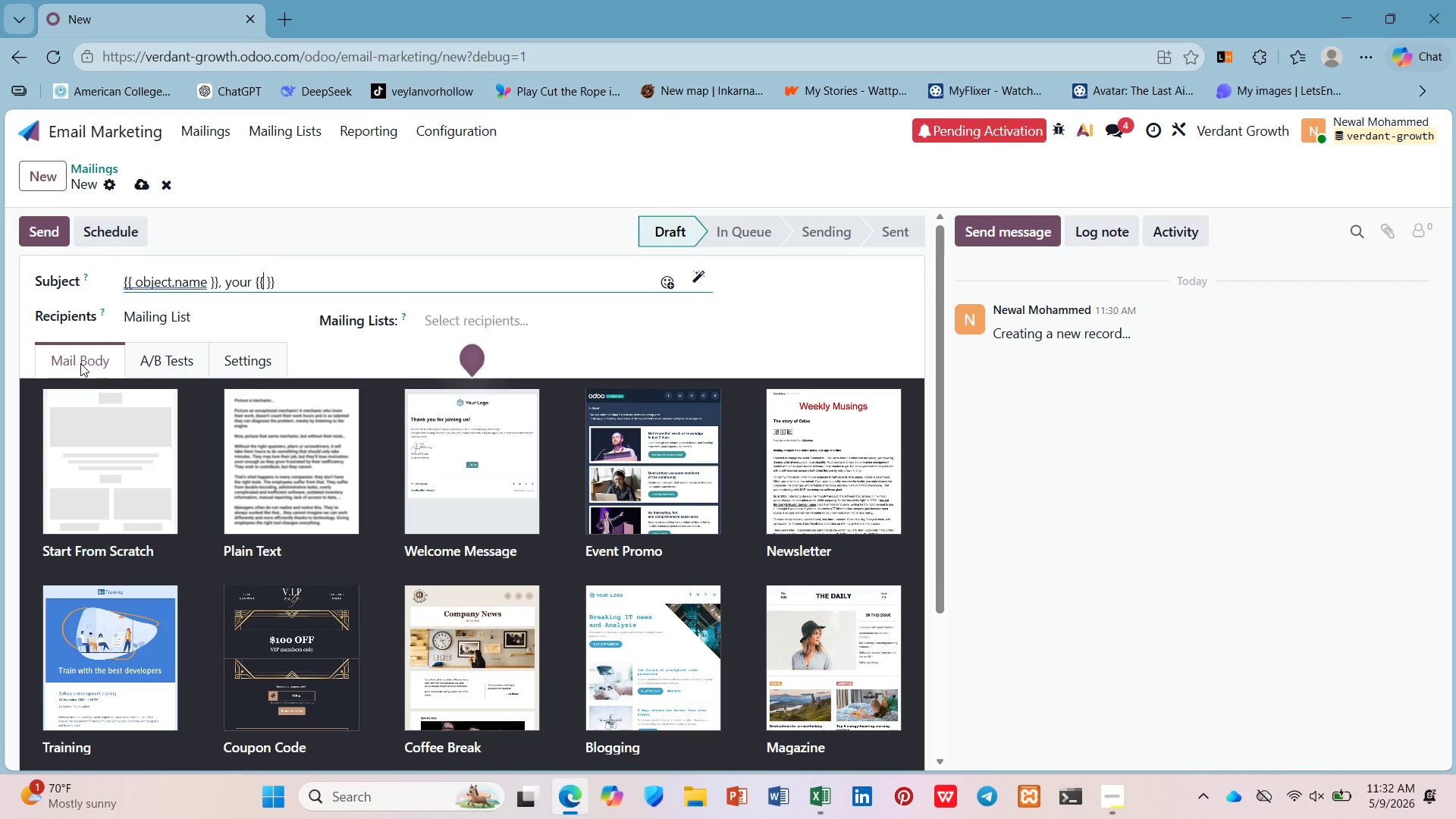 
type( object.x_waste_source)
 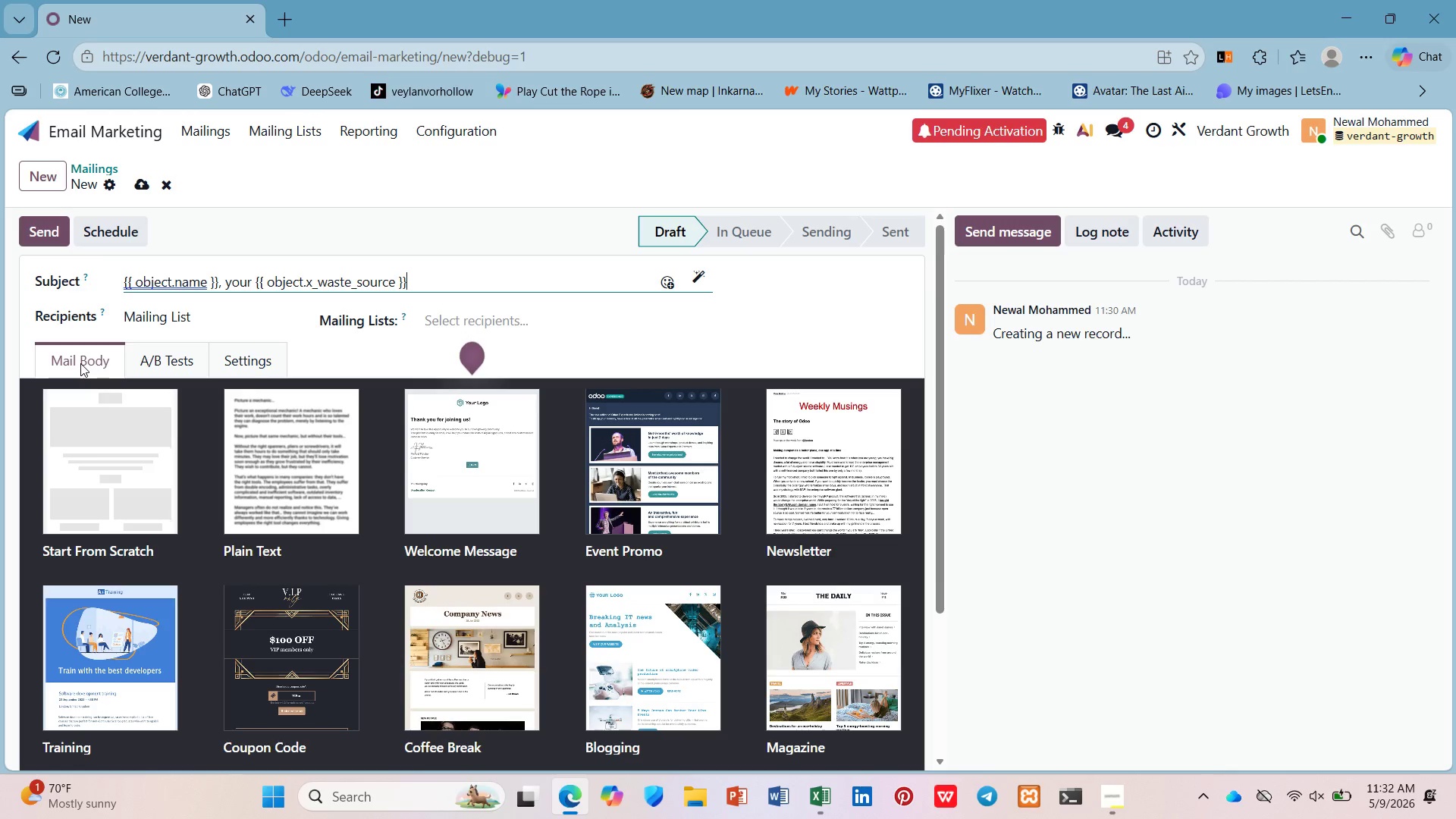 
 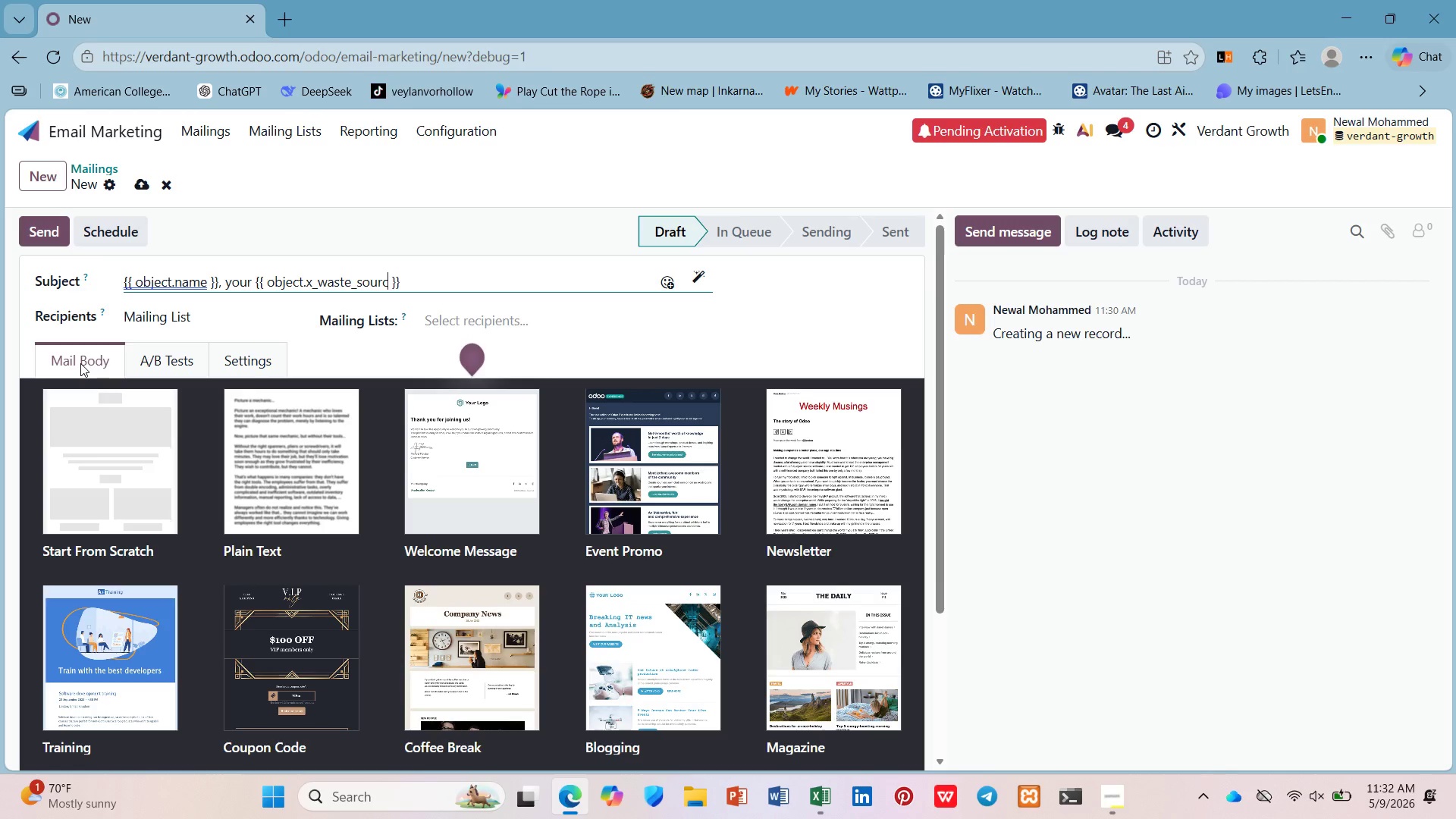 
key(ArrowDown)
 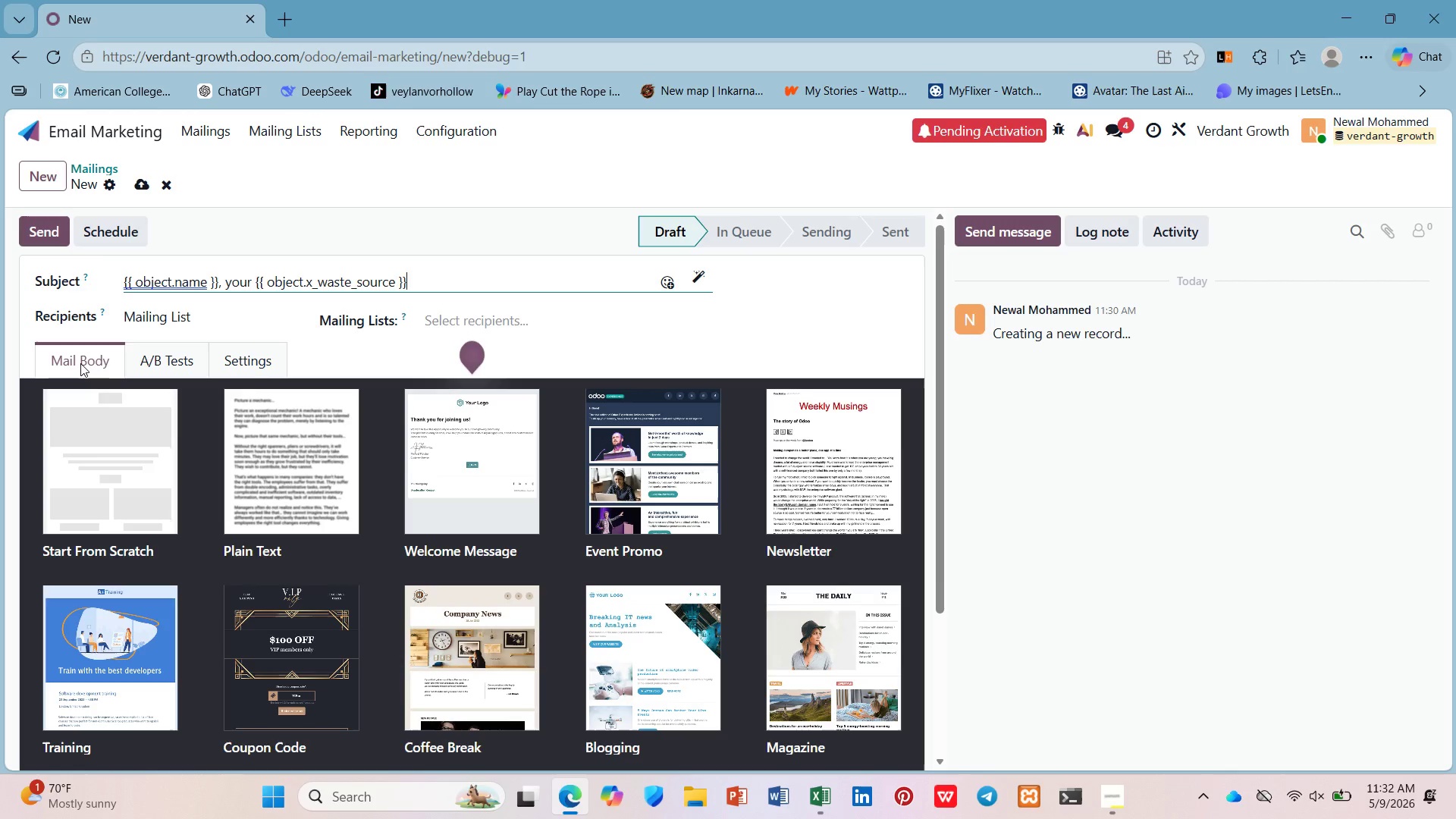 
type( transition starts here)
 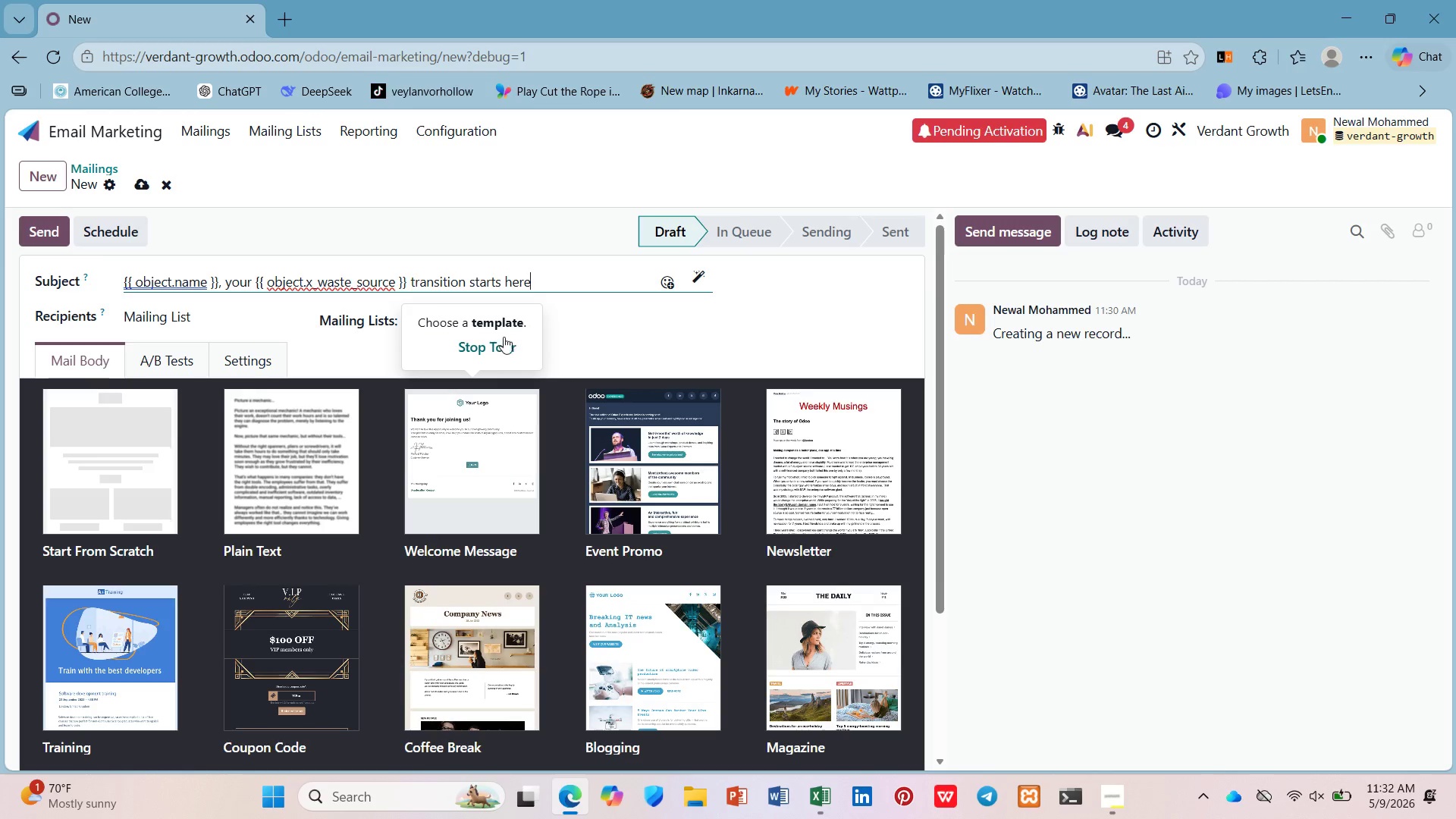 
left_click([555, 315])
 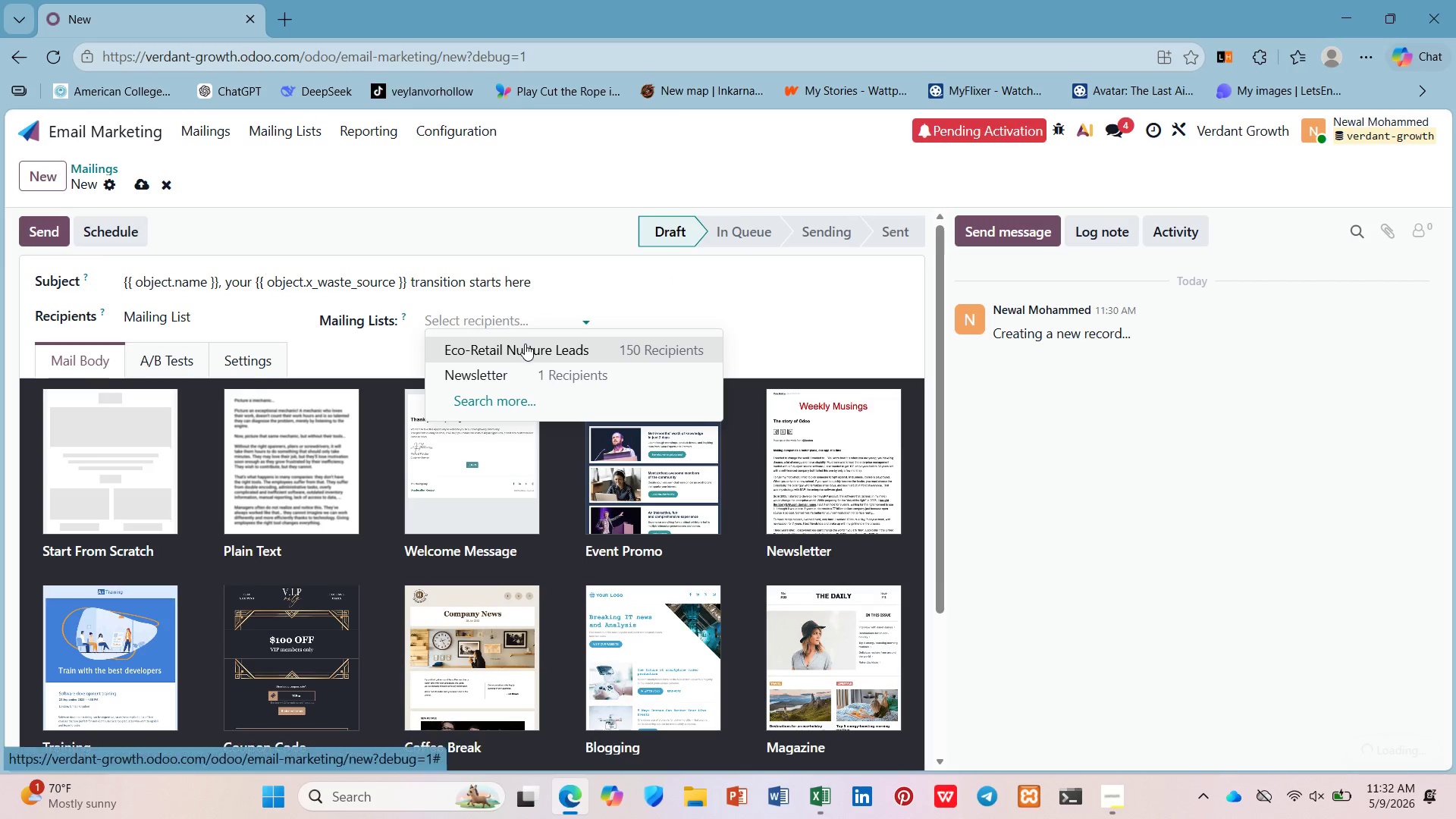 
left_click([525, 344])
 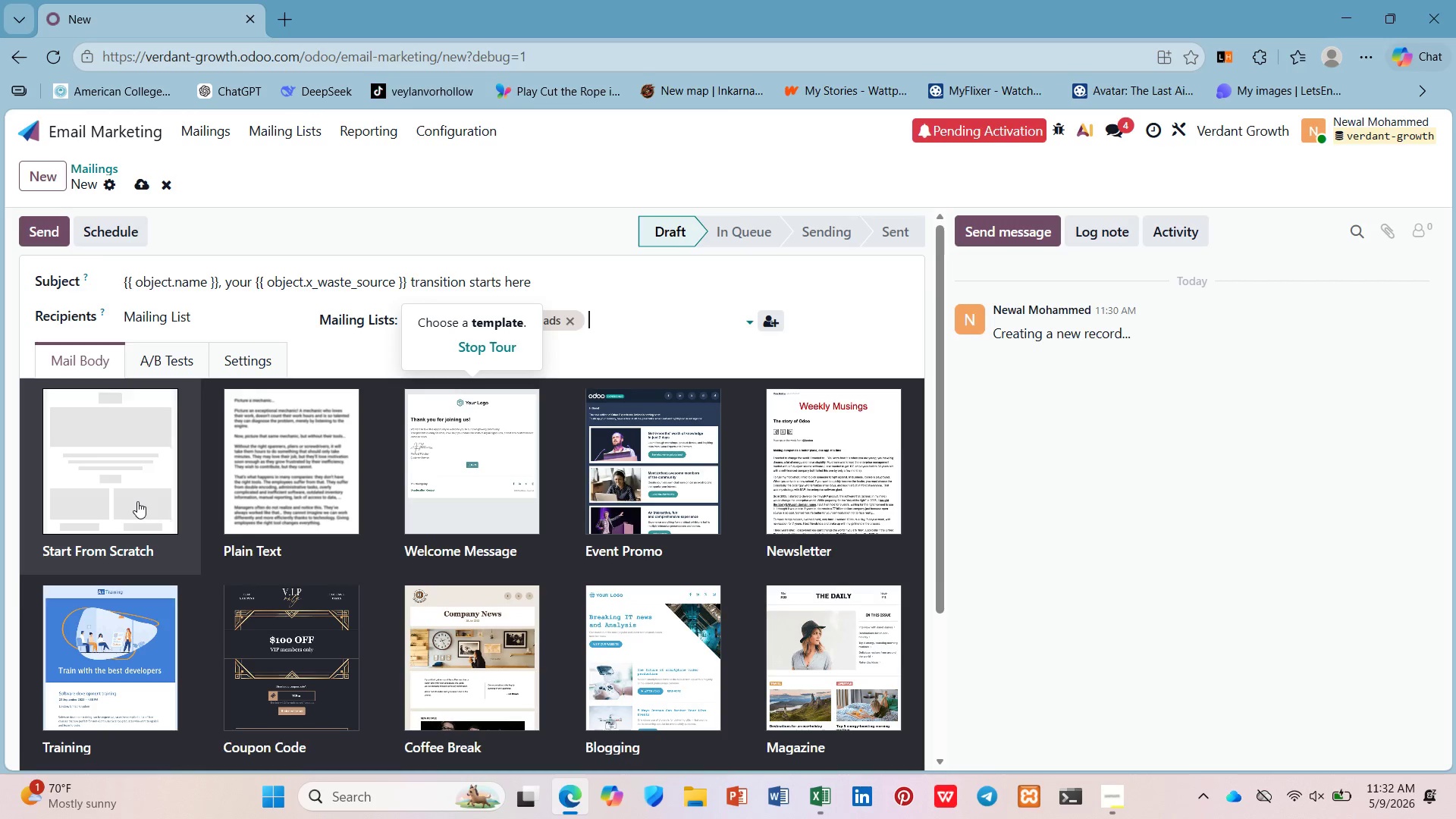 
wait(8.42)
 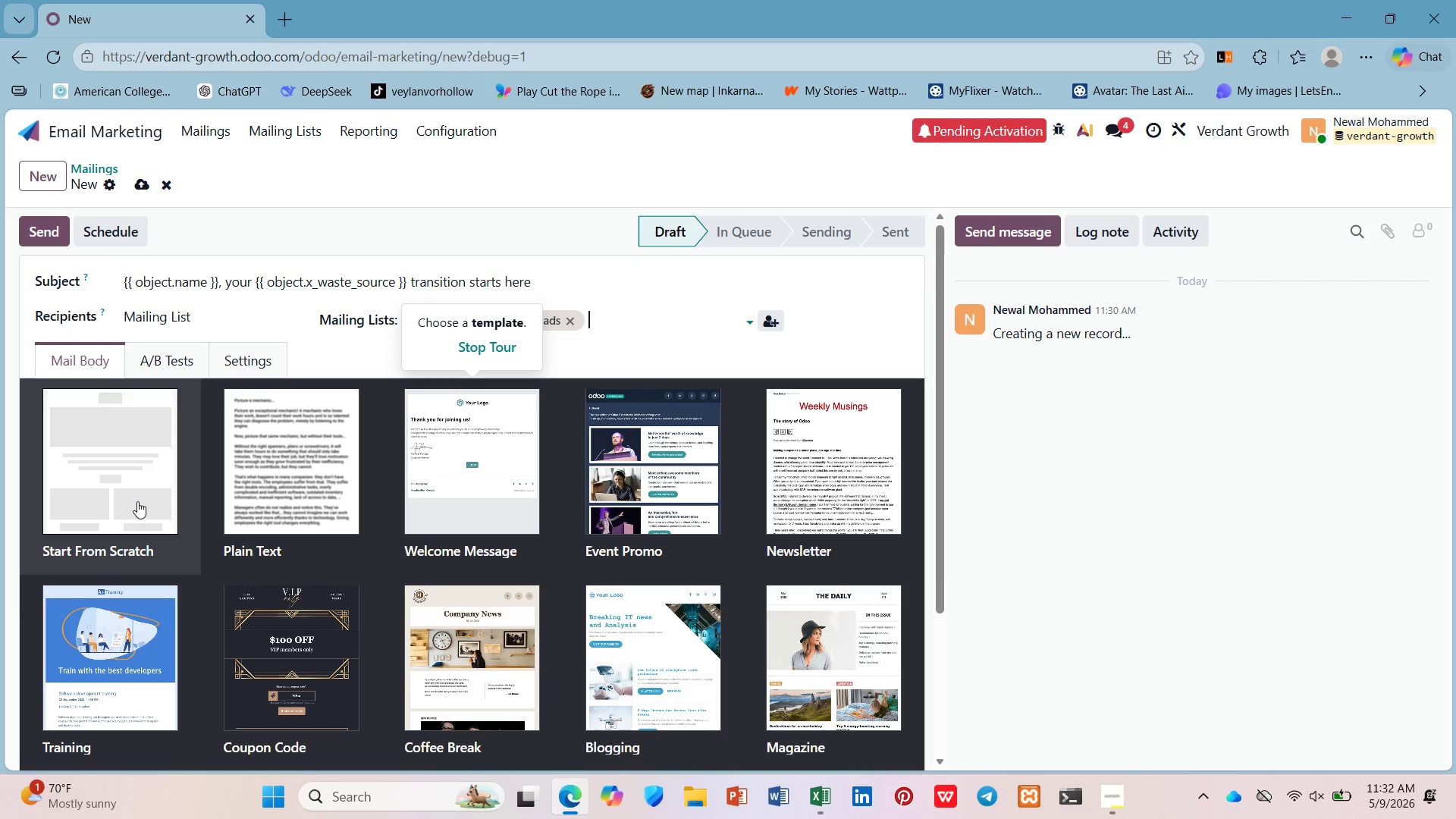 
left_click([137, 501])
 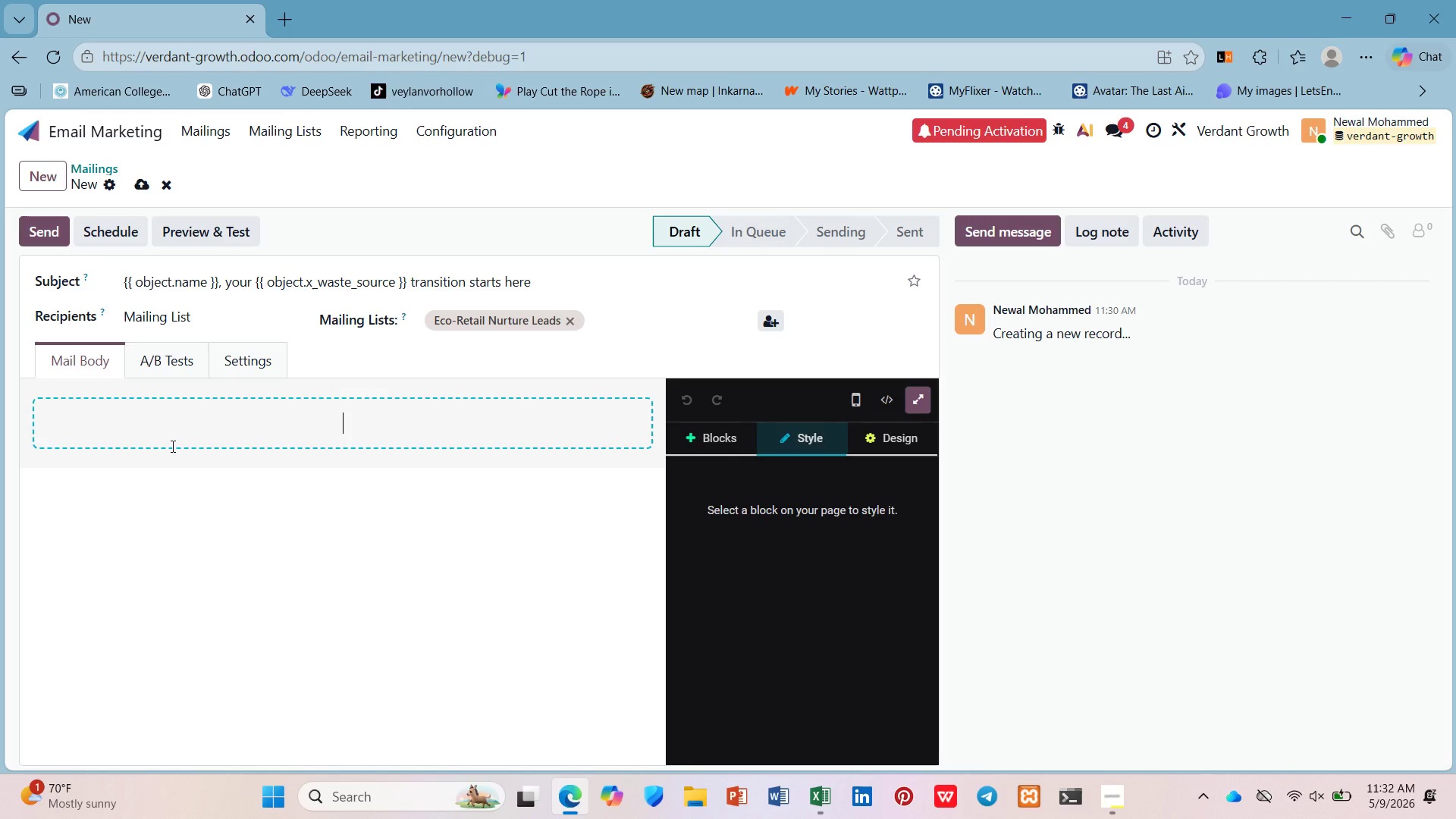 
wait(25.58)
 